 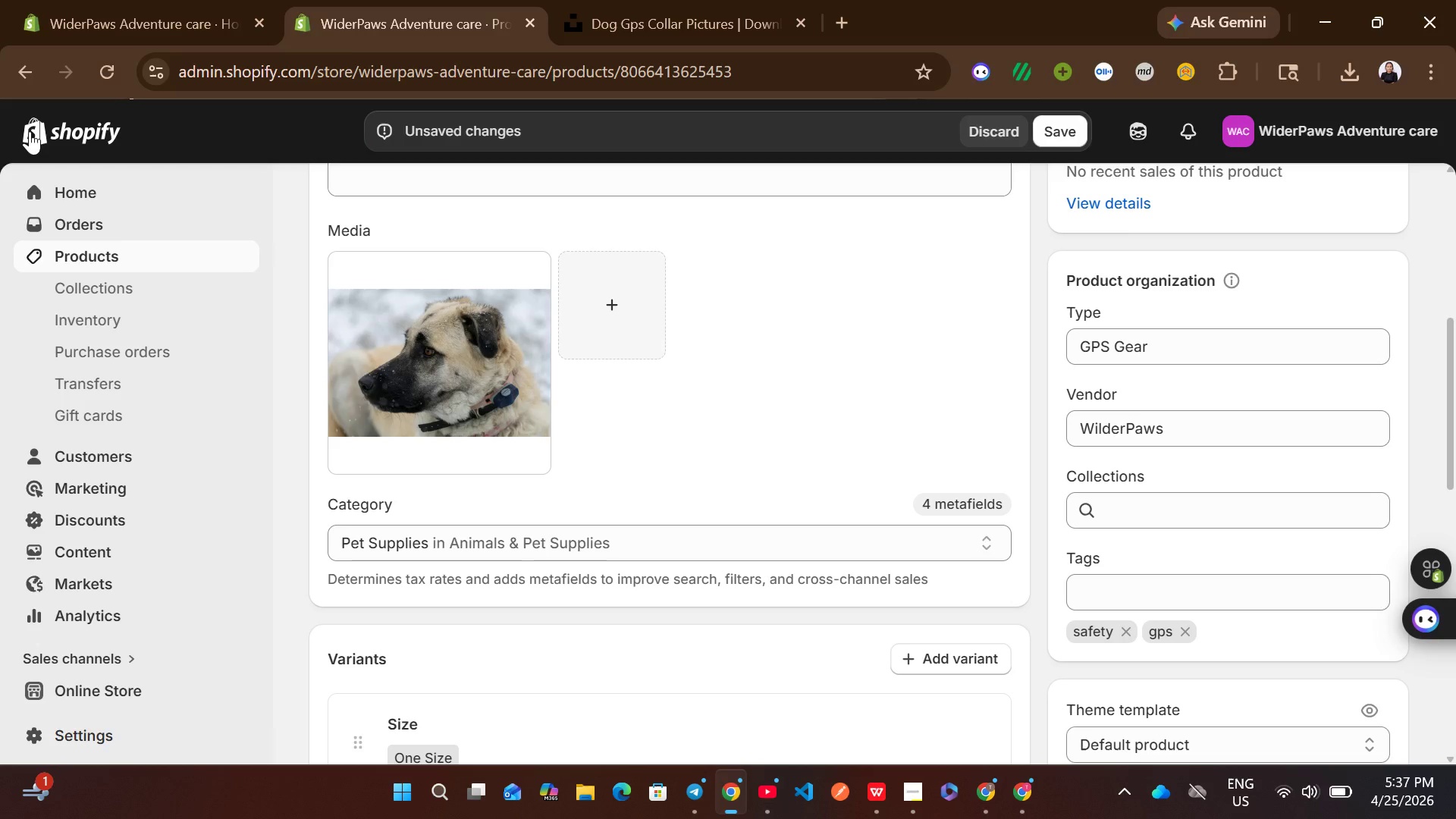 
left_click([1056, 135])
 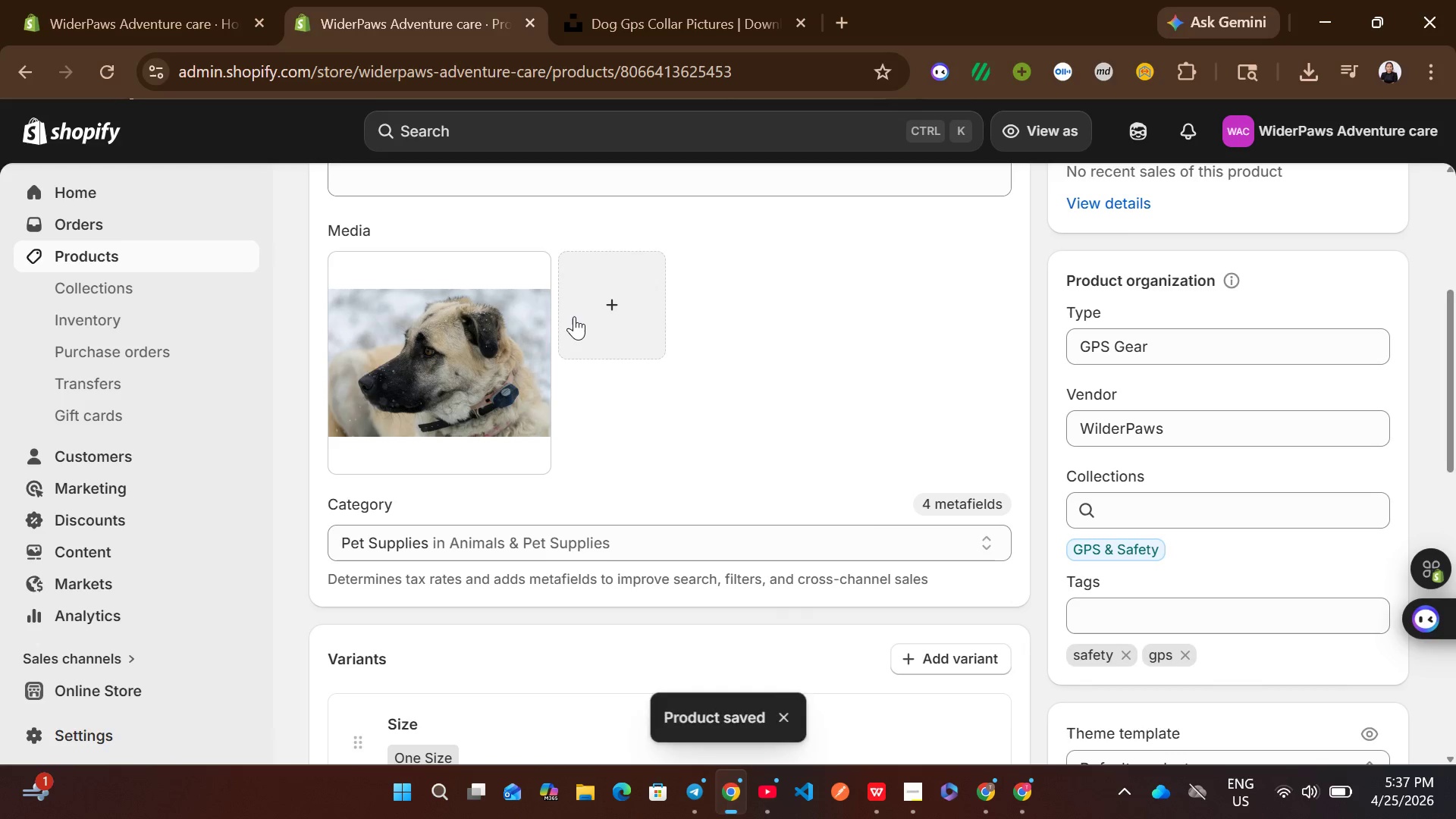 
wait(15.73)
 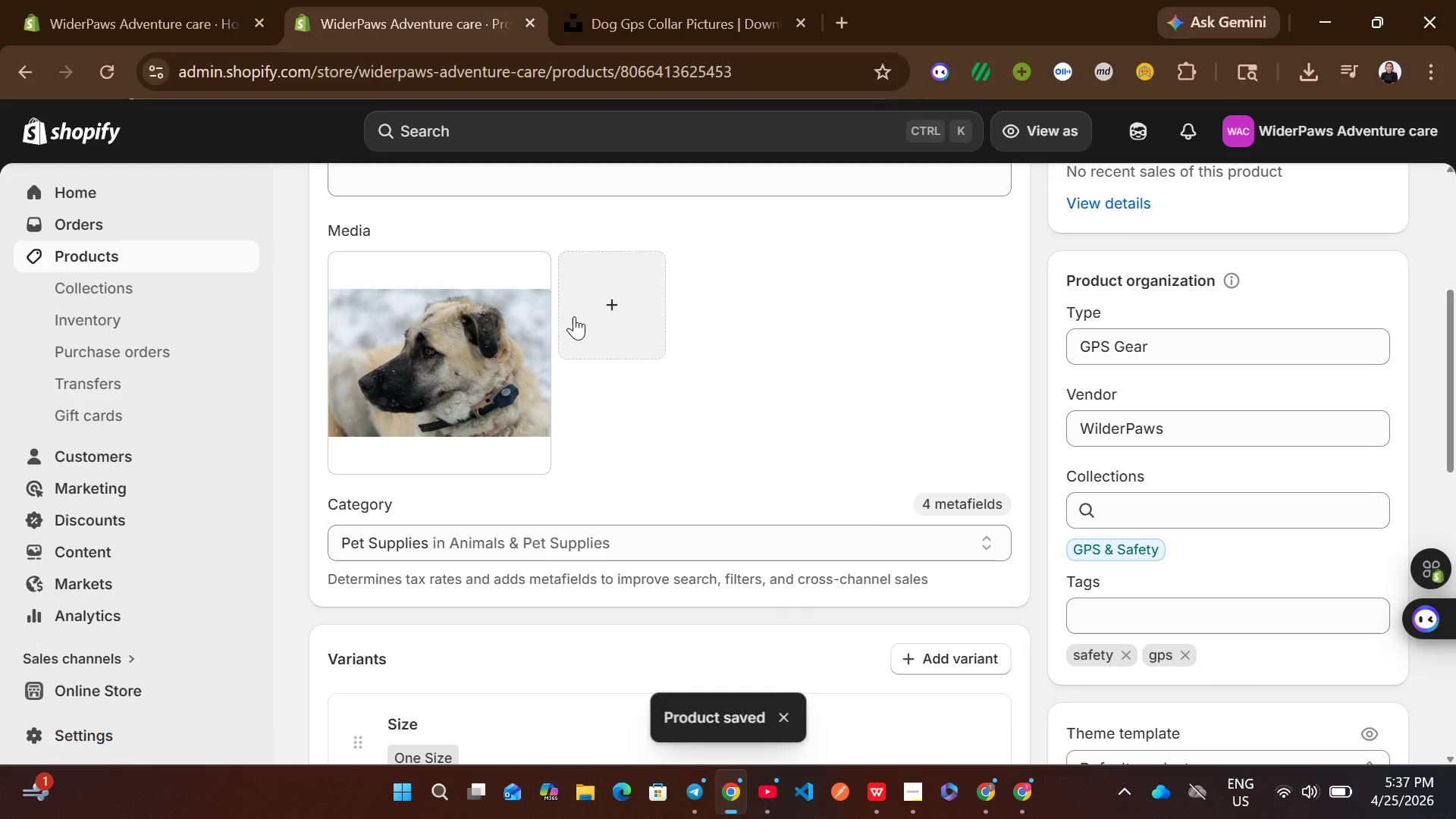 
left_click([194, 254])
 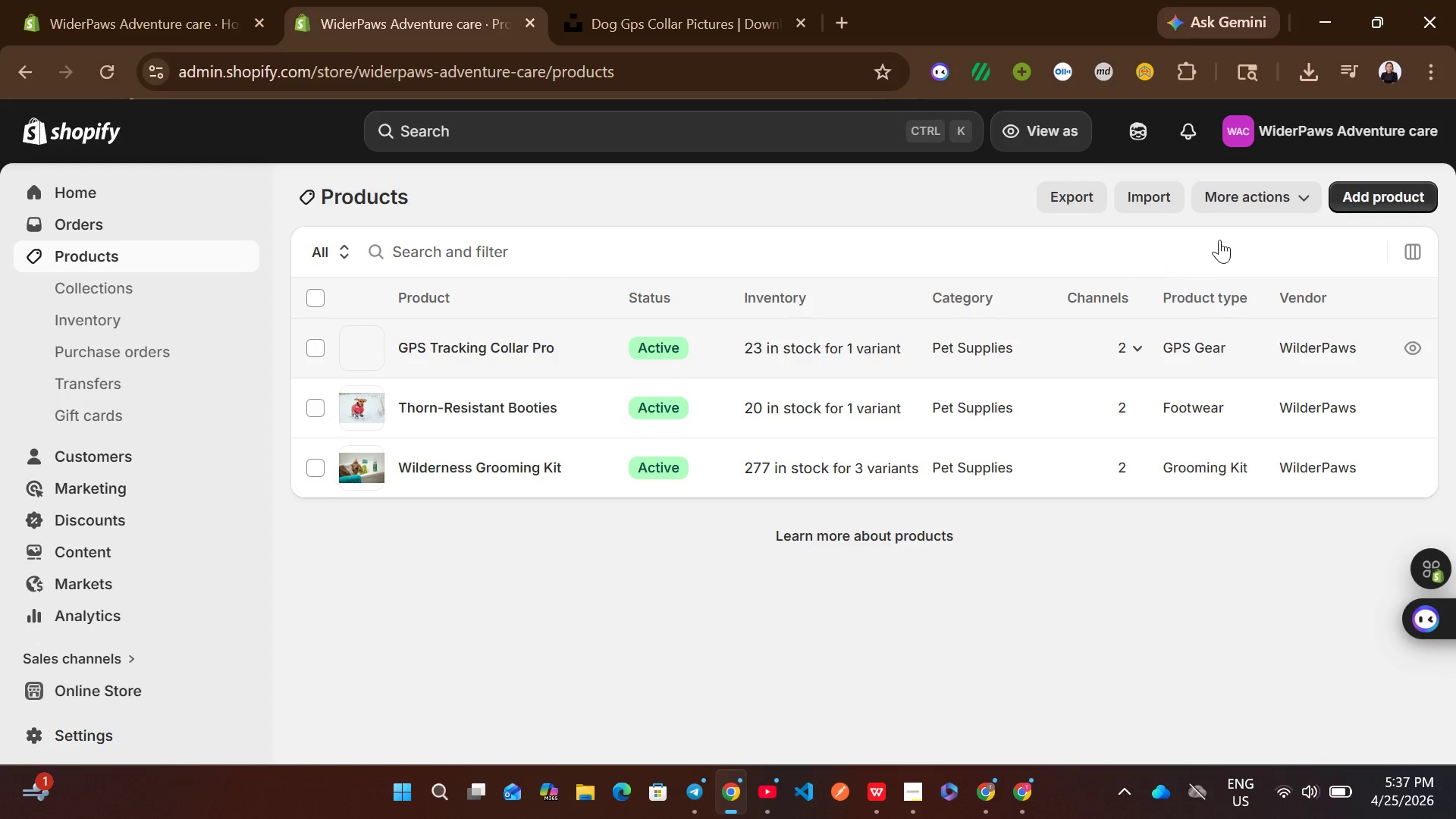 
left_click([1388, 200])
 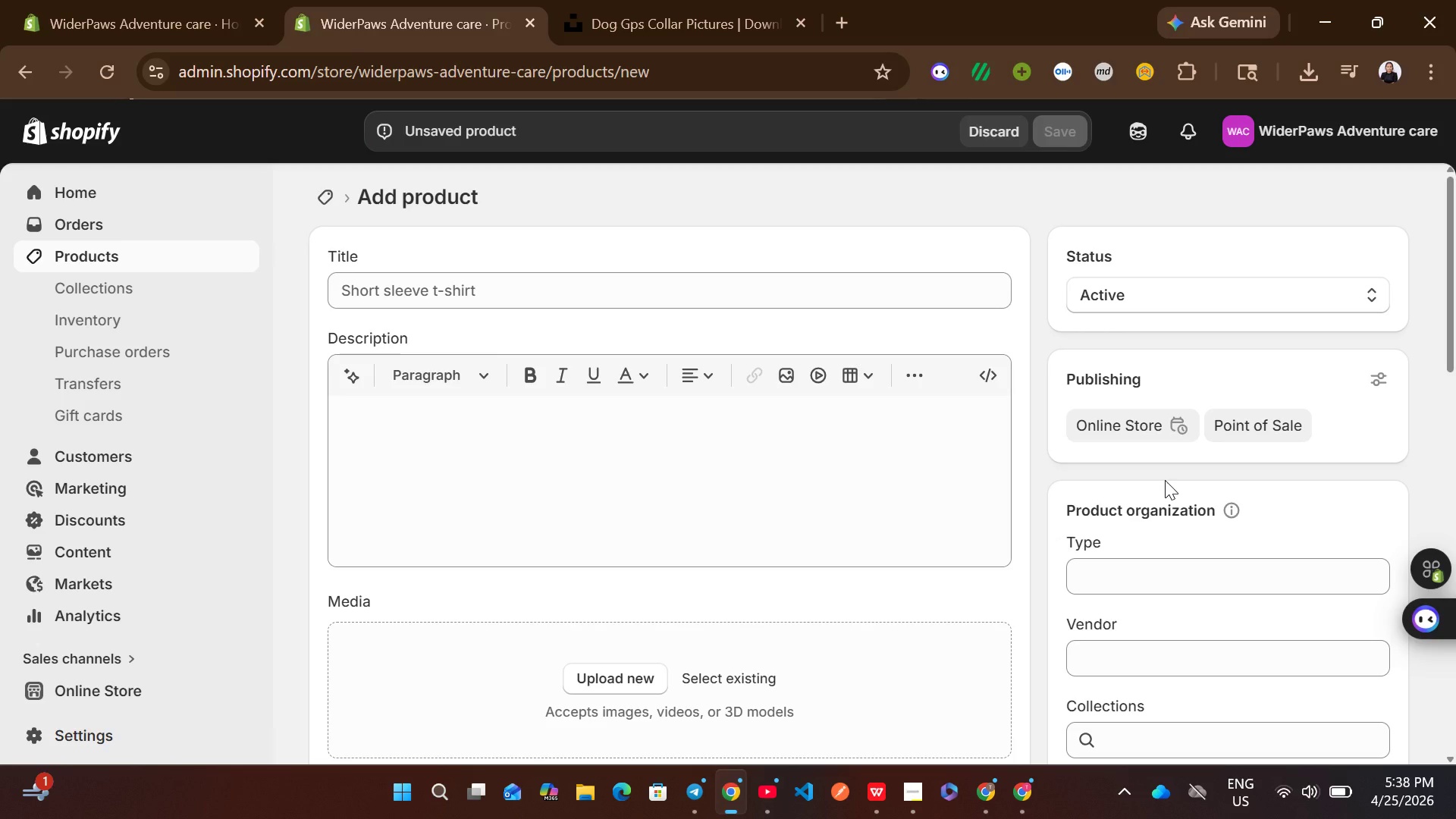 
wait(28.88)
 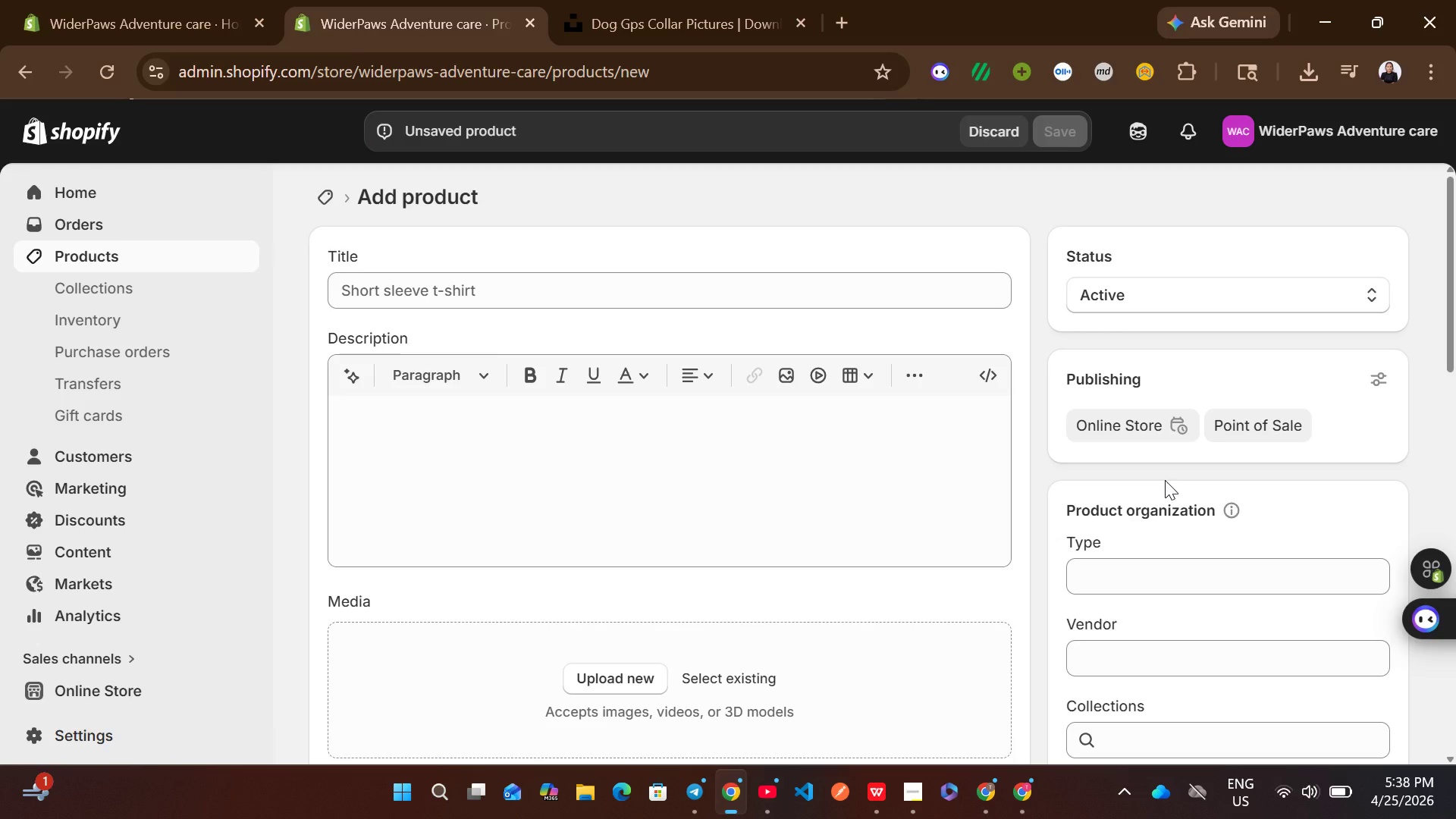 
left_click([856, 292])
 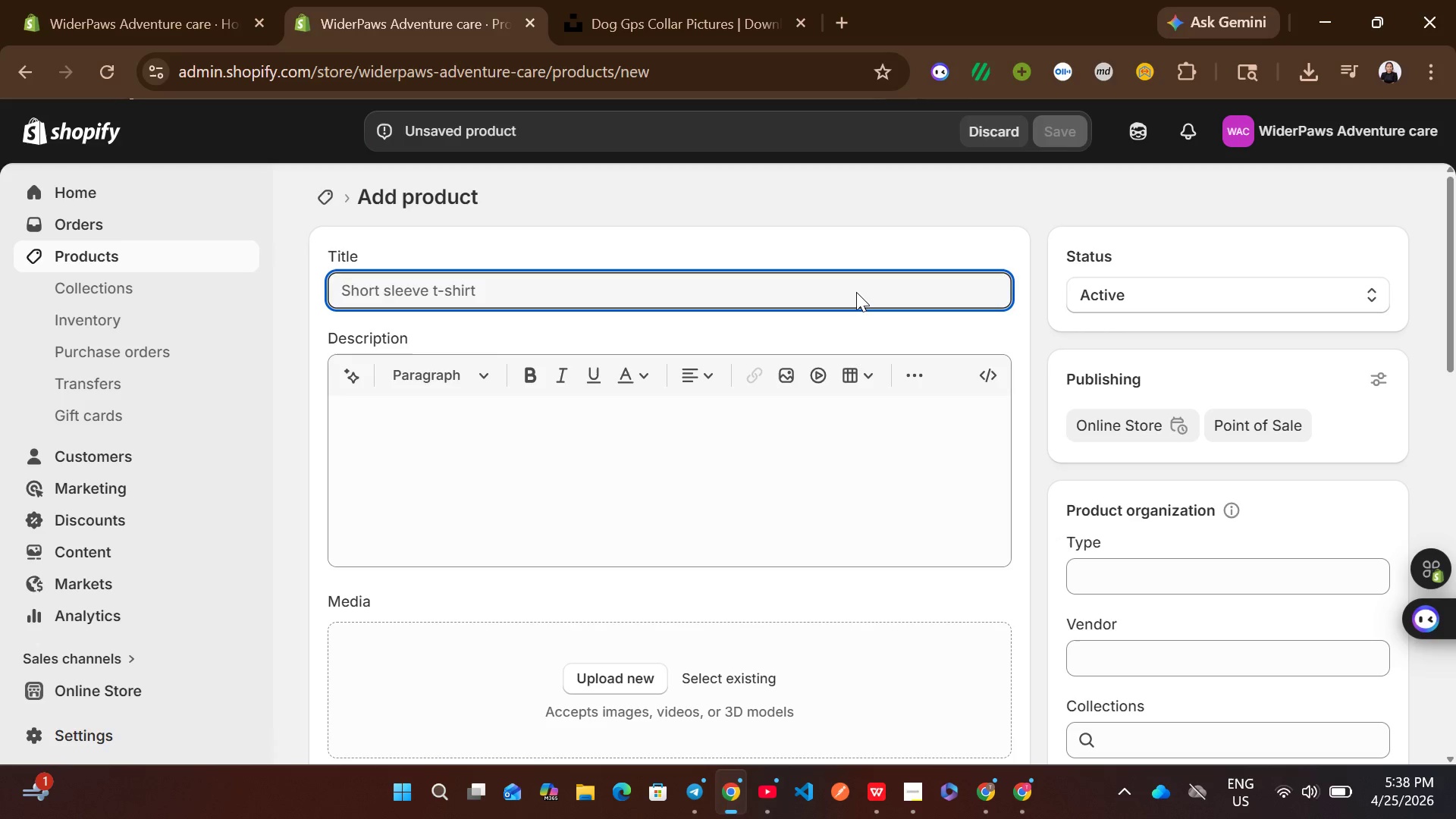 
type(Mud Rise Spray)
 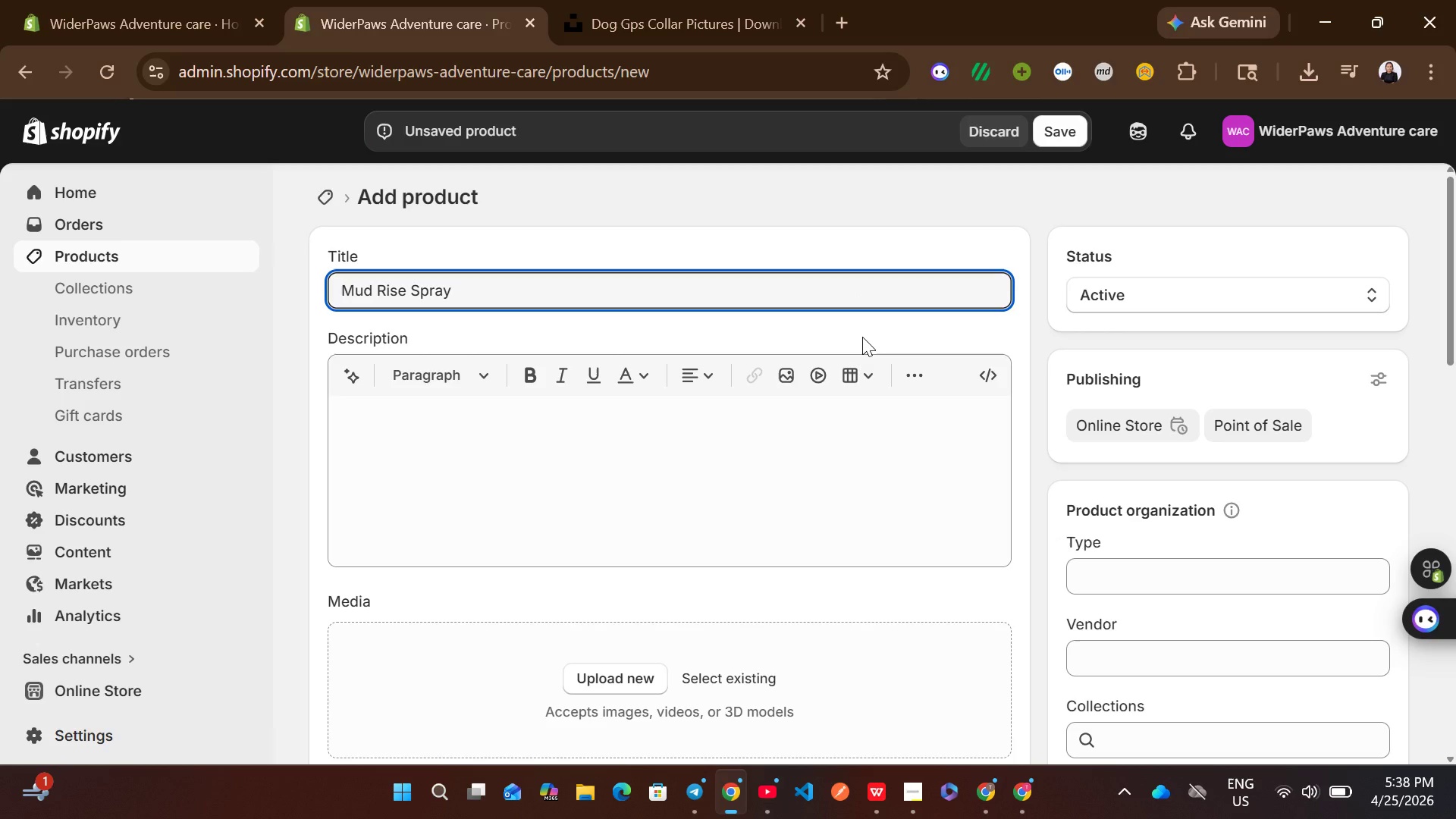 
left_click([781, 453])
 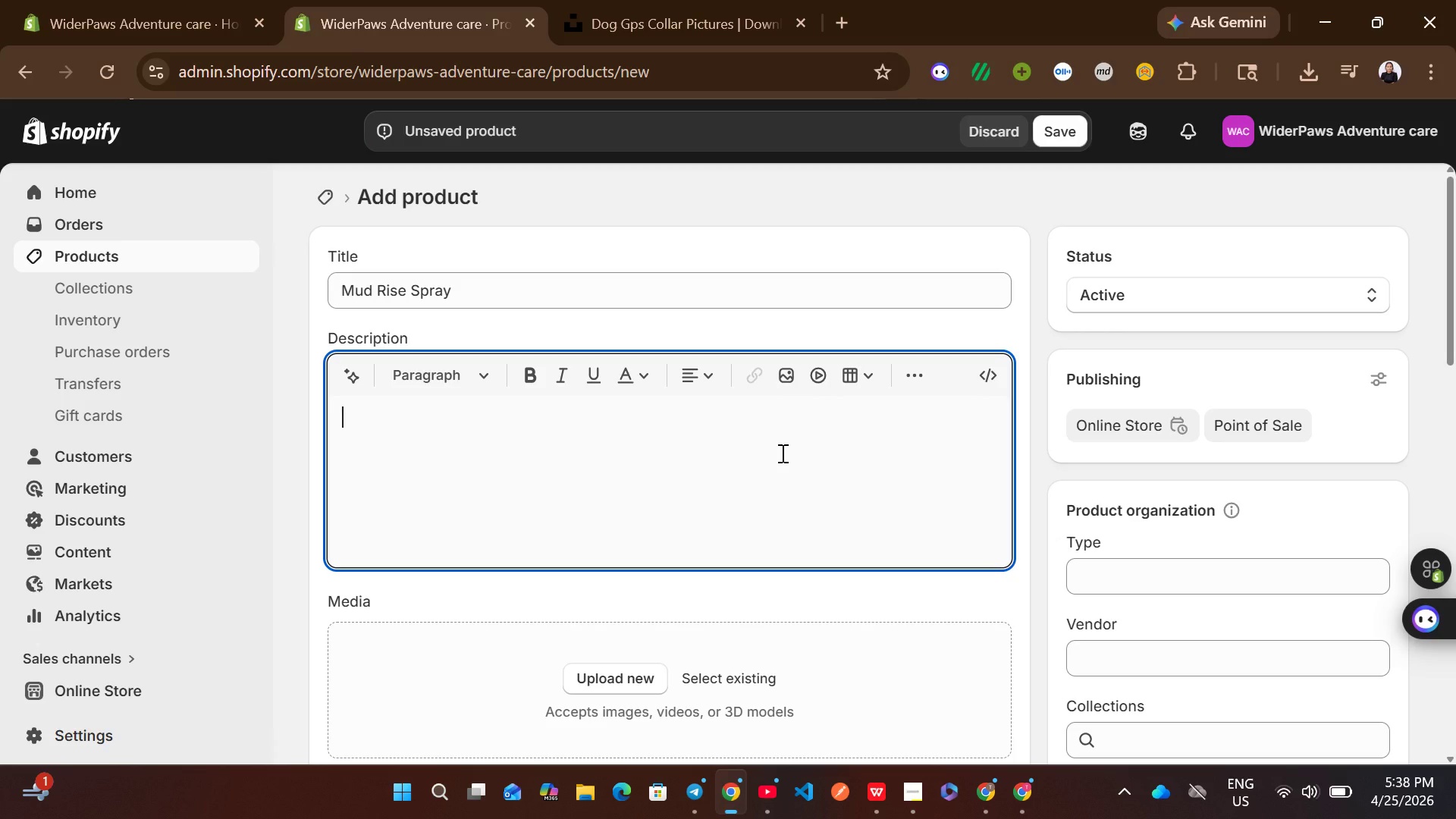 
type(Quick-clean formula for )
 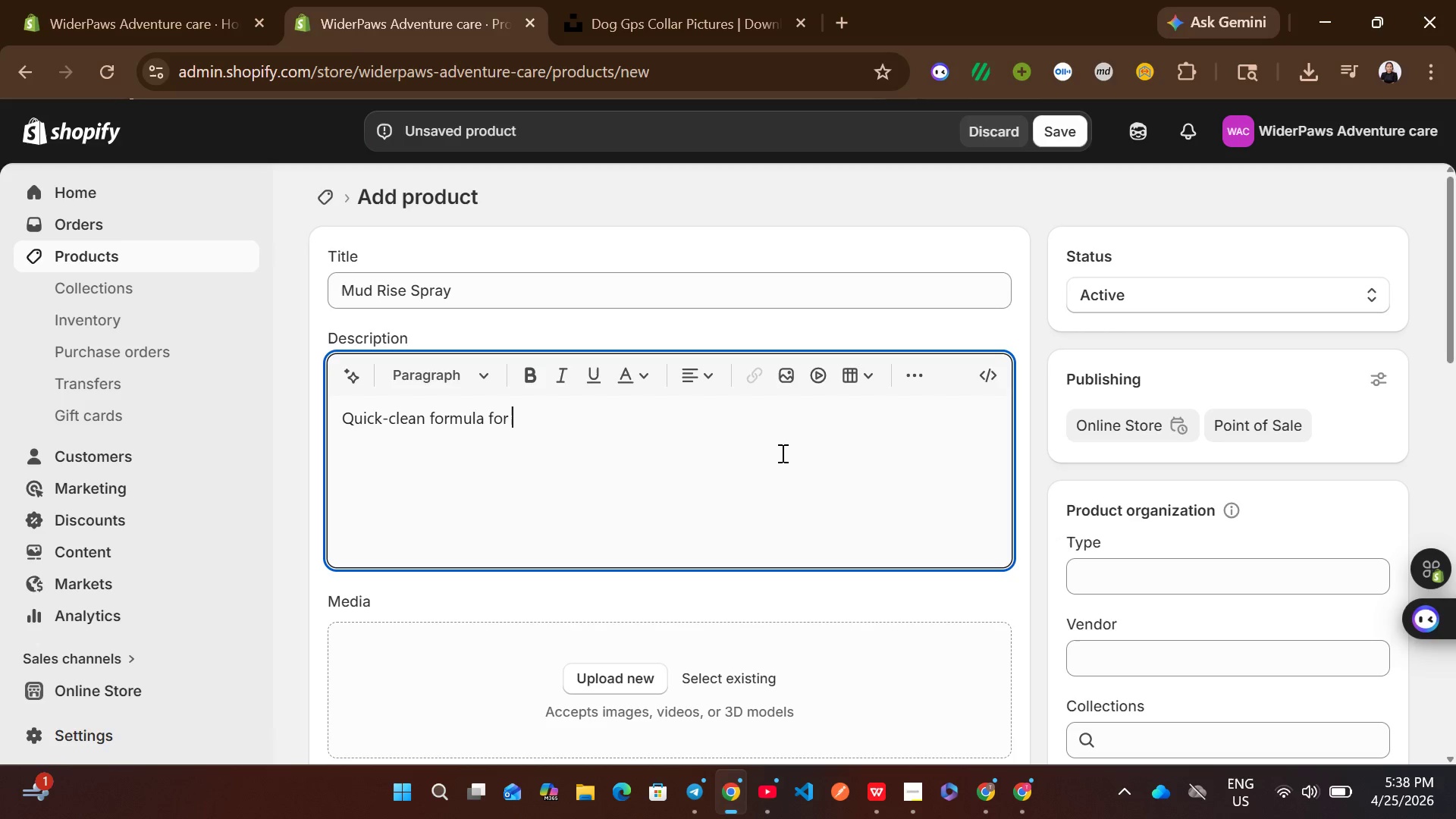 
type(muddy coats after trails.)
 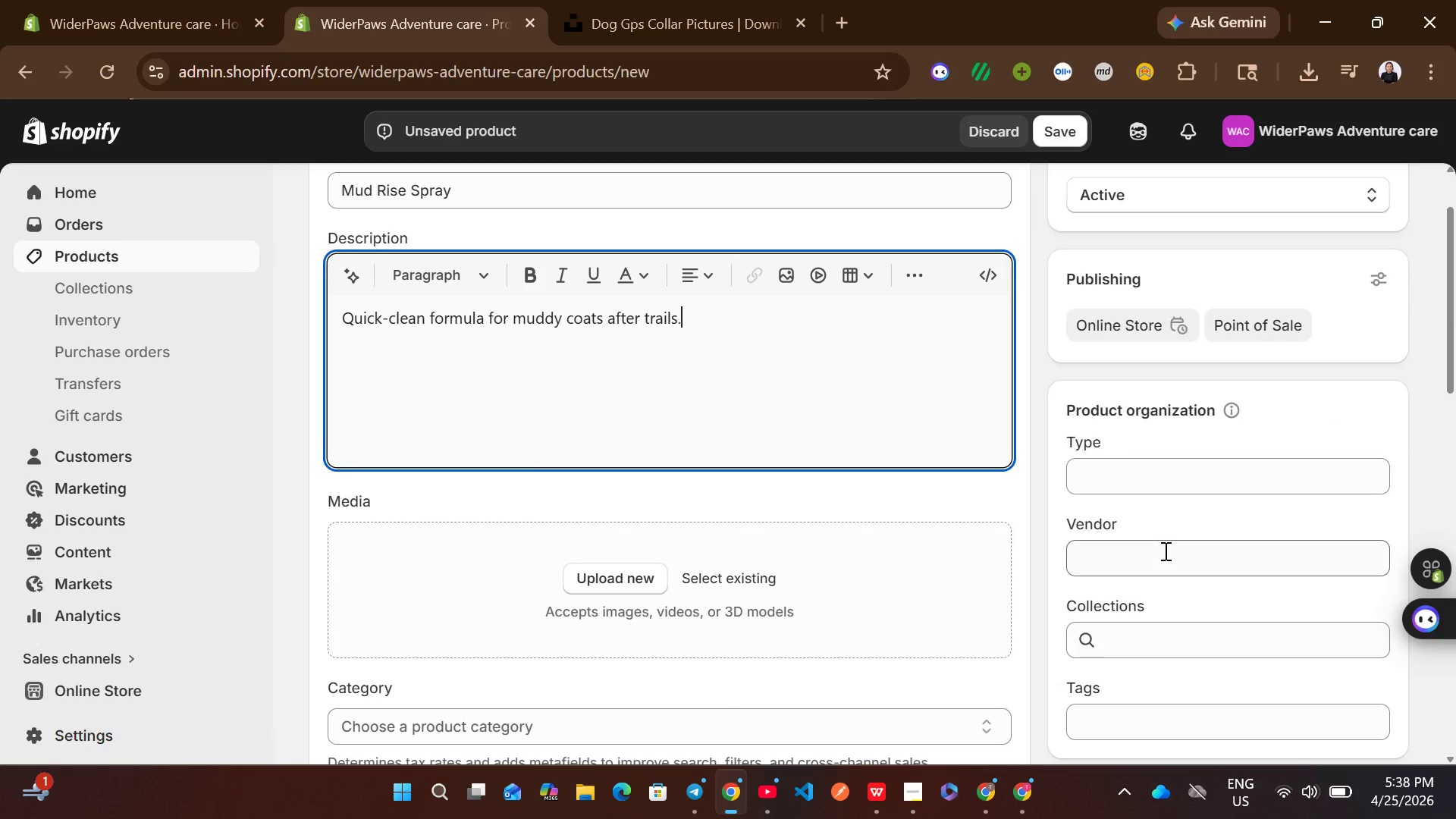 
left_click([1169, 554])
 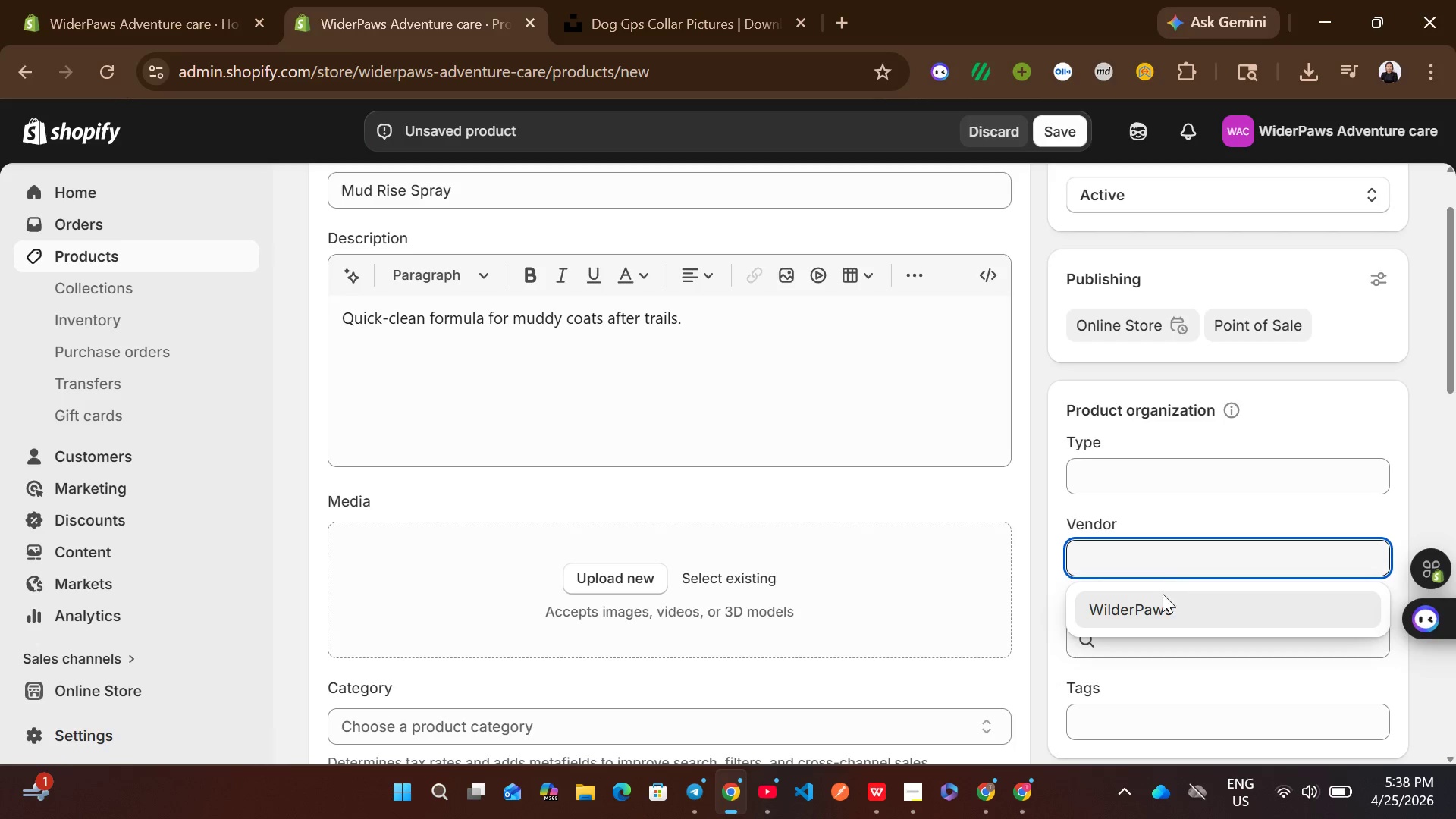 
left_click([1159, 602])
 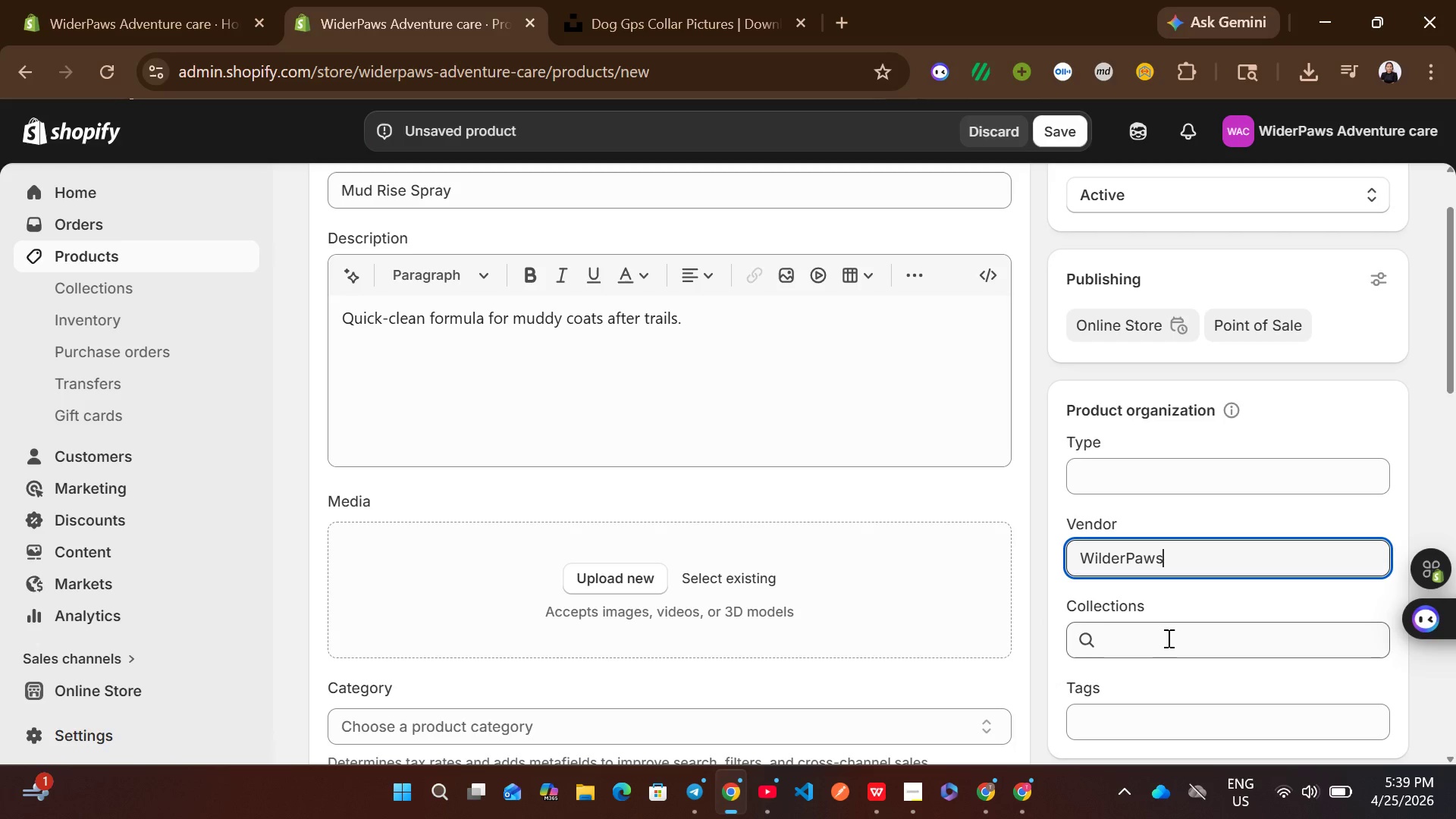 
left_click([1141, 700])
 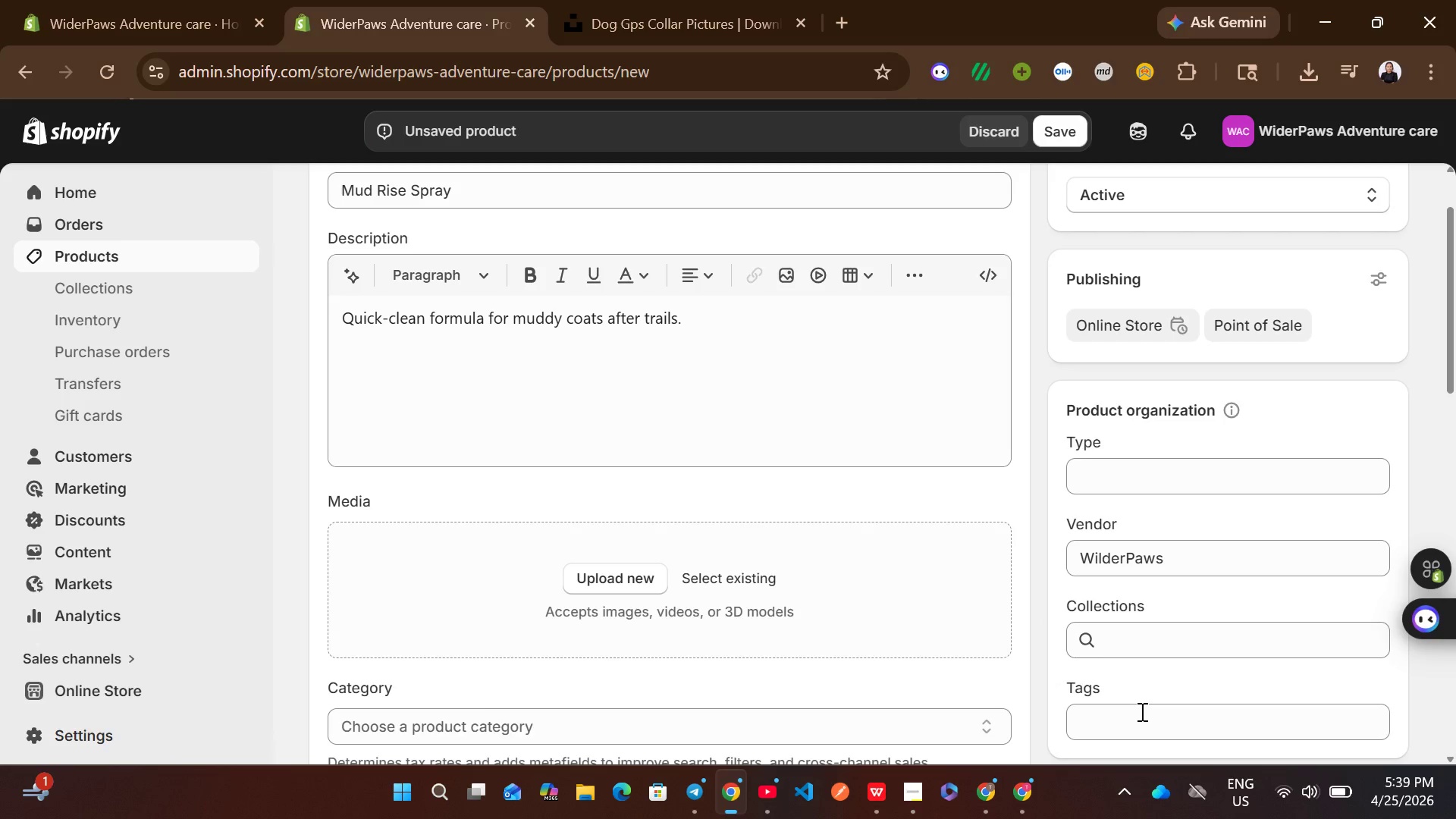 
left_click([1141, 711])
 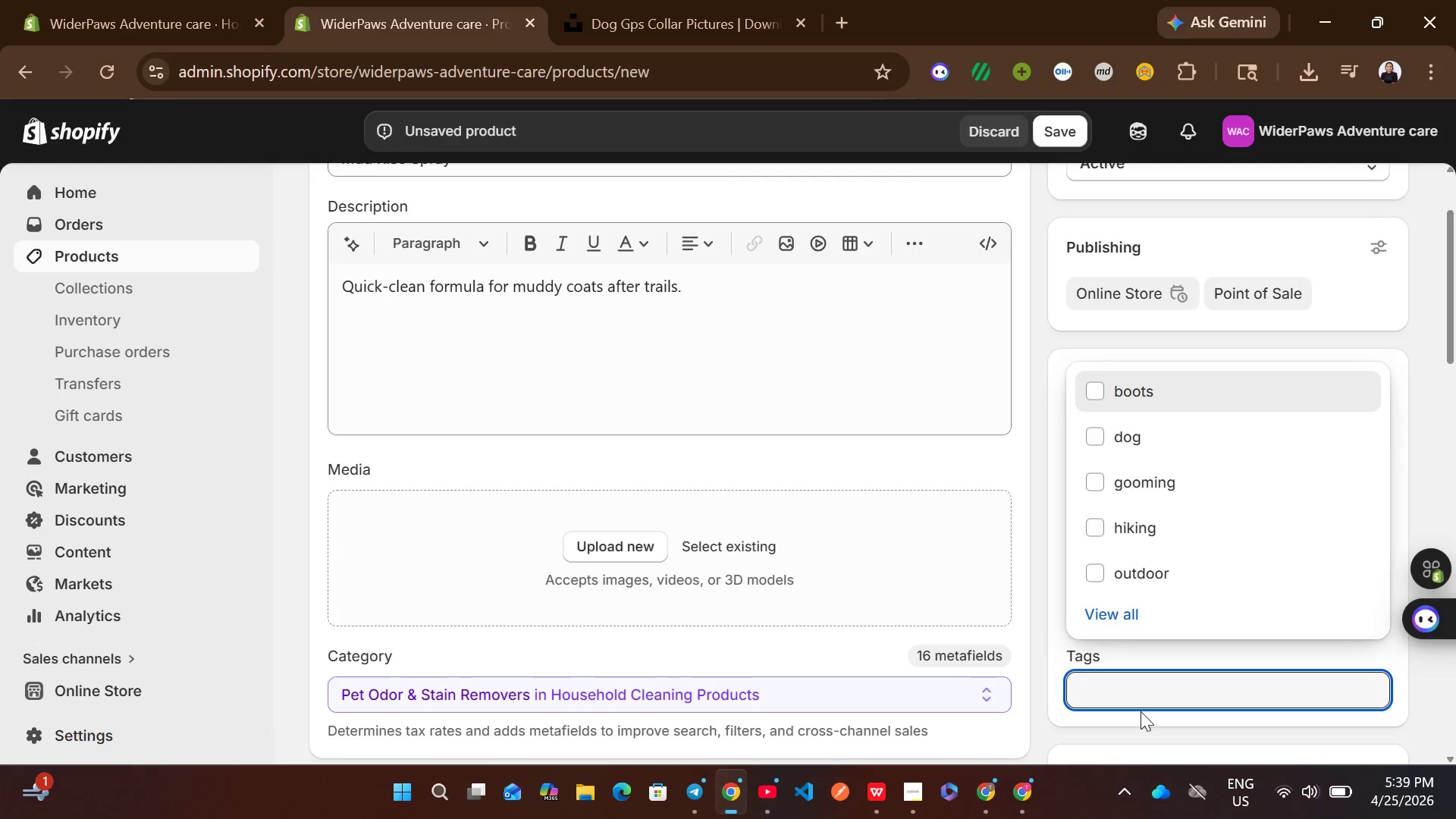 
left_click([1141, 711])
 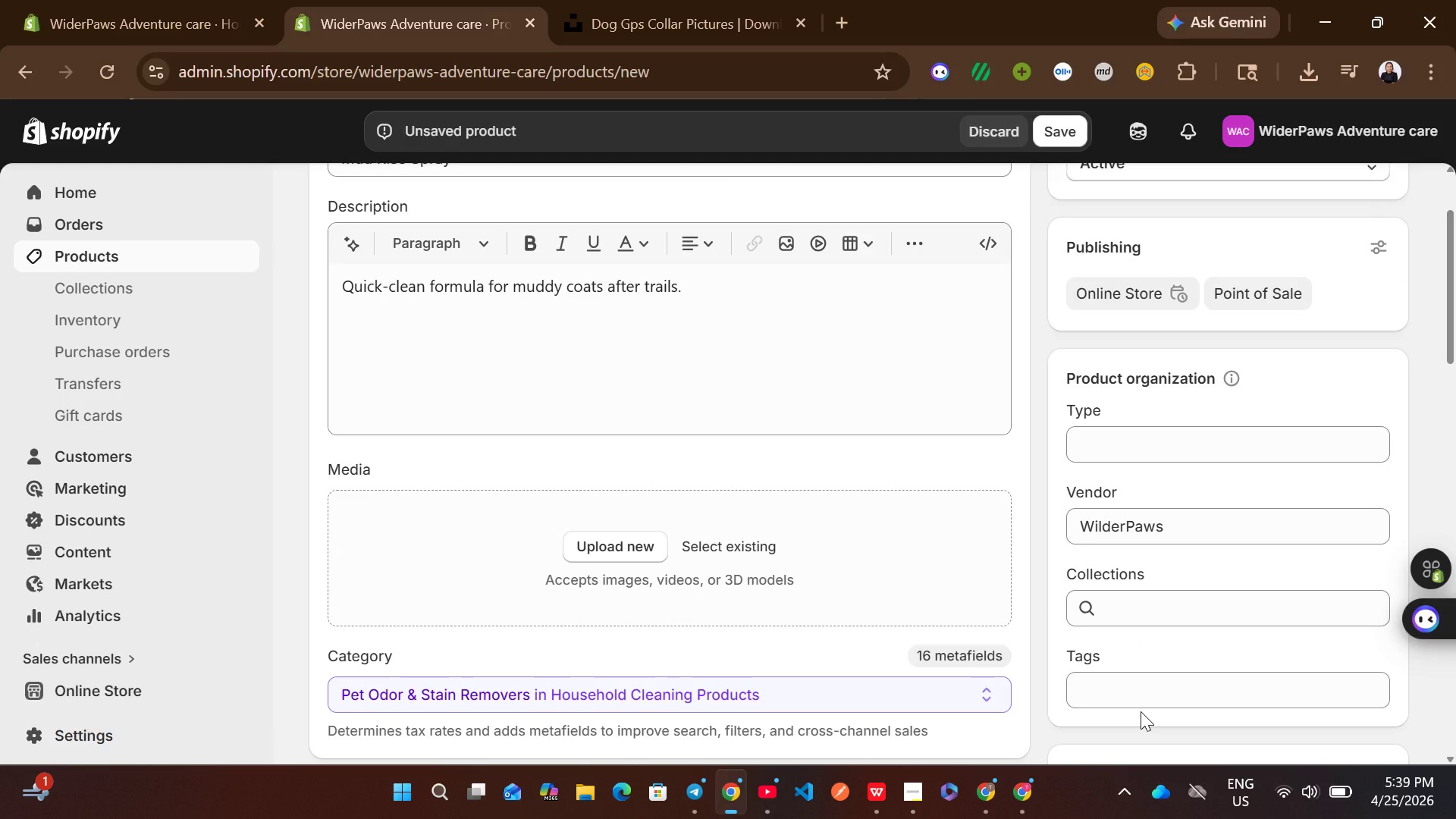 
wait(8.25)
 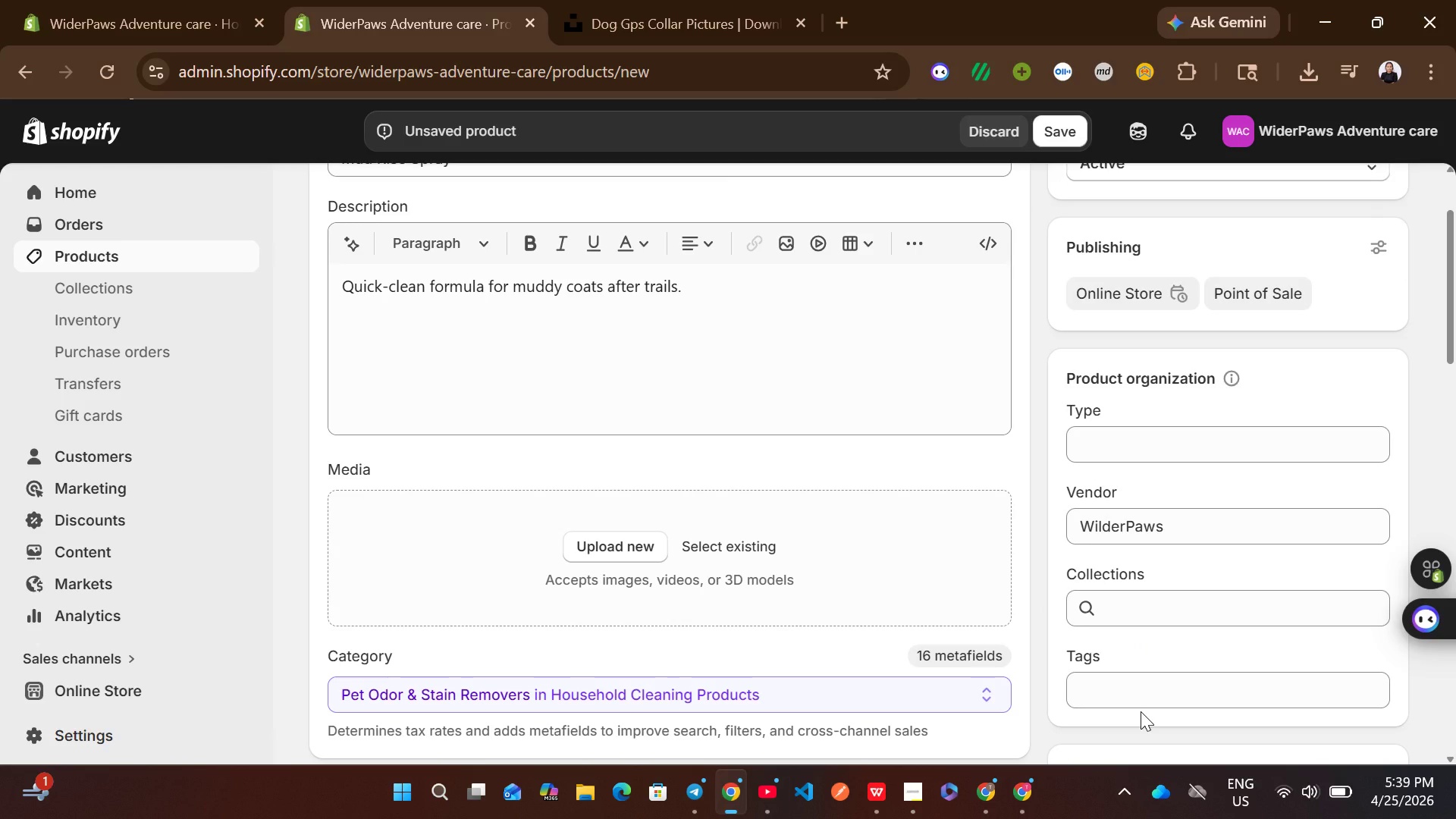 
left_click([1123, 439])
 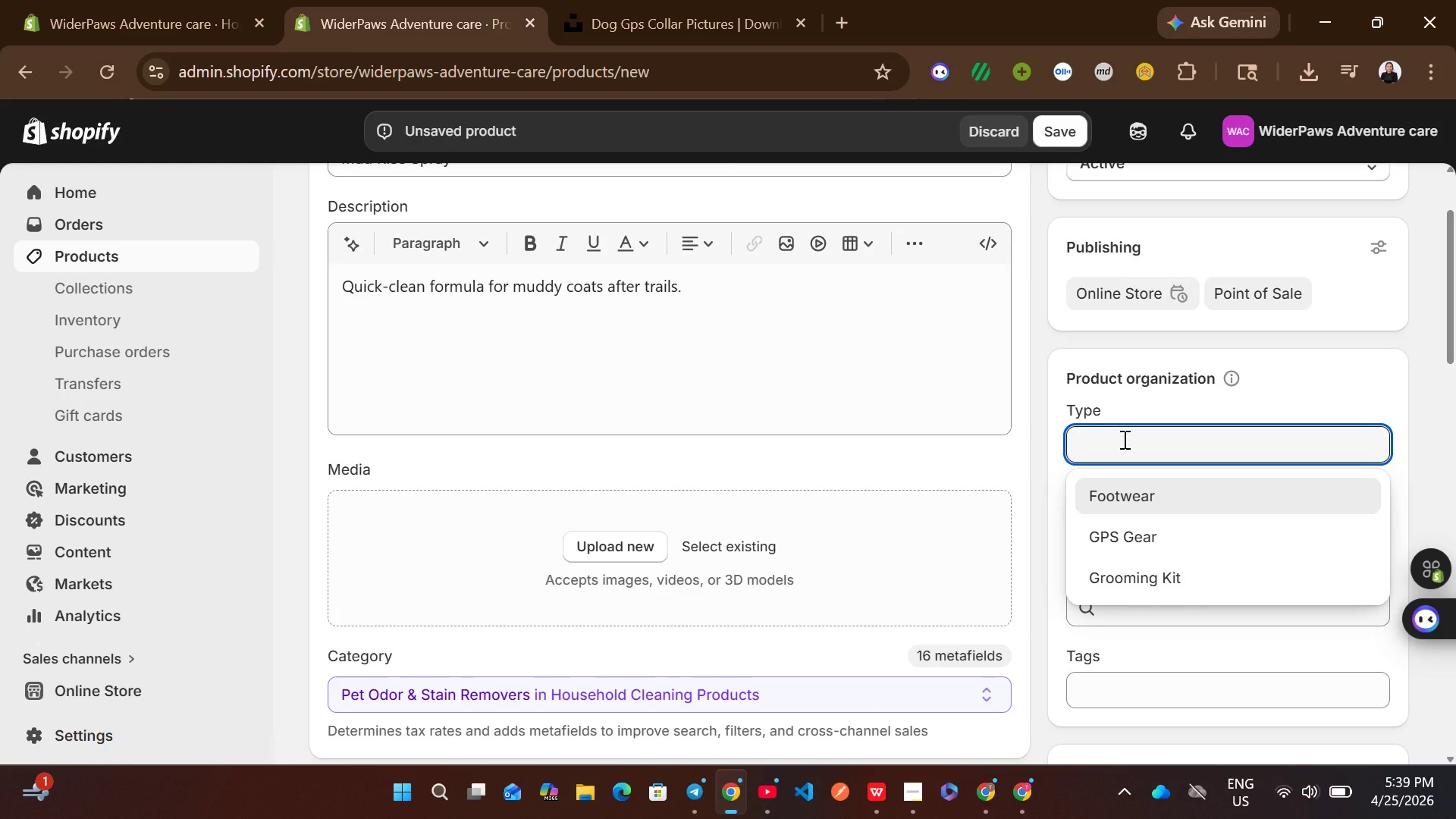 
wait(6.72)
 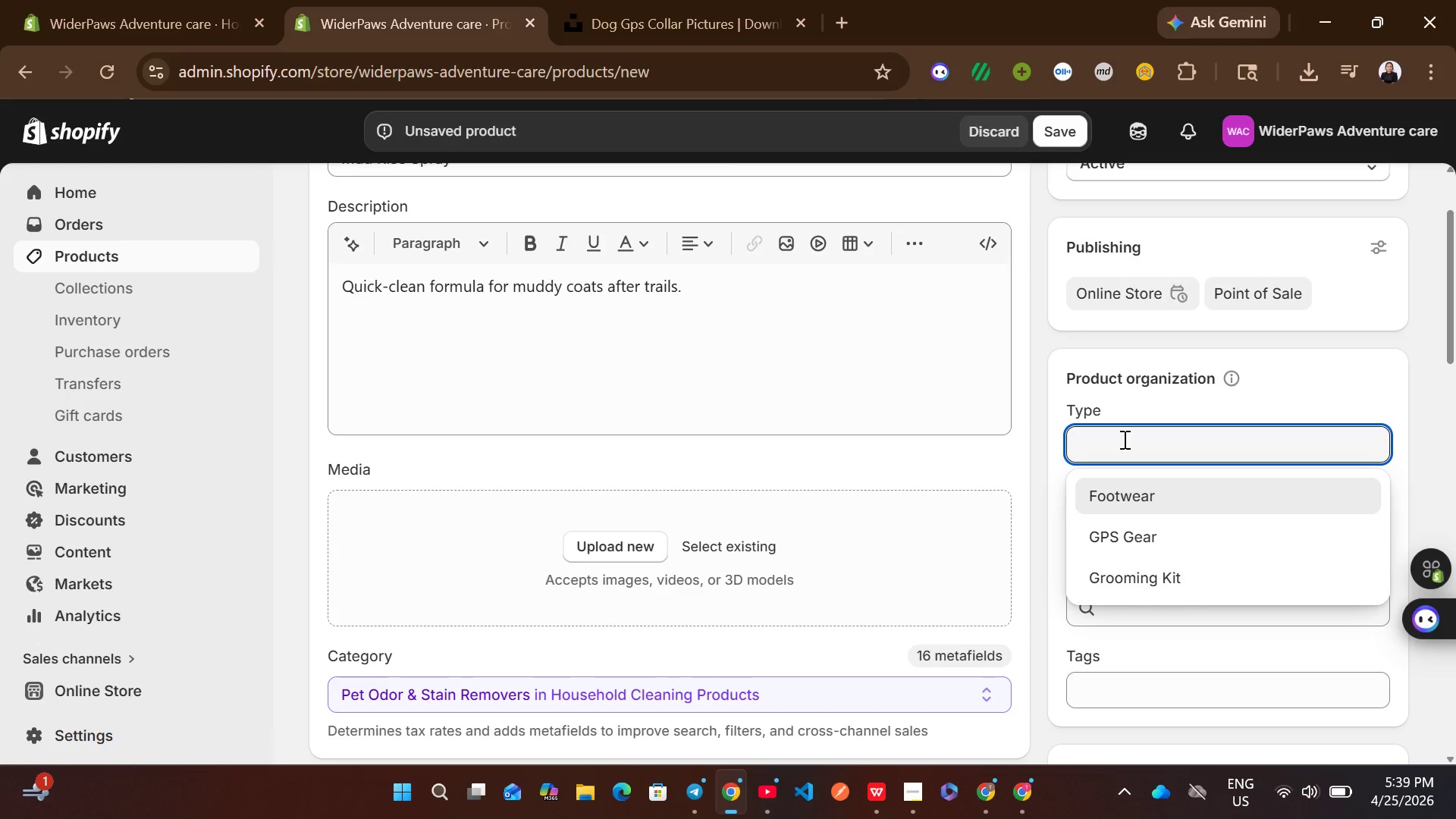 
type(Grooming)
 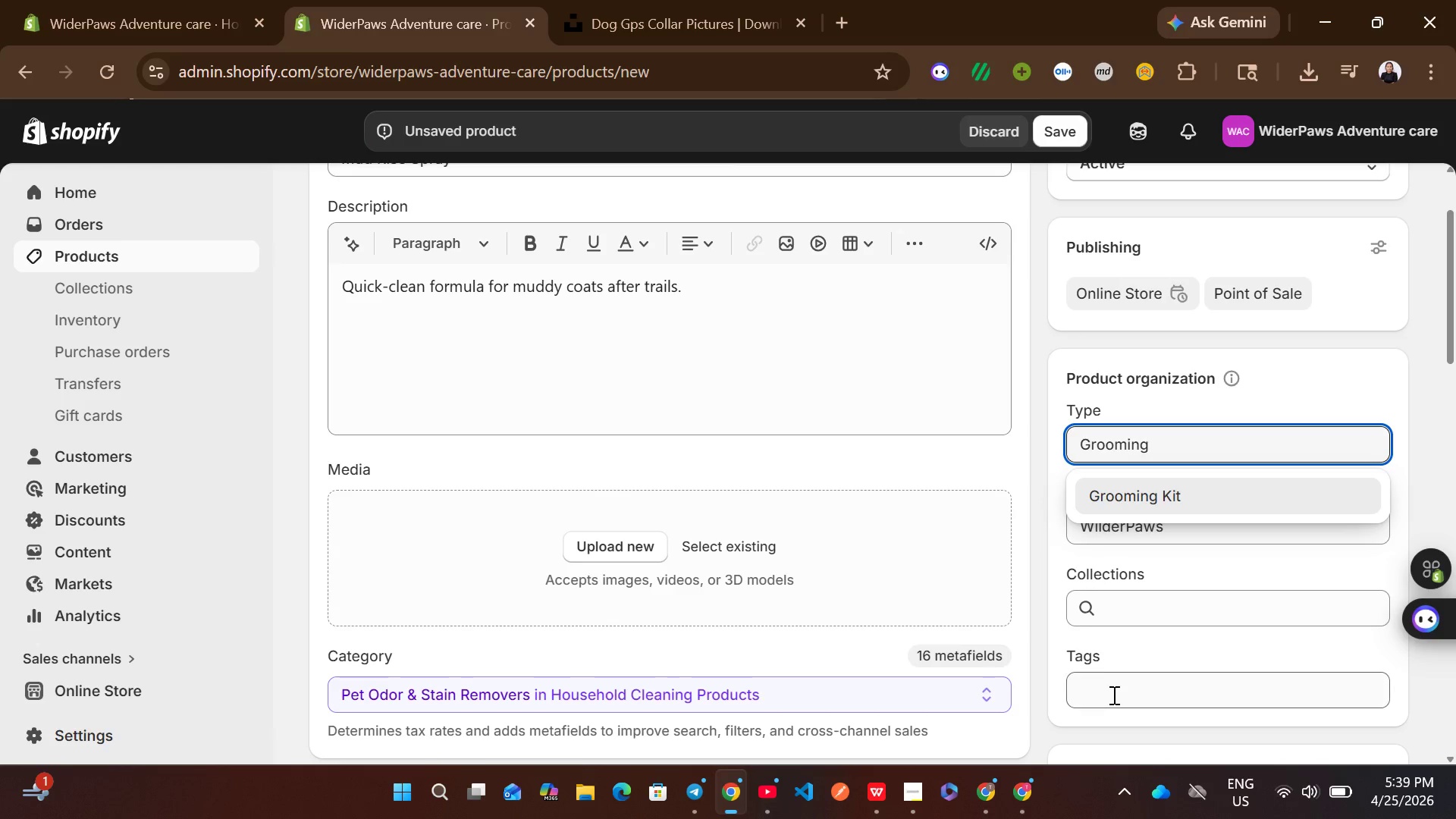 
left_click([1112, 697])
 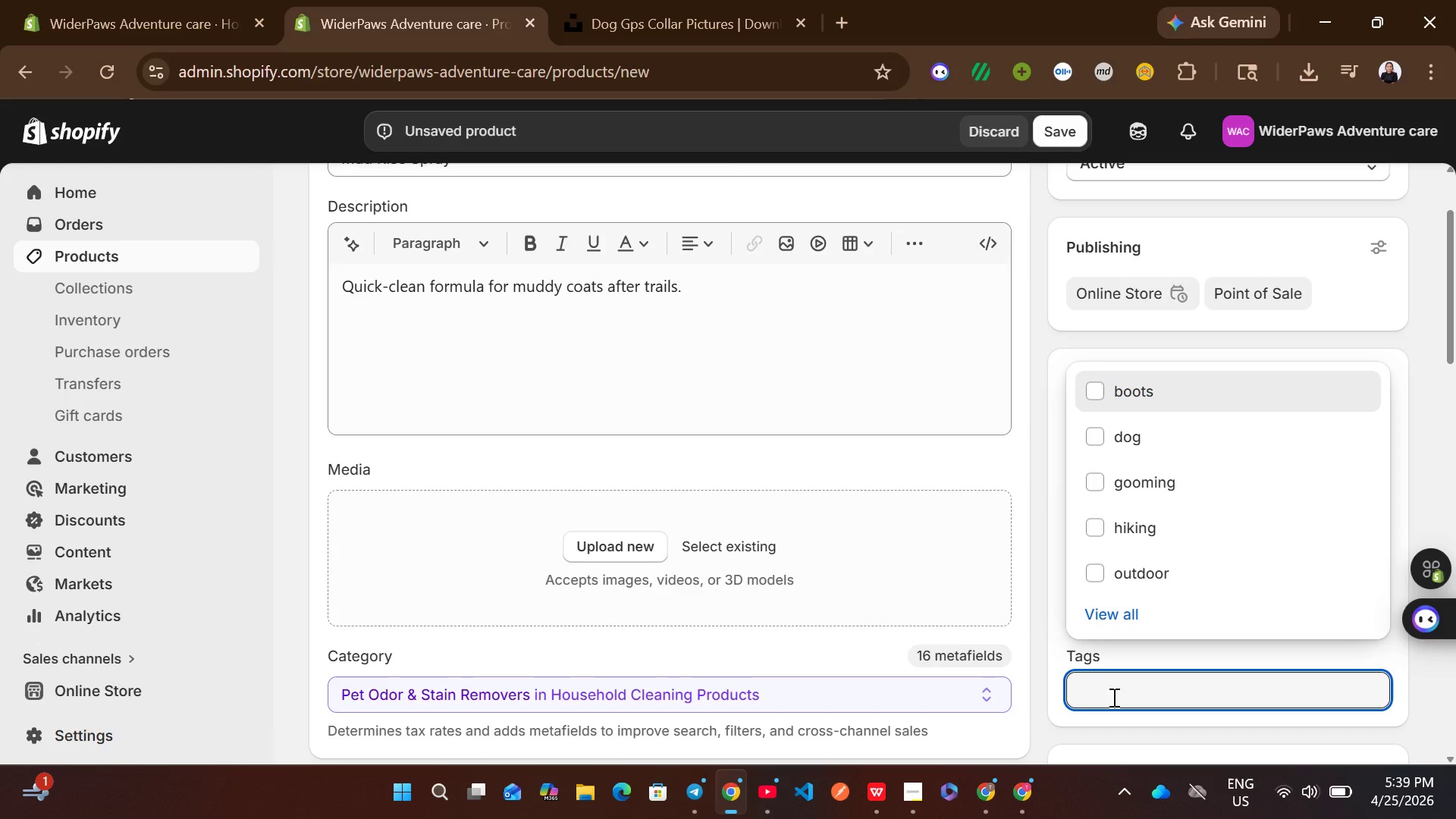 
wait(6.5)
 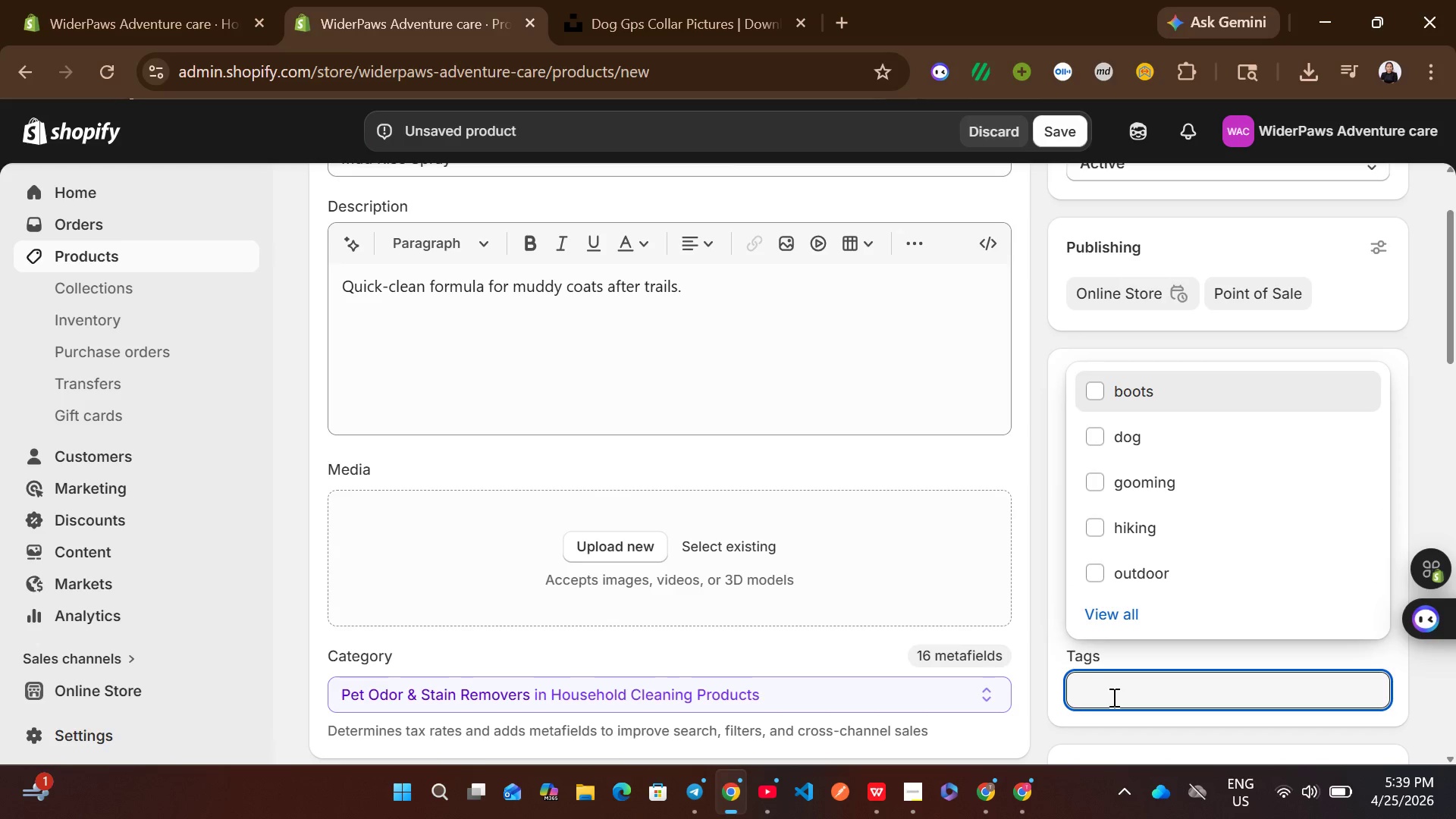 
type(cleaning)
 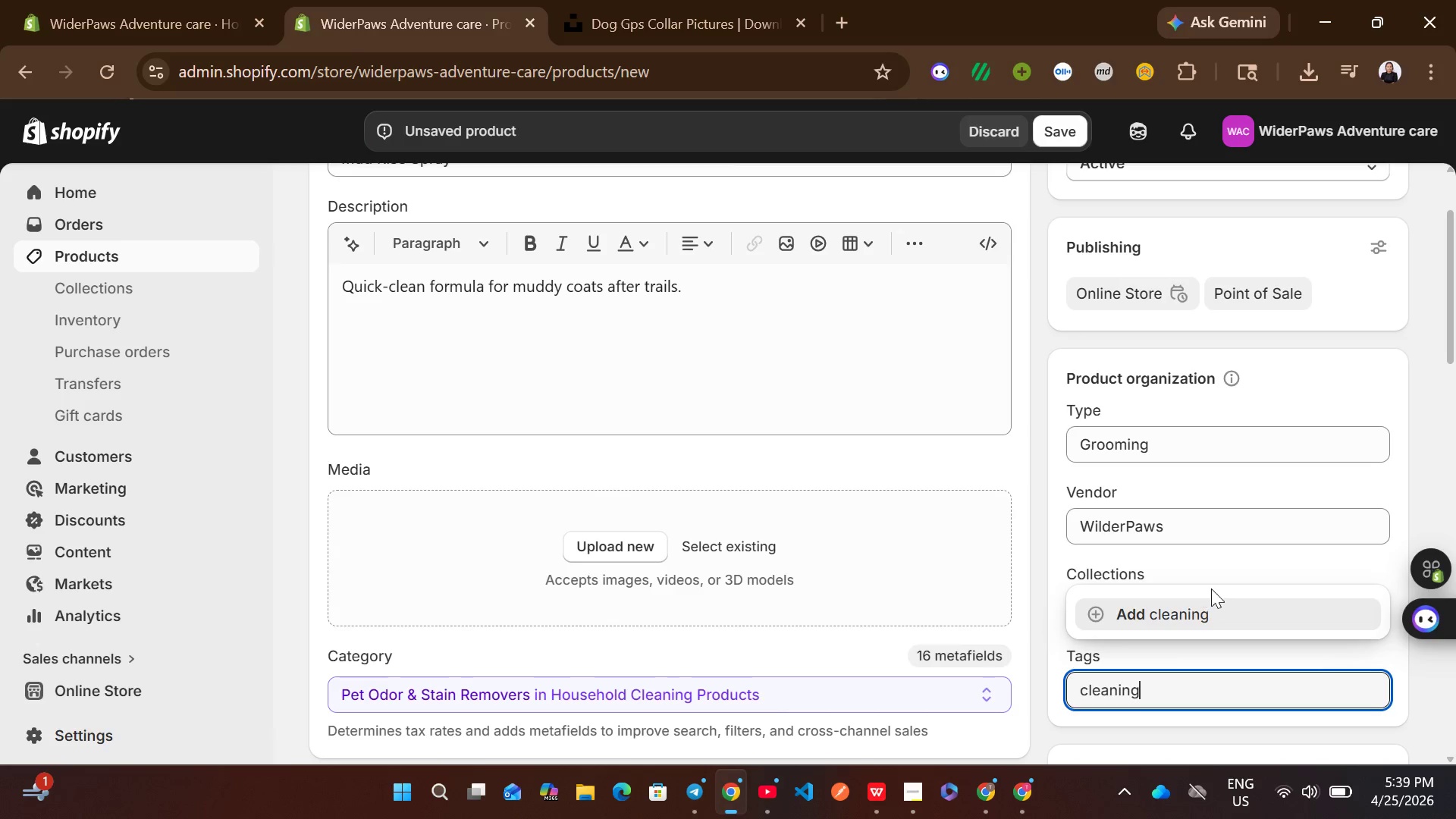 
left_click([1188, 607])
 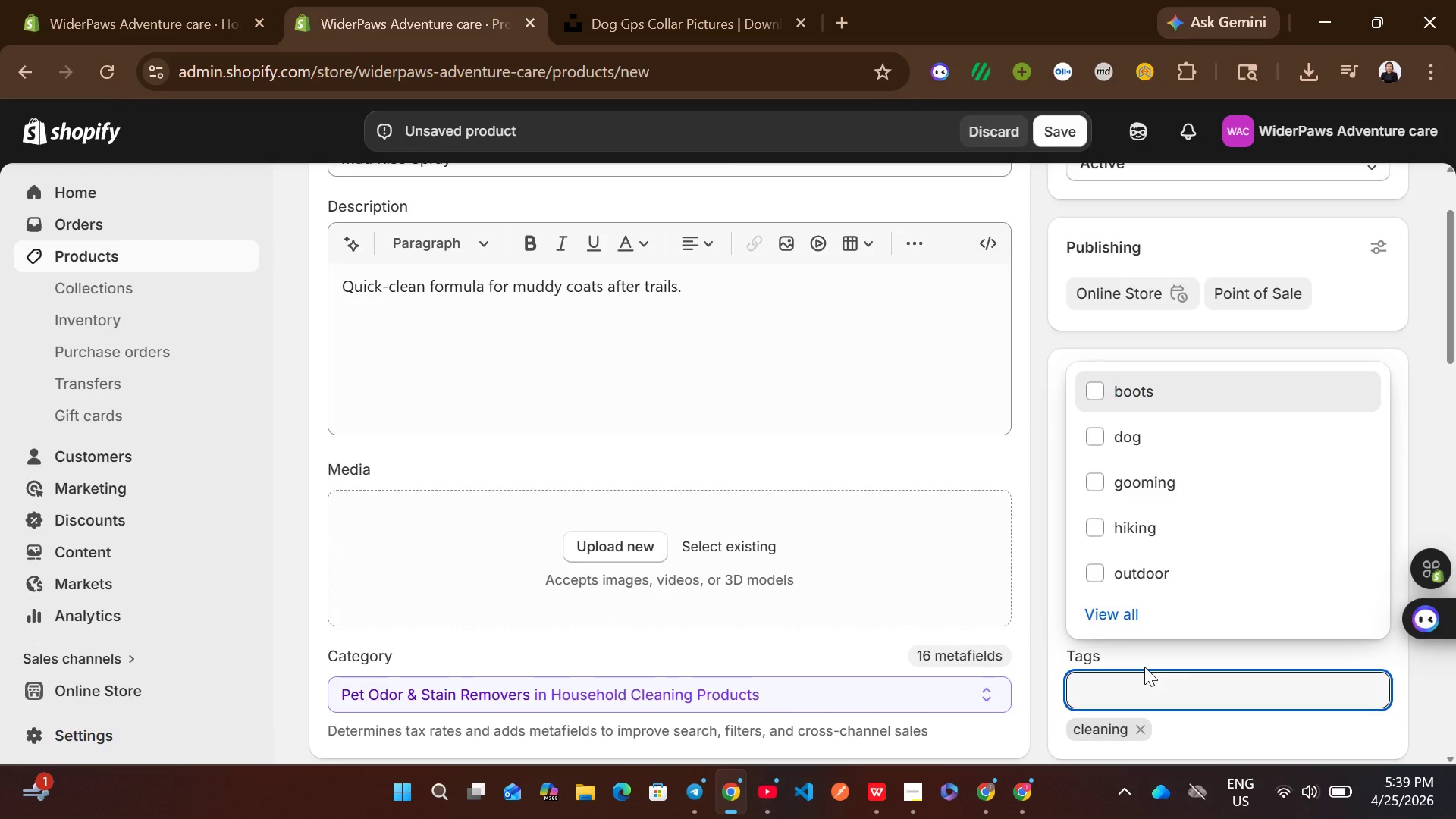 
type(mud)
 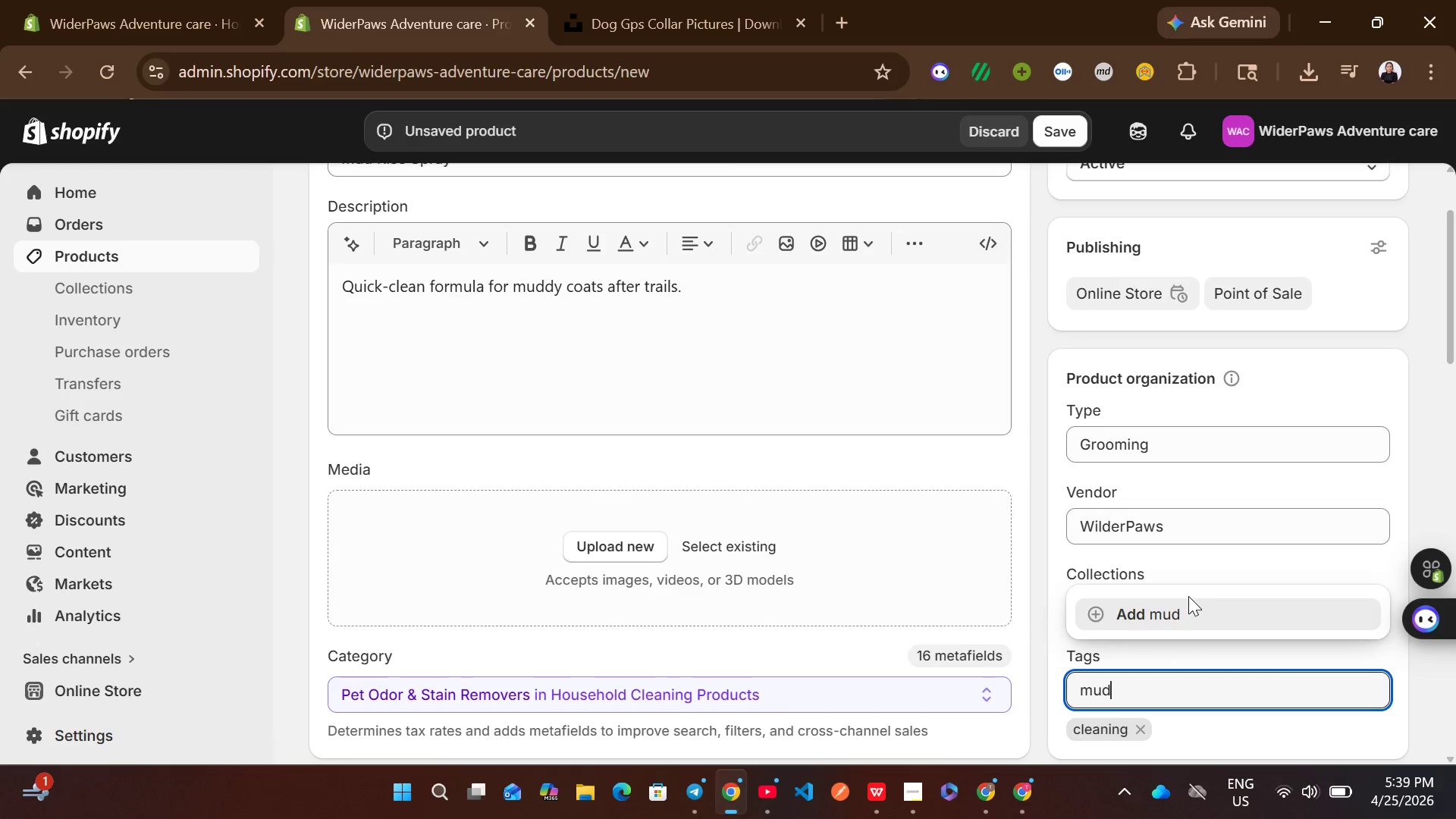 
left_click([1181, 608])
 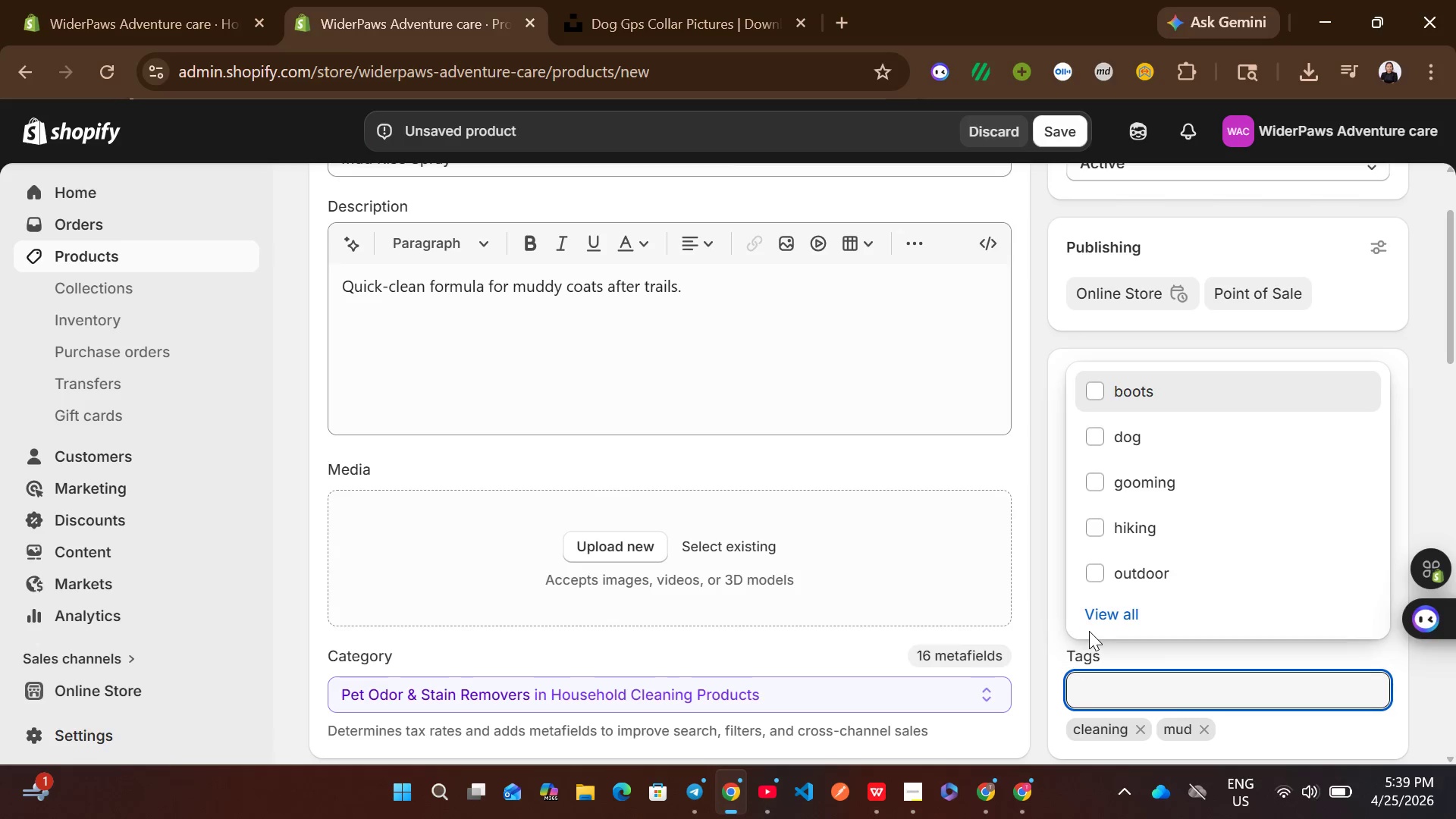 
left_click([1003, 472])
 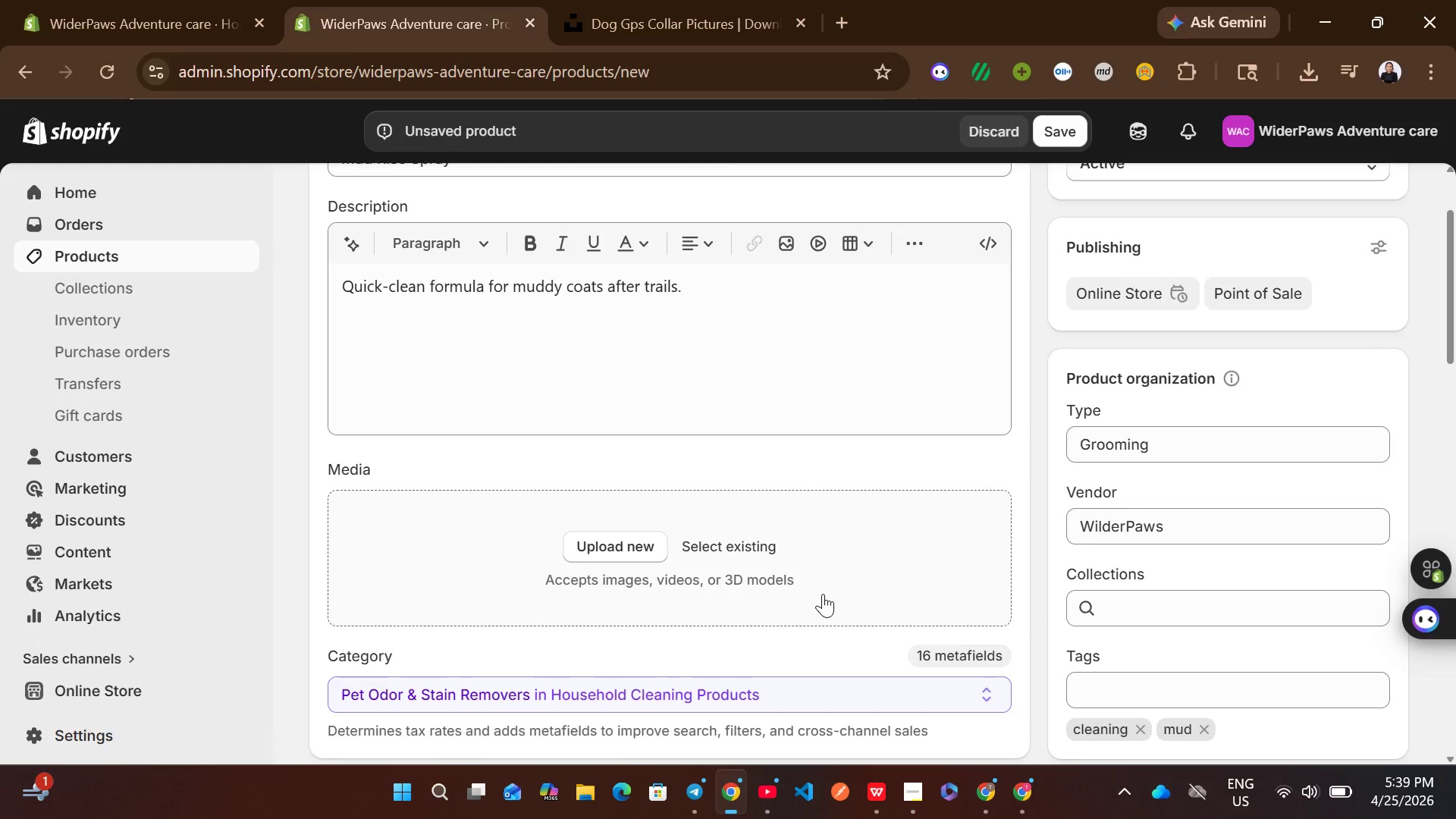 
left_click([701, 702])
 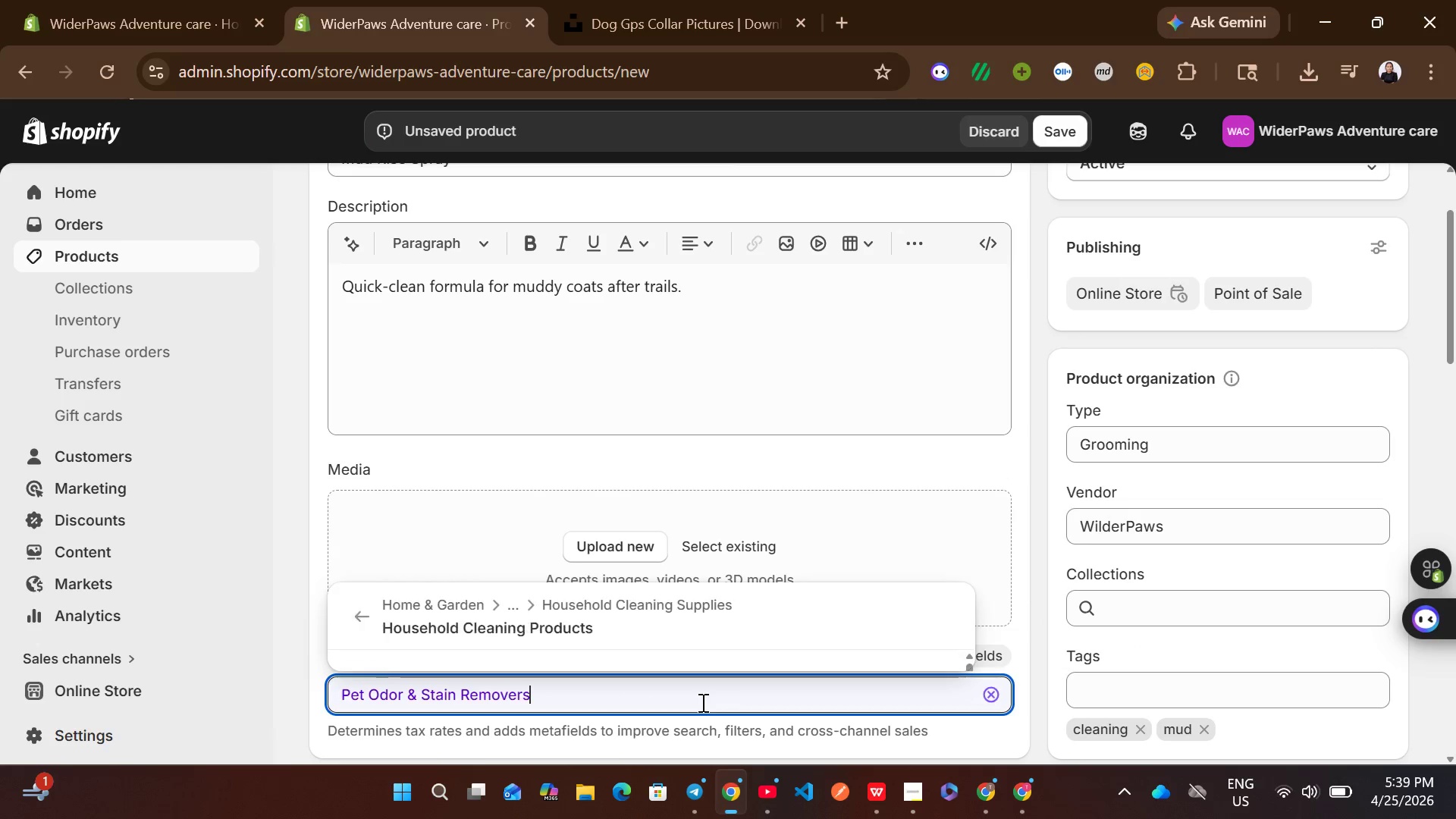 
key(Control+ControlLeft)
 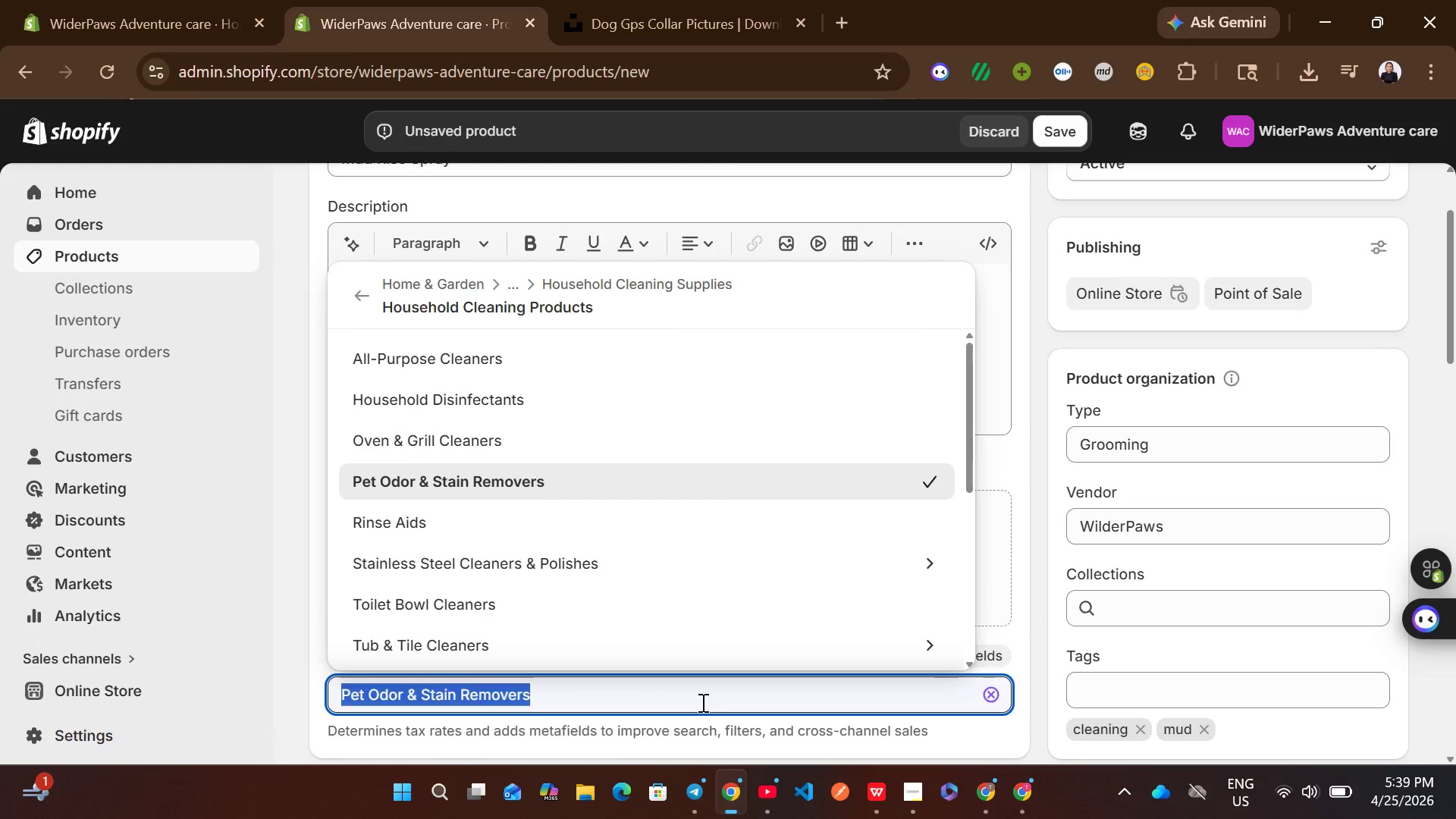 
key(Control+A)
 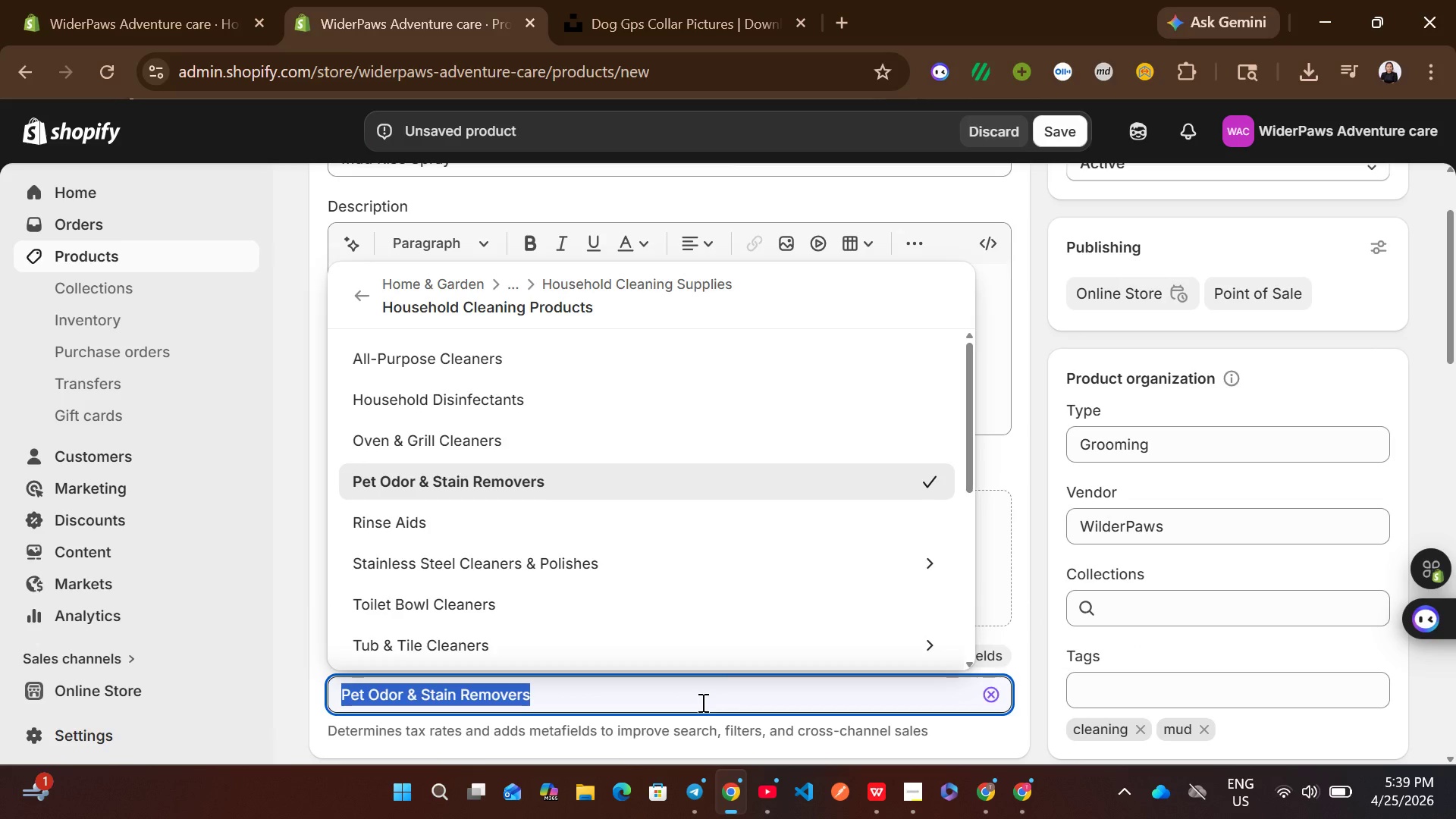 
type(pper)
key(Backspace)
key(Backspace)
key(Backspace)
type(et supp)
 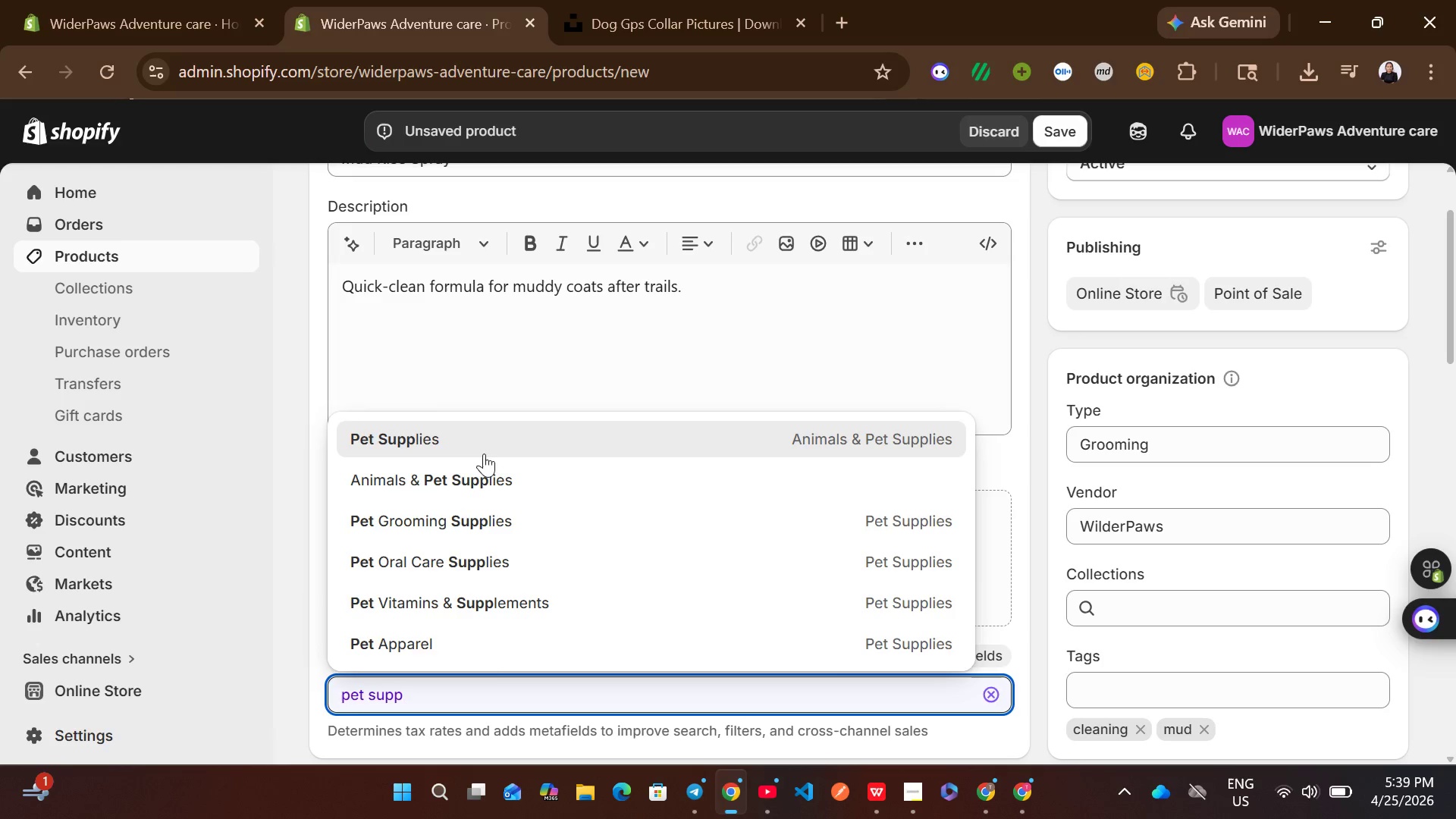 
left_click([477, 448])
 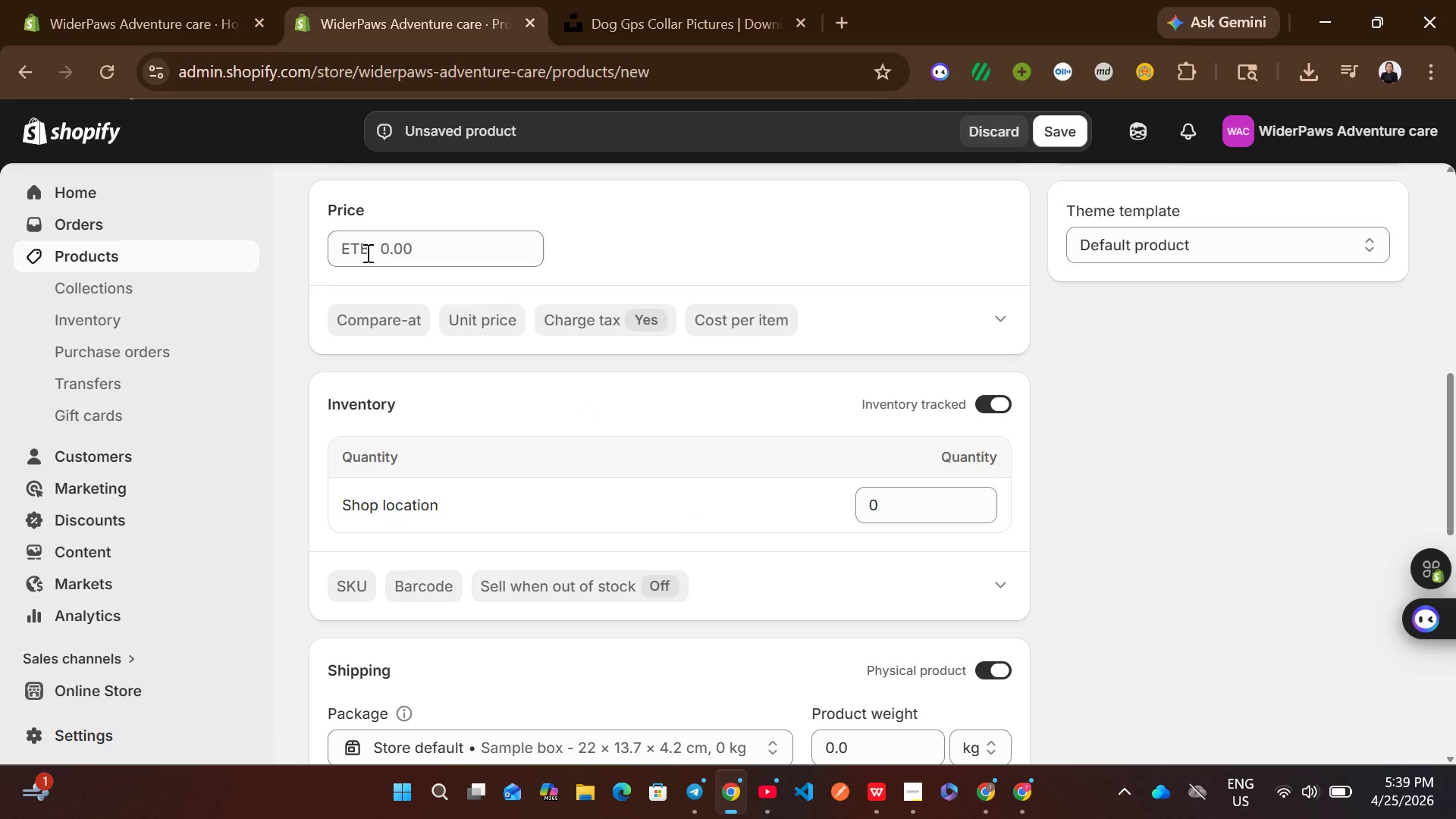 
left_click([391, 240])
 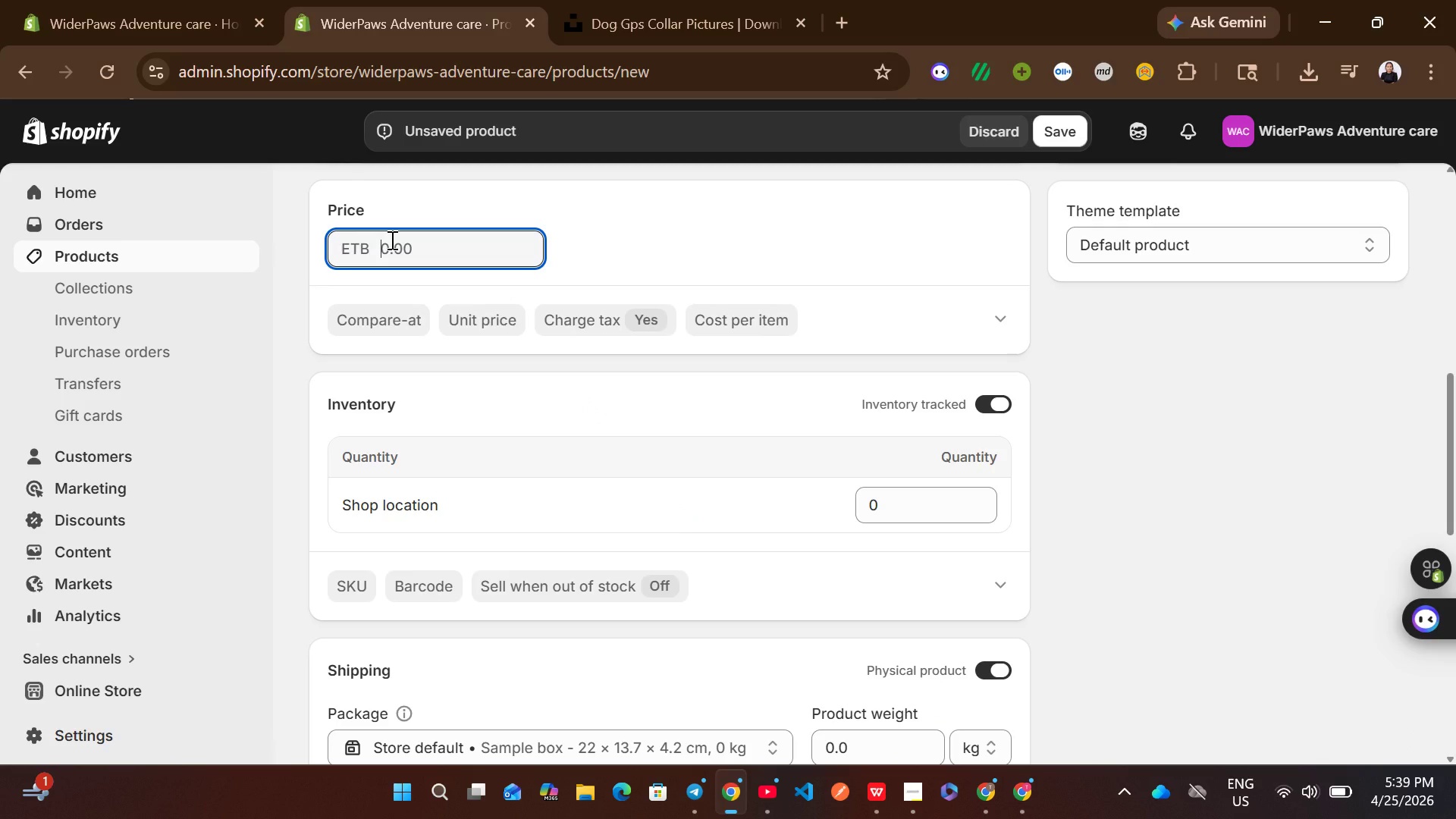 
type(14)
 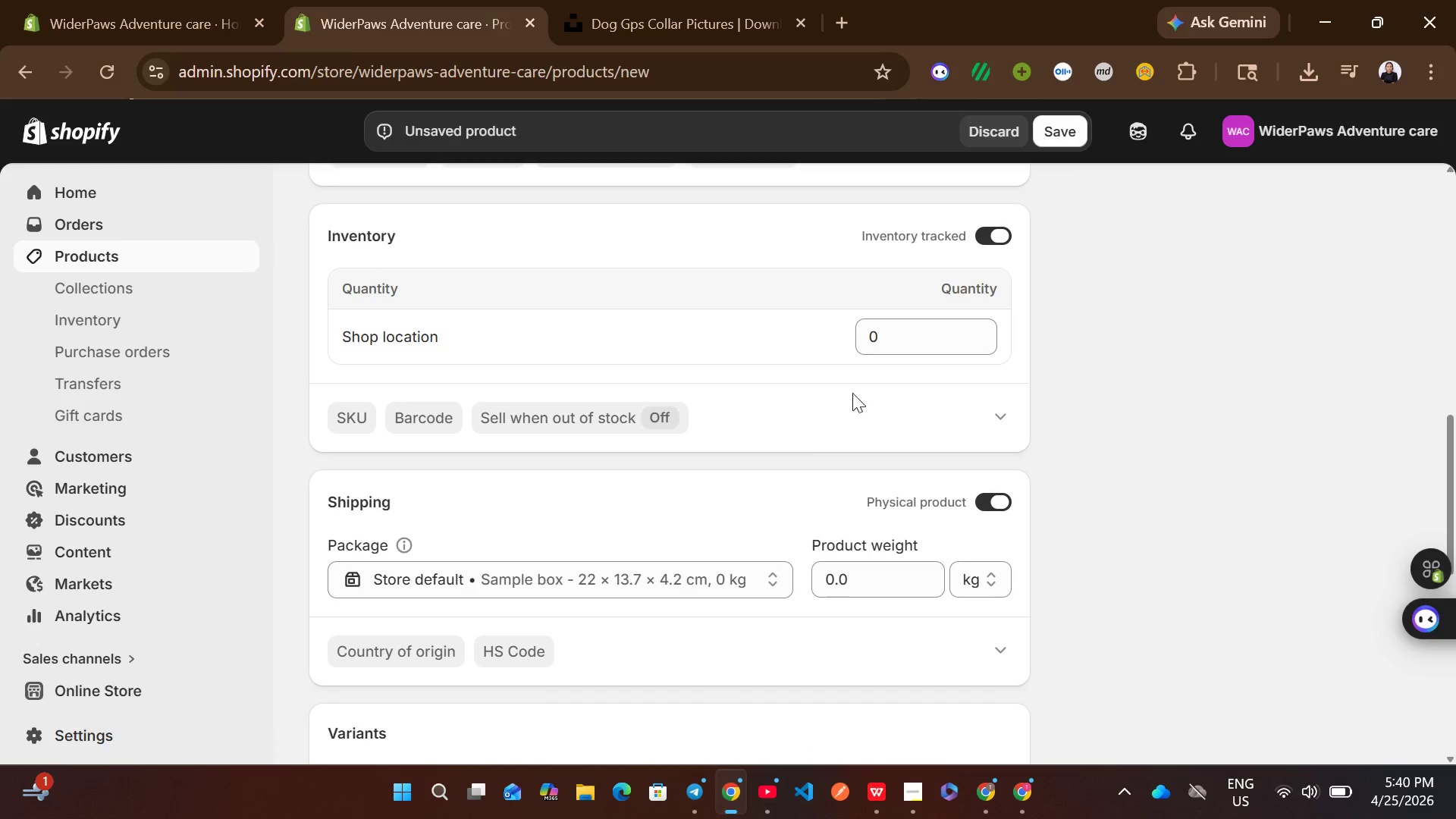 
left_click([889, 328])
 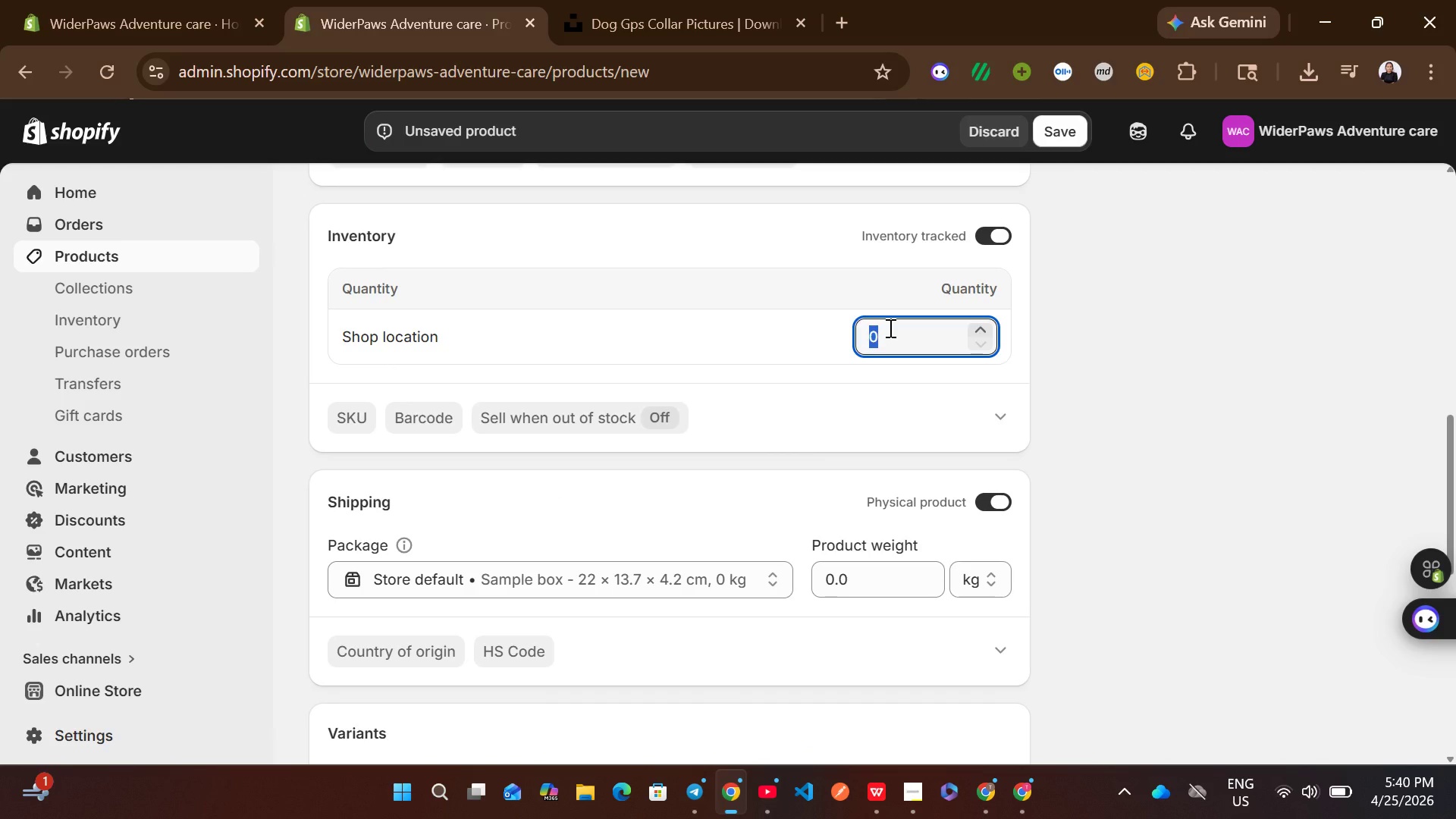 
type(49)
 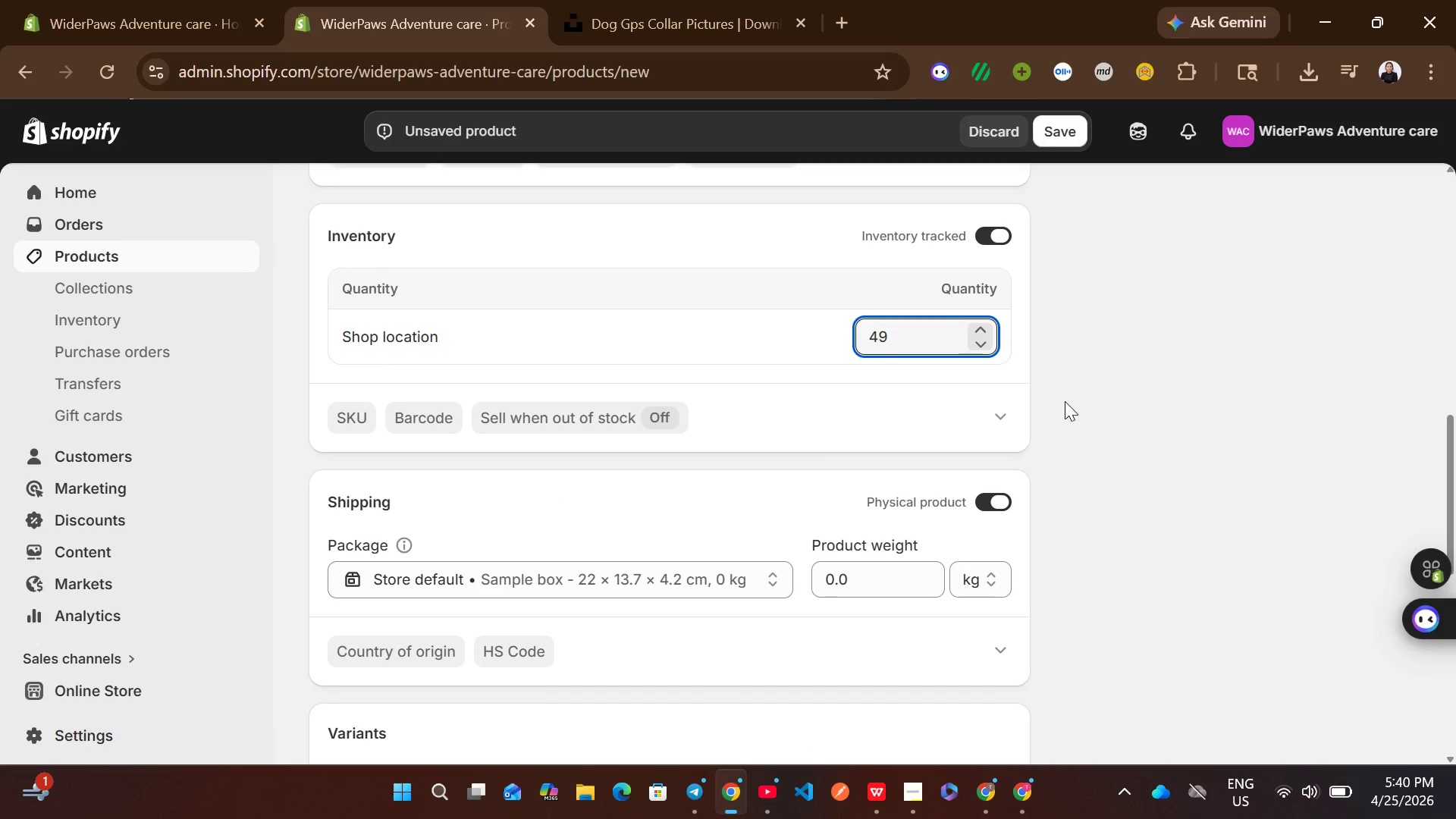 
left_click([1065, 401])
 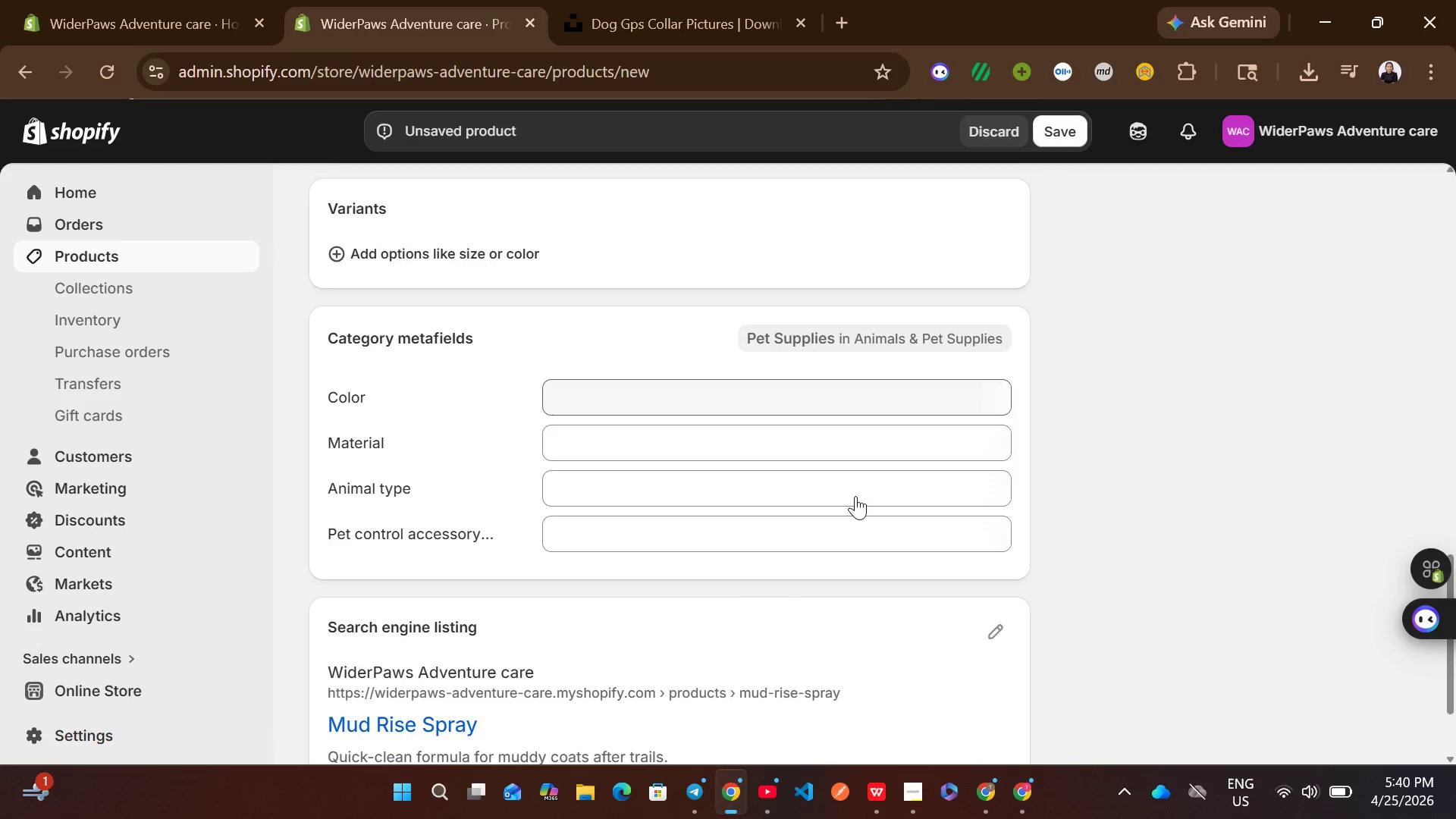 
wait(5.09)
 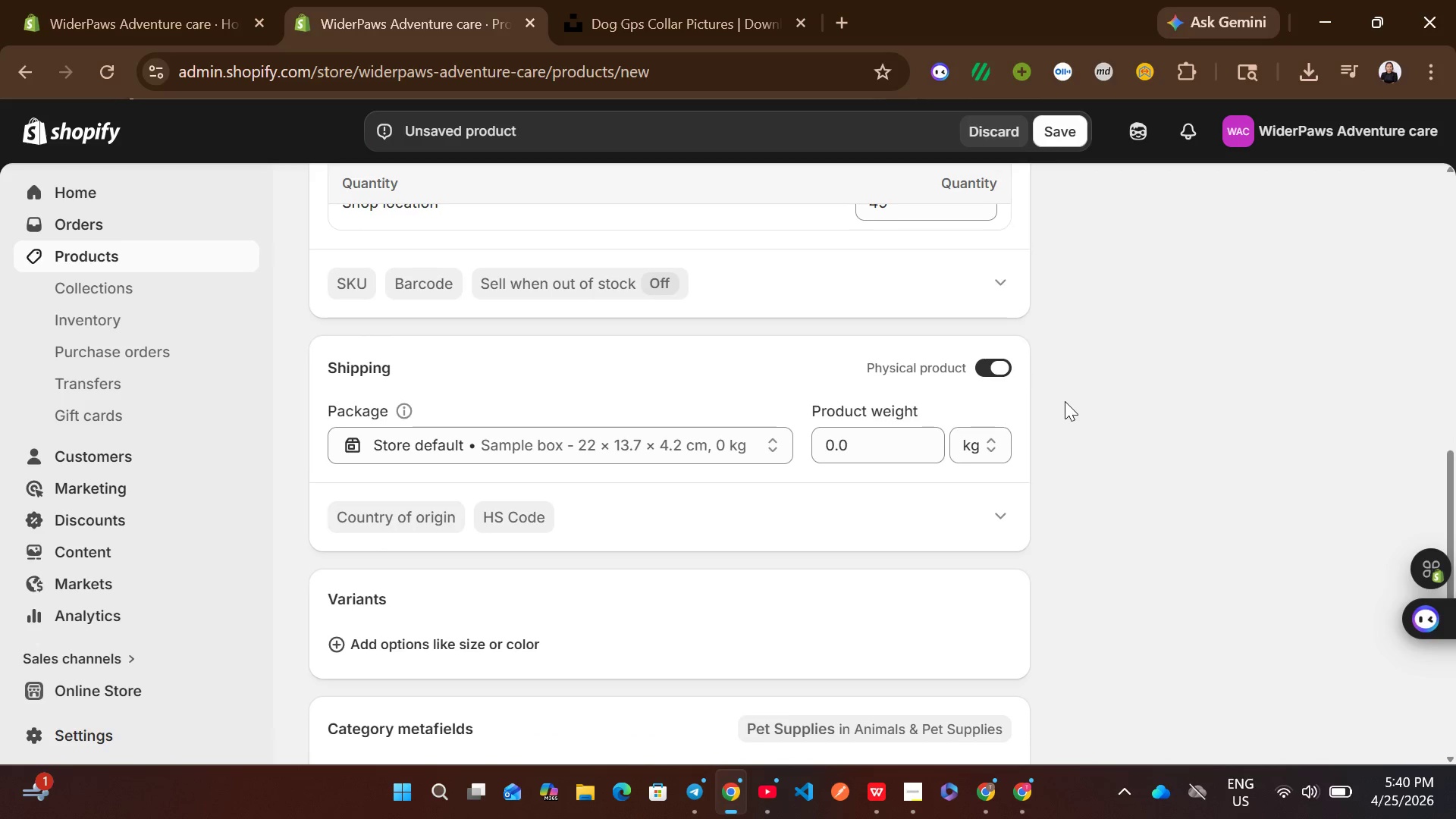 
left_click([996, 499])
 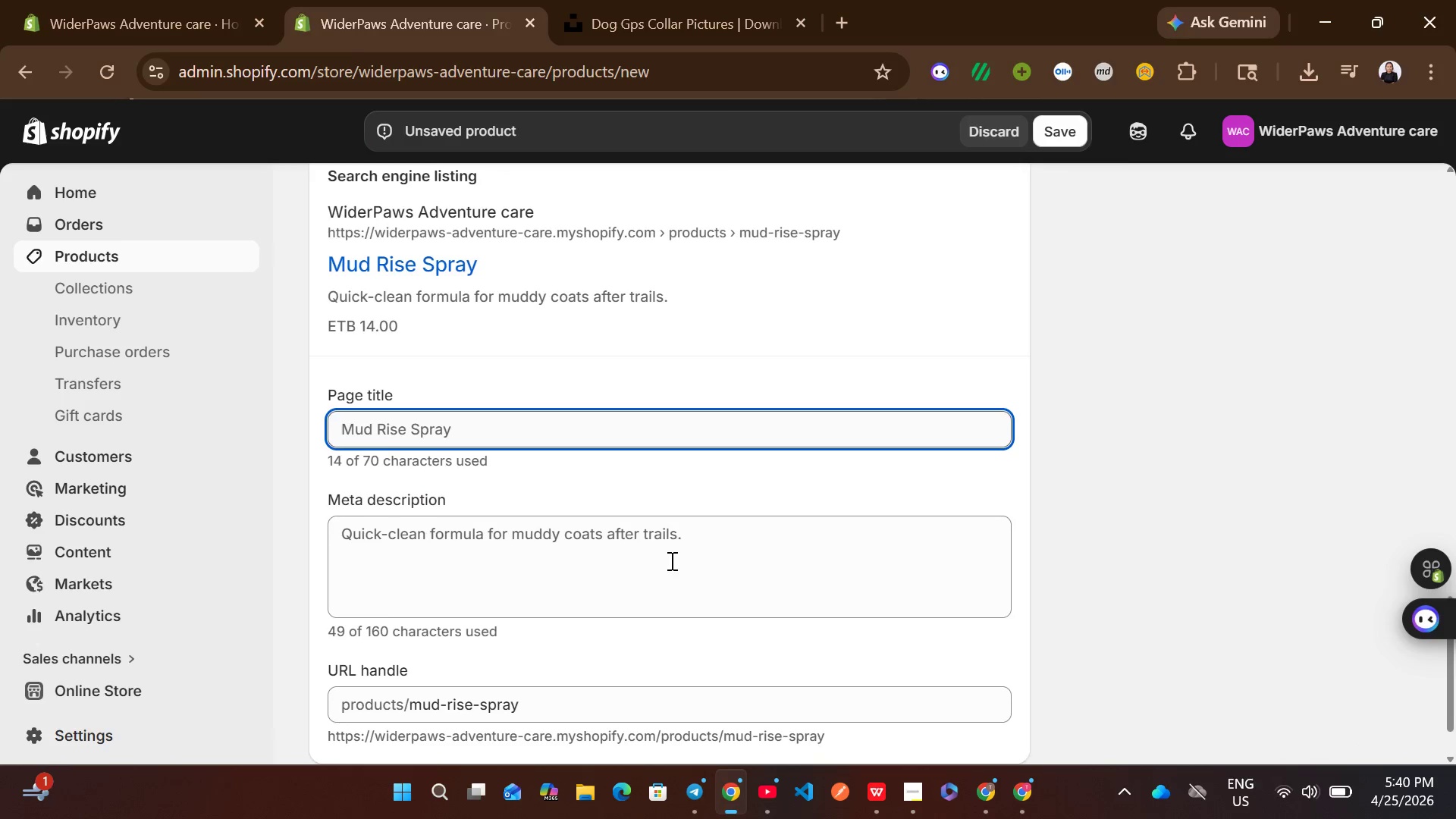 
left_click([573, 430])
 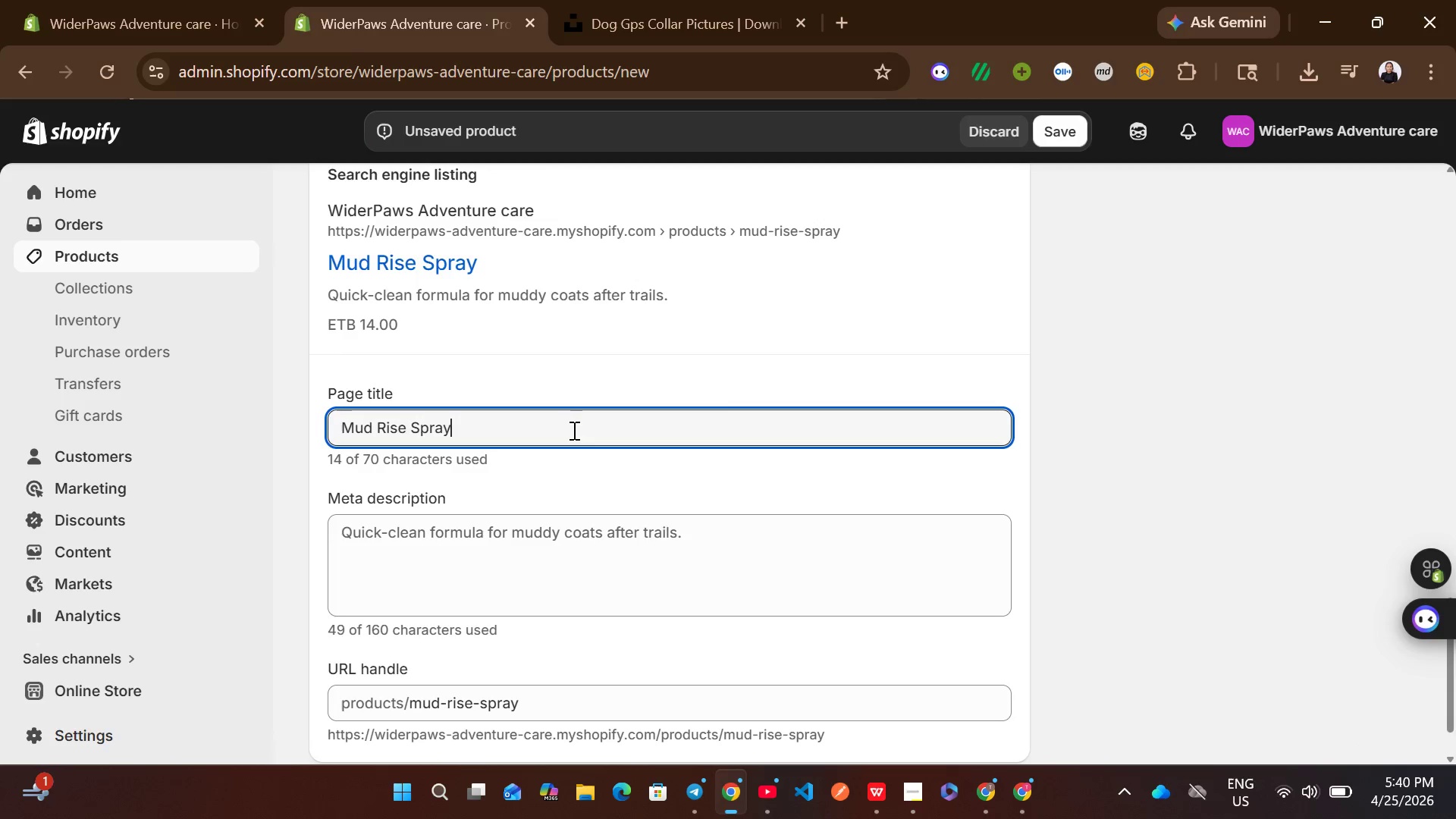 
wait(8.47)
 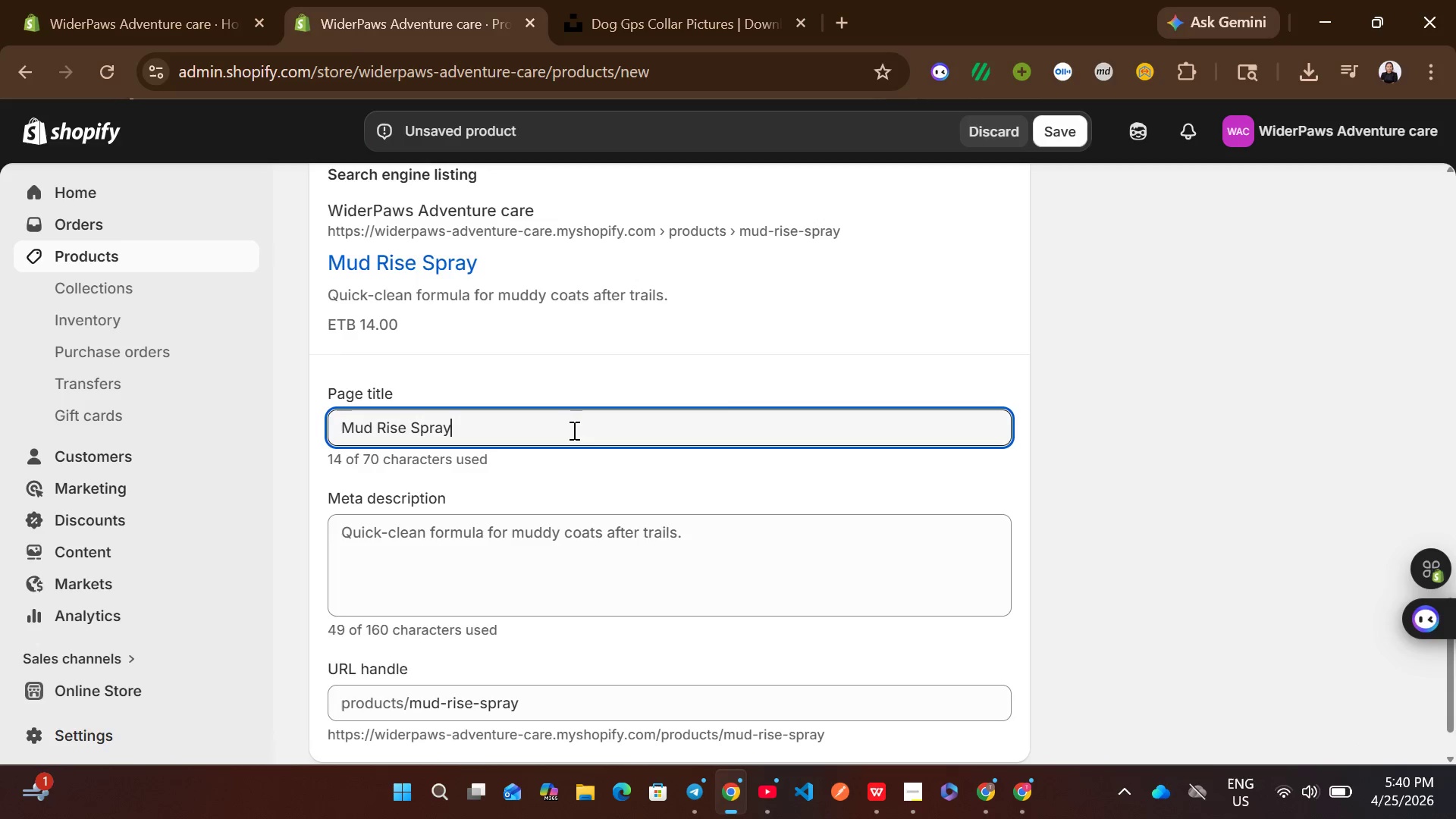 
left_click([551, 595])
 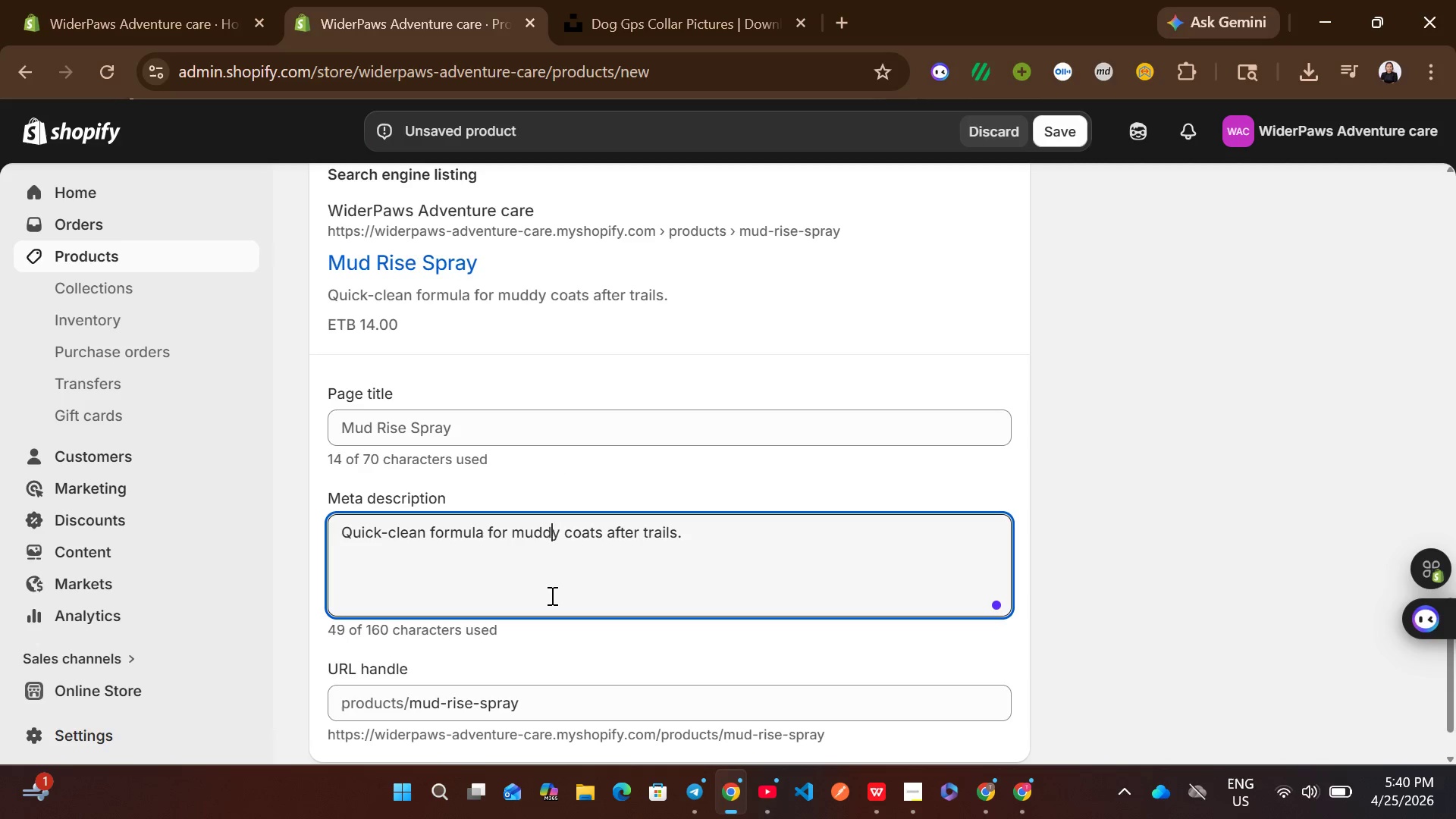 
wait(10.97)
 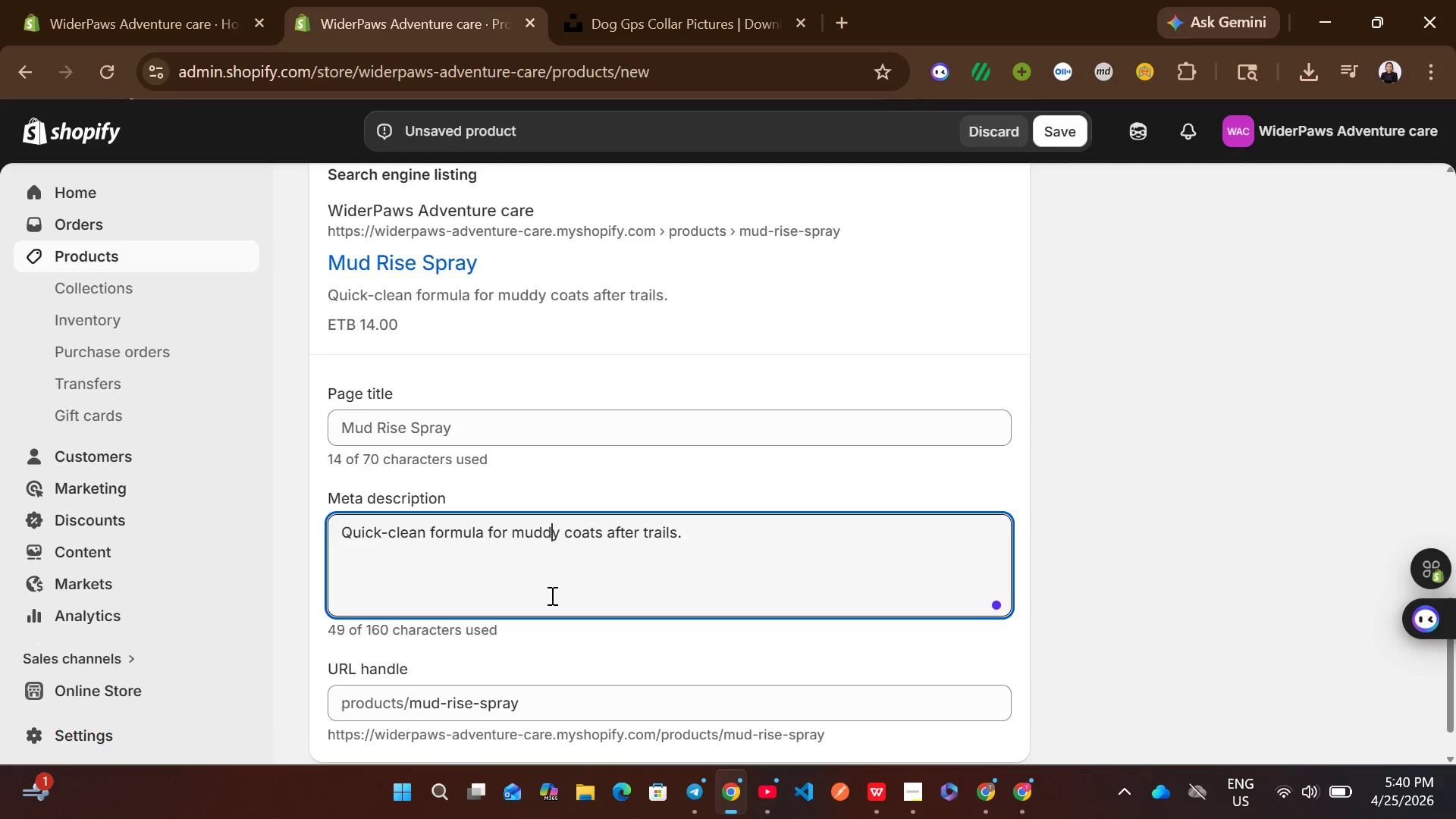 
left_click([450, 431])
 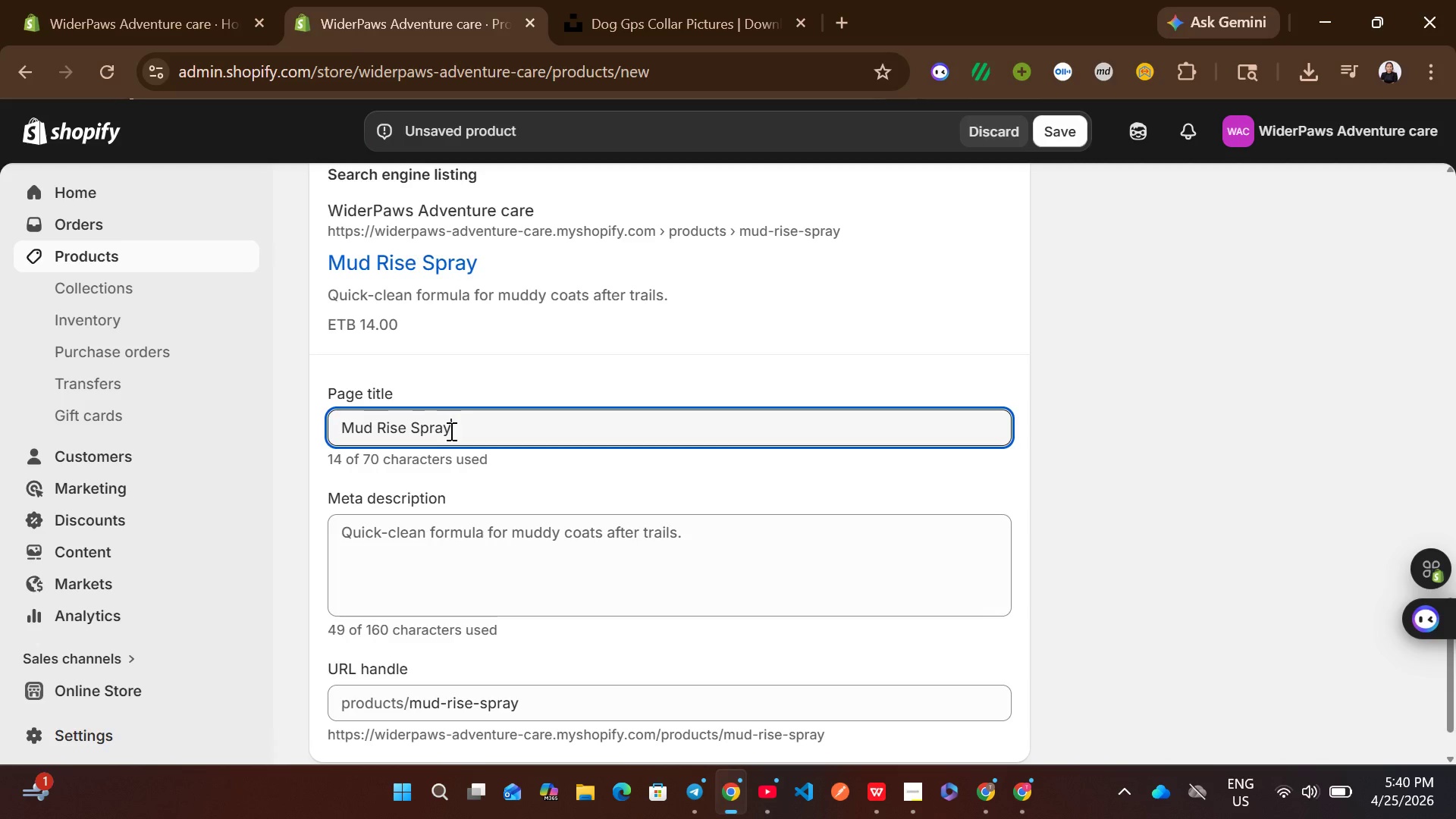 
key(Control+ControlLeft)
 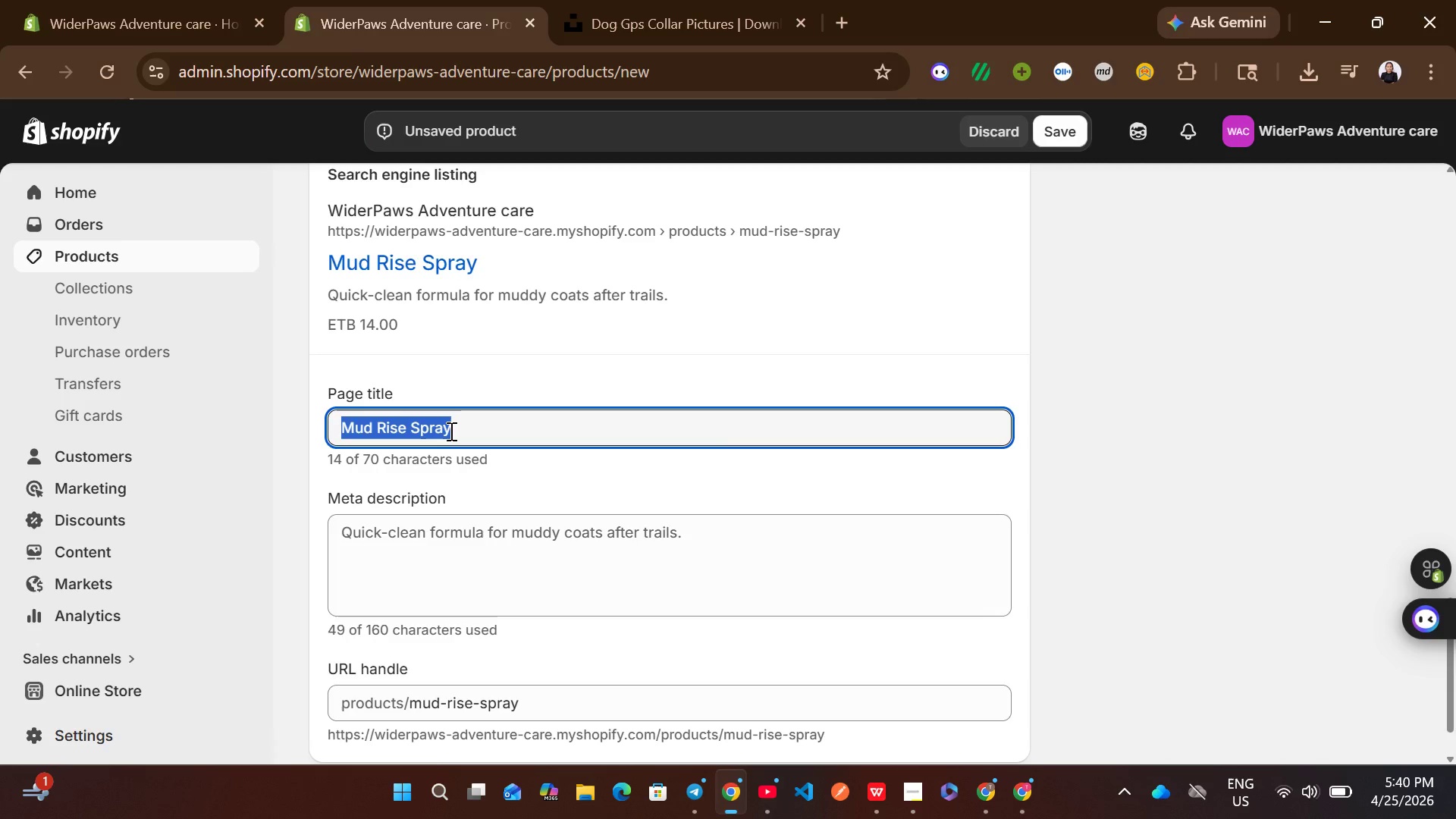 
key(Control+A)
 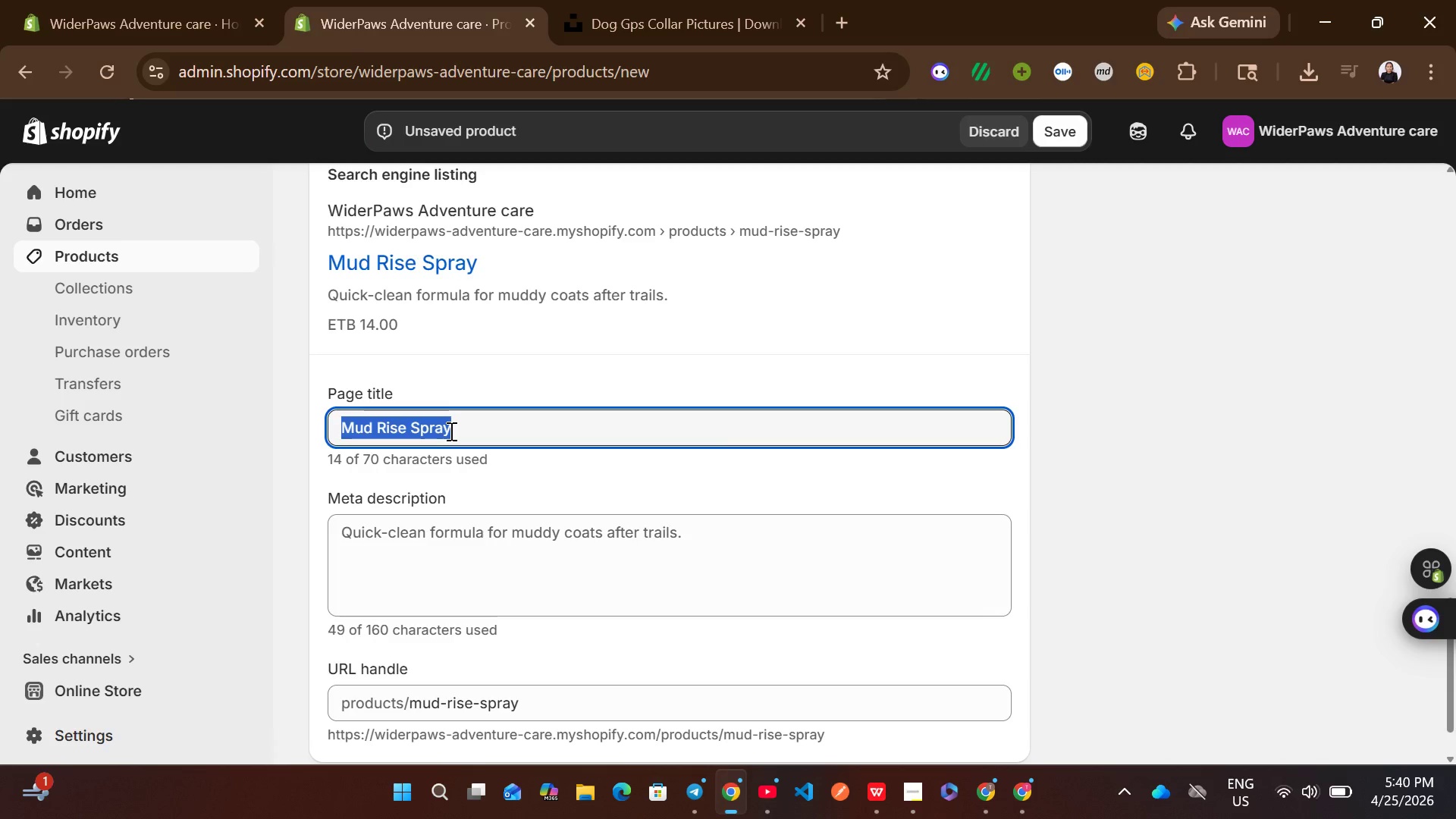 
type(Dog m)
key(Backspace)
type(Mud Rinse Spray Outdoor Cleaning)
 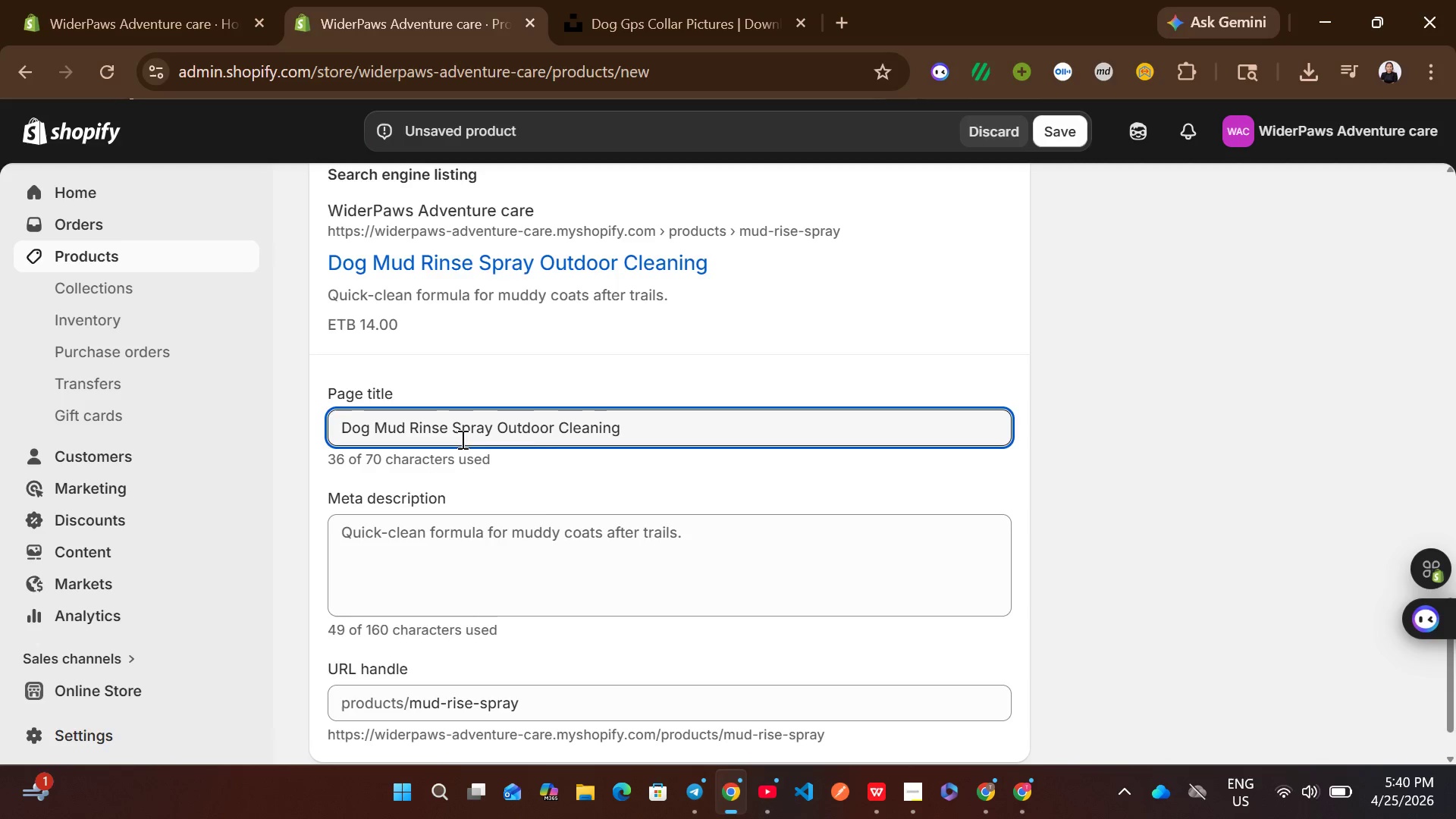 
left_click([551, 537])
 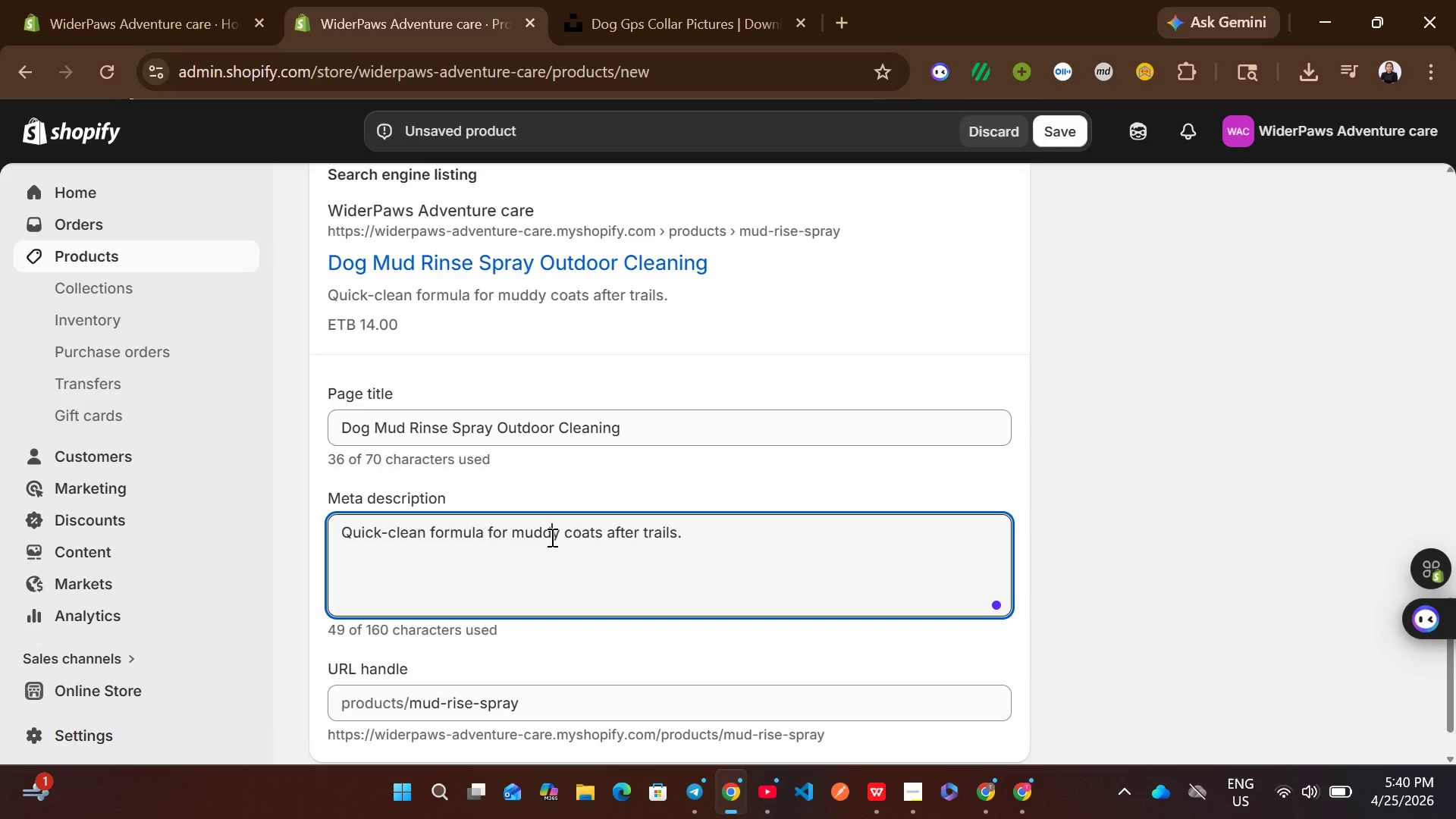 
key(Control+A)
 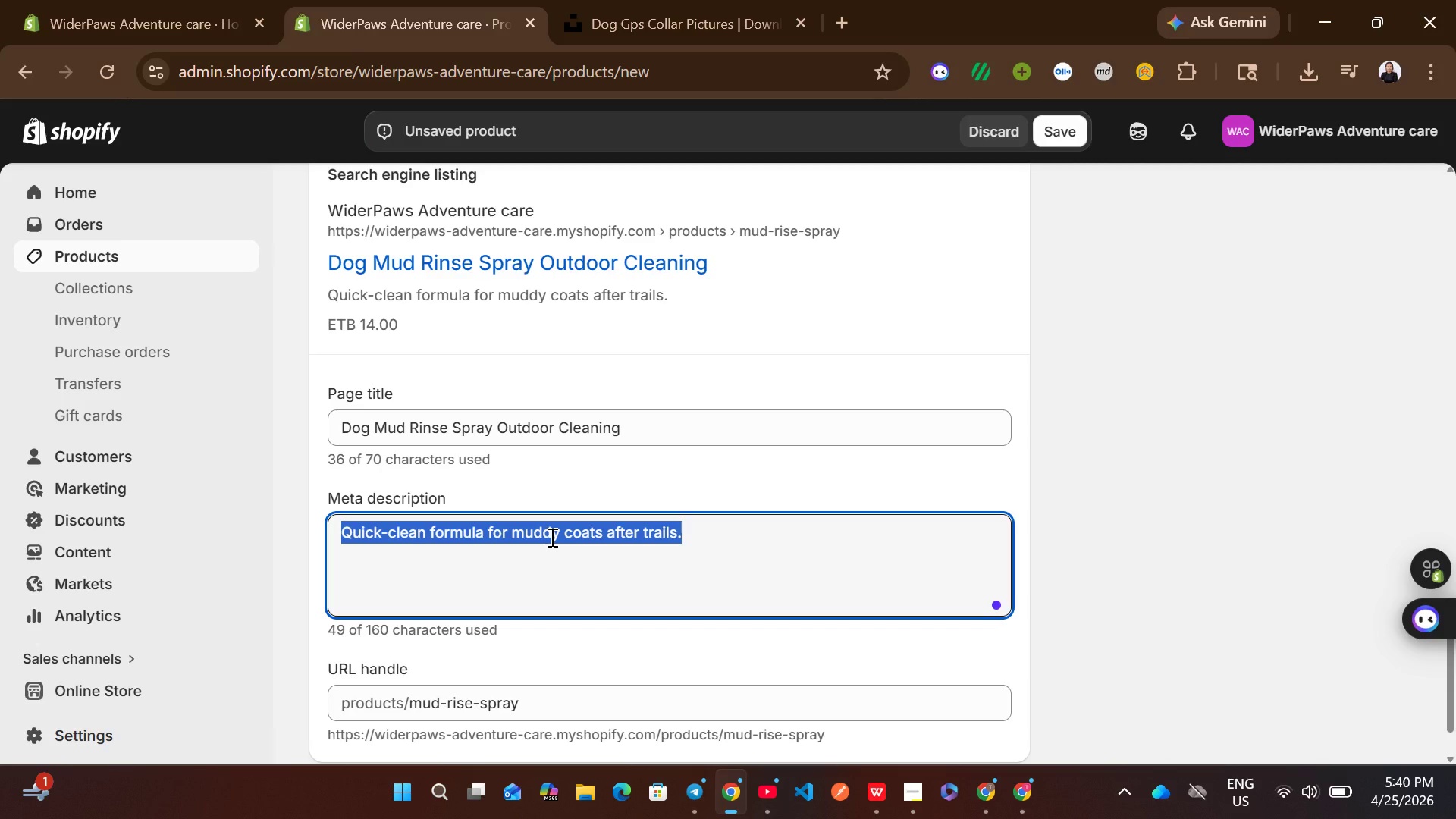 
wait(5.36)
 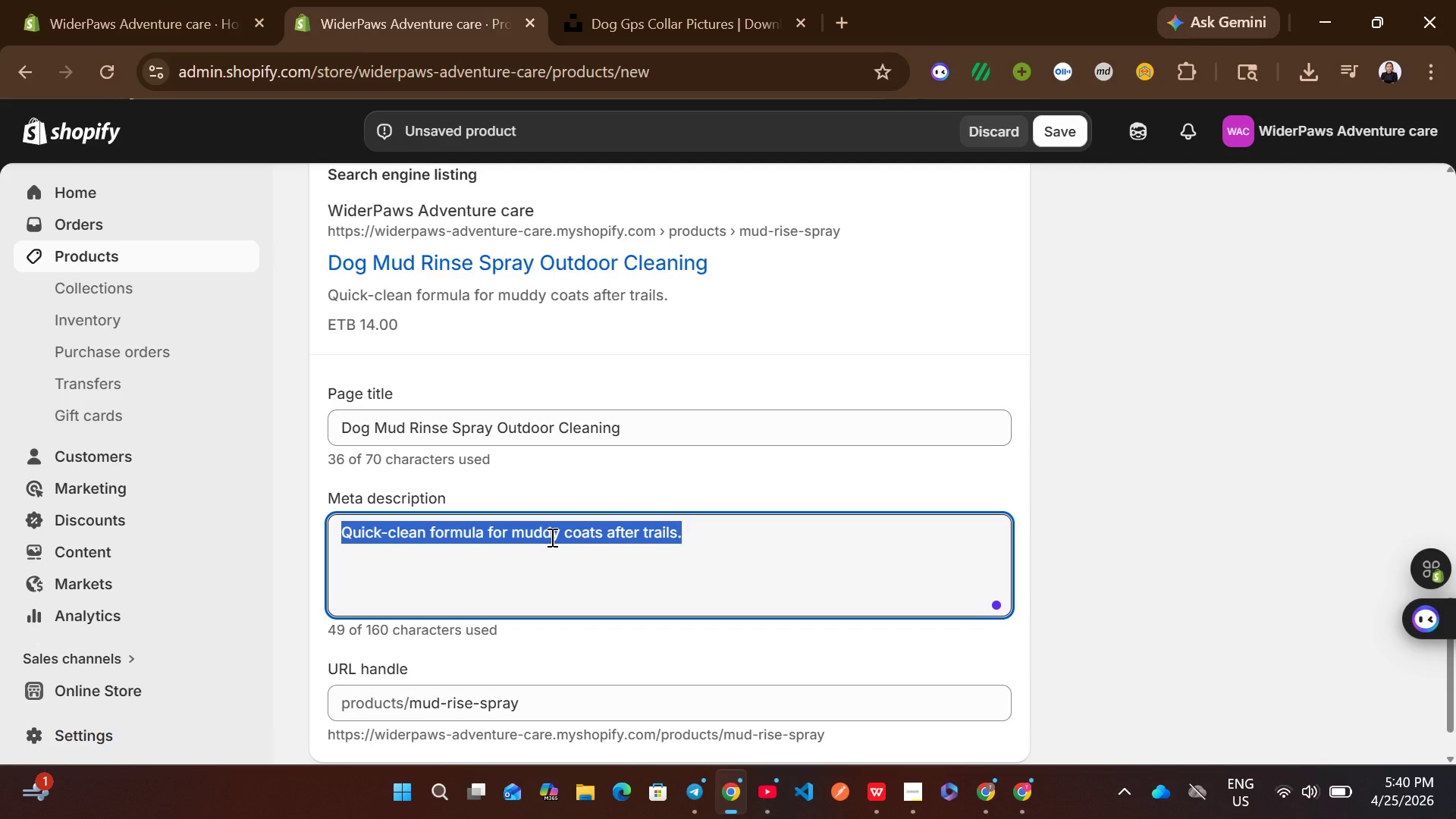 
type(Instant rinse solution for dirty adventure dogs.)
 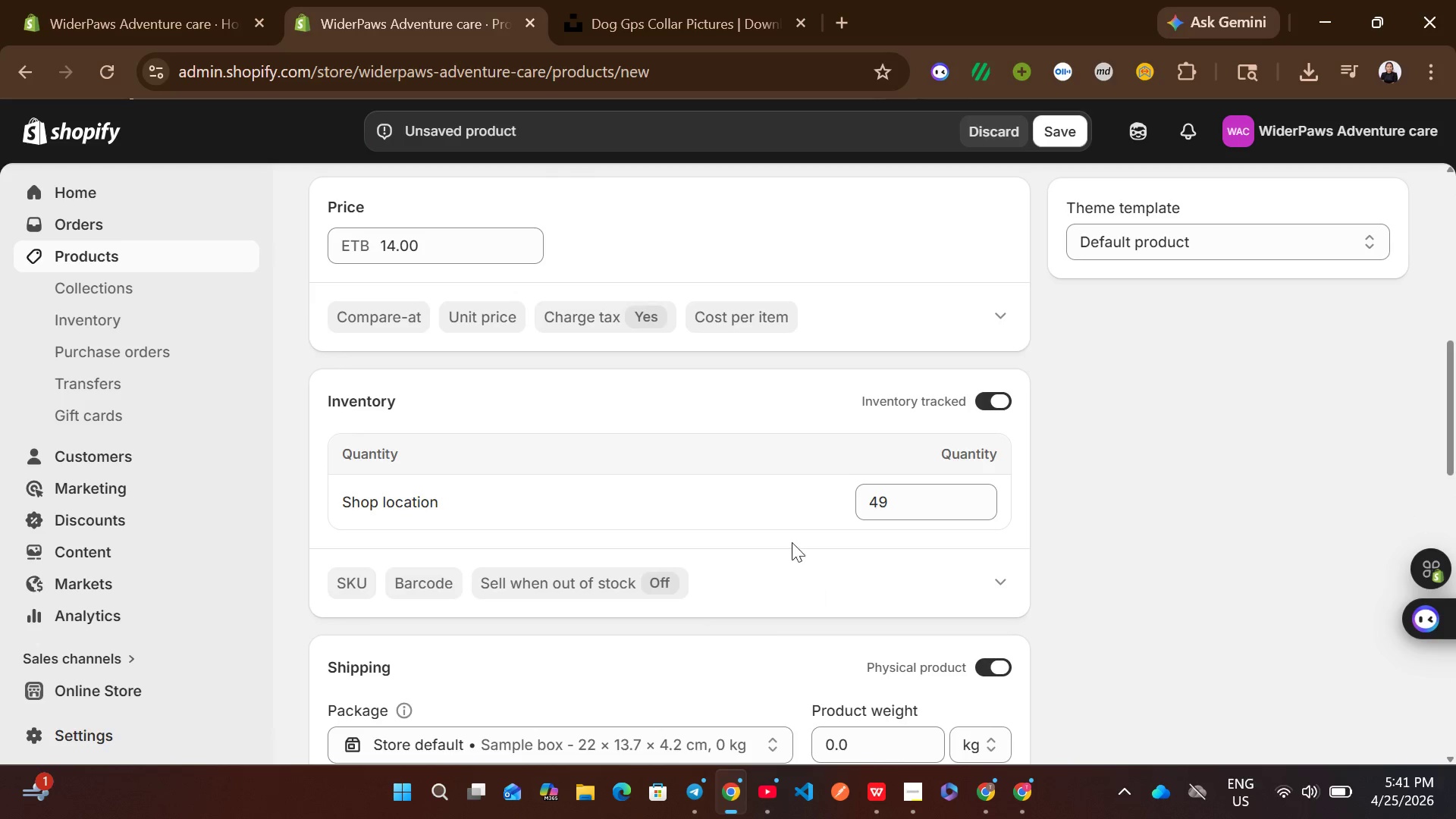 
wait(5.5)
 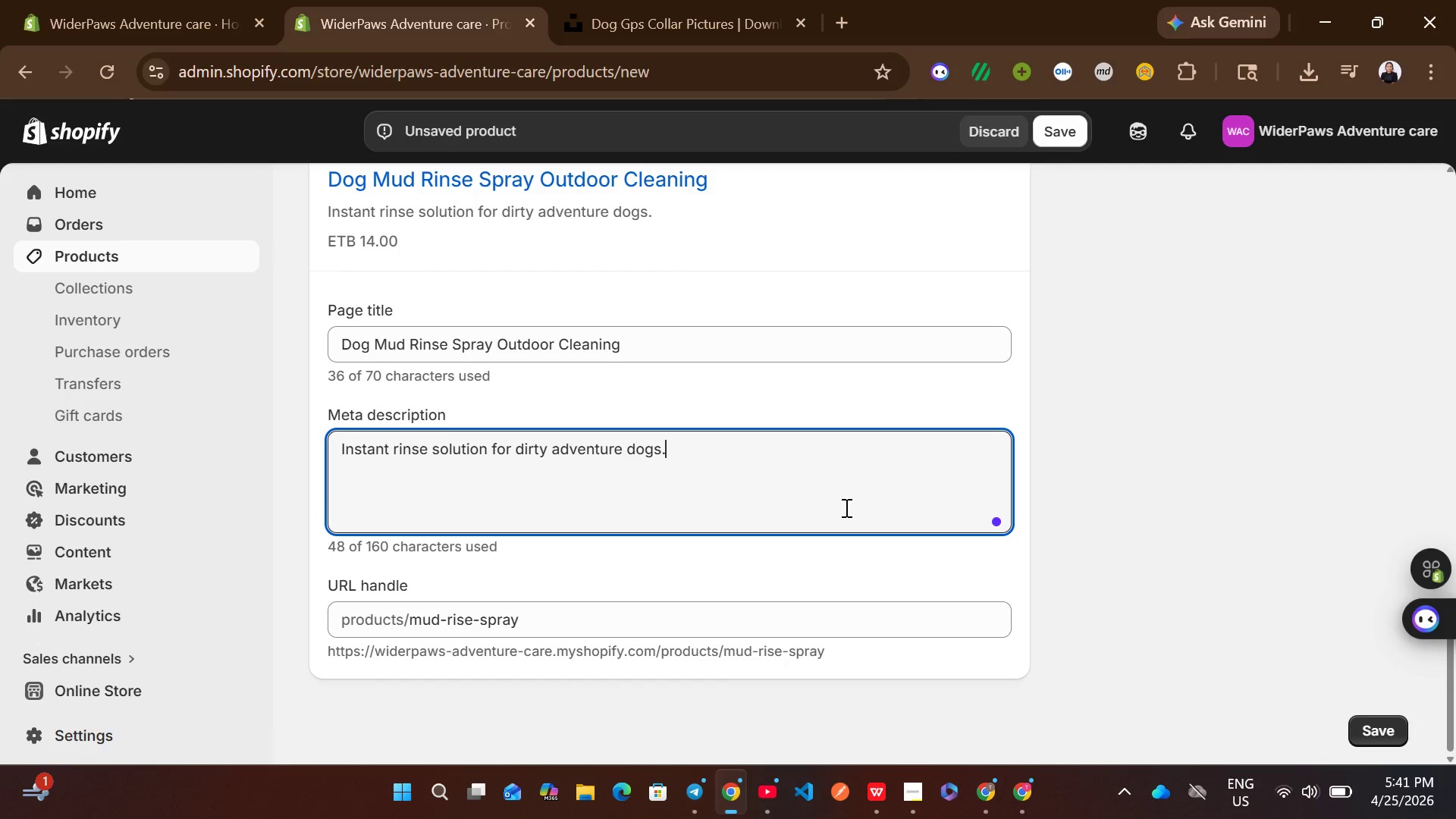 
left_click([482, 625])
 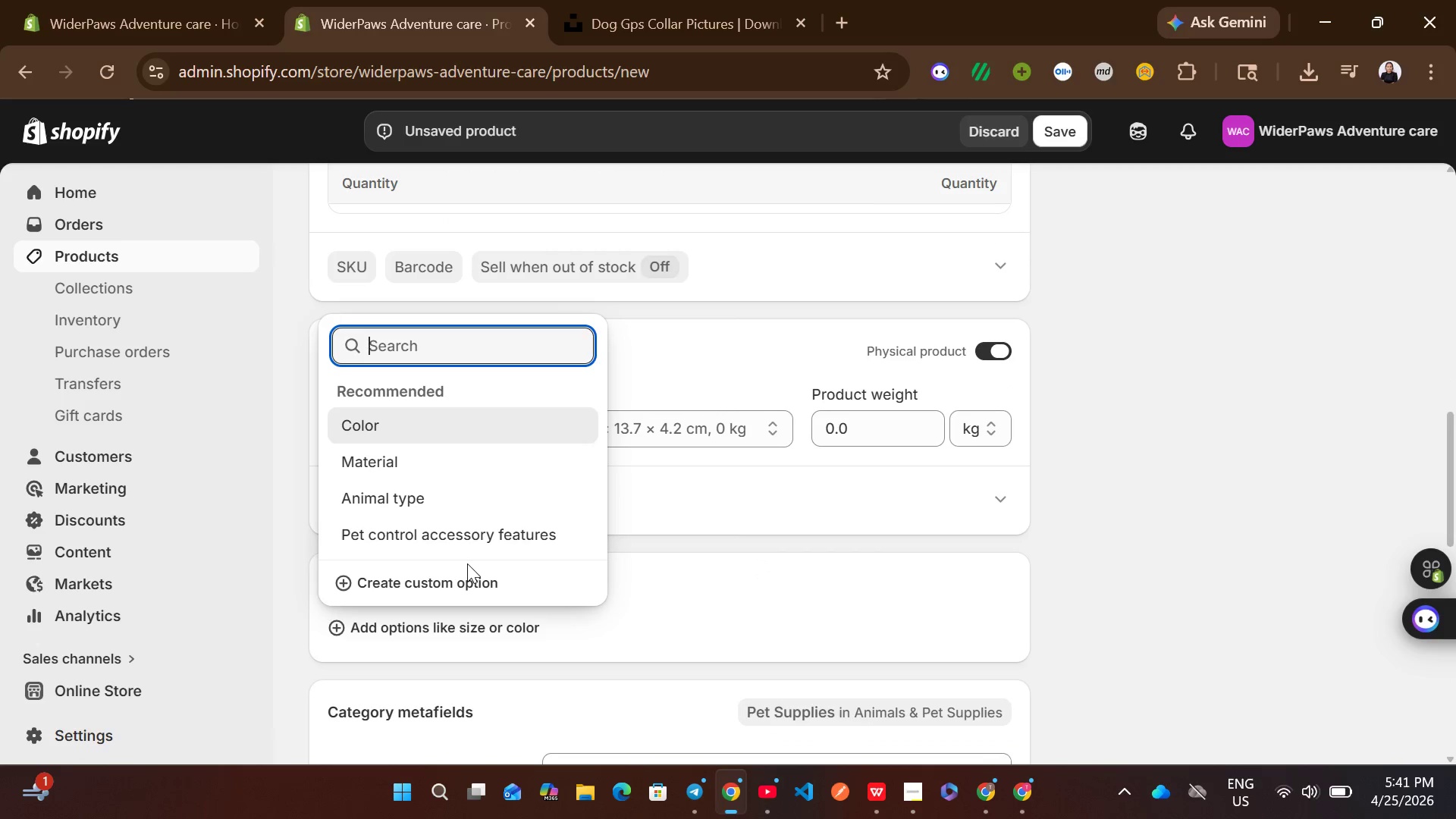 
left_click([453, 577])
 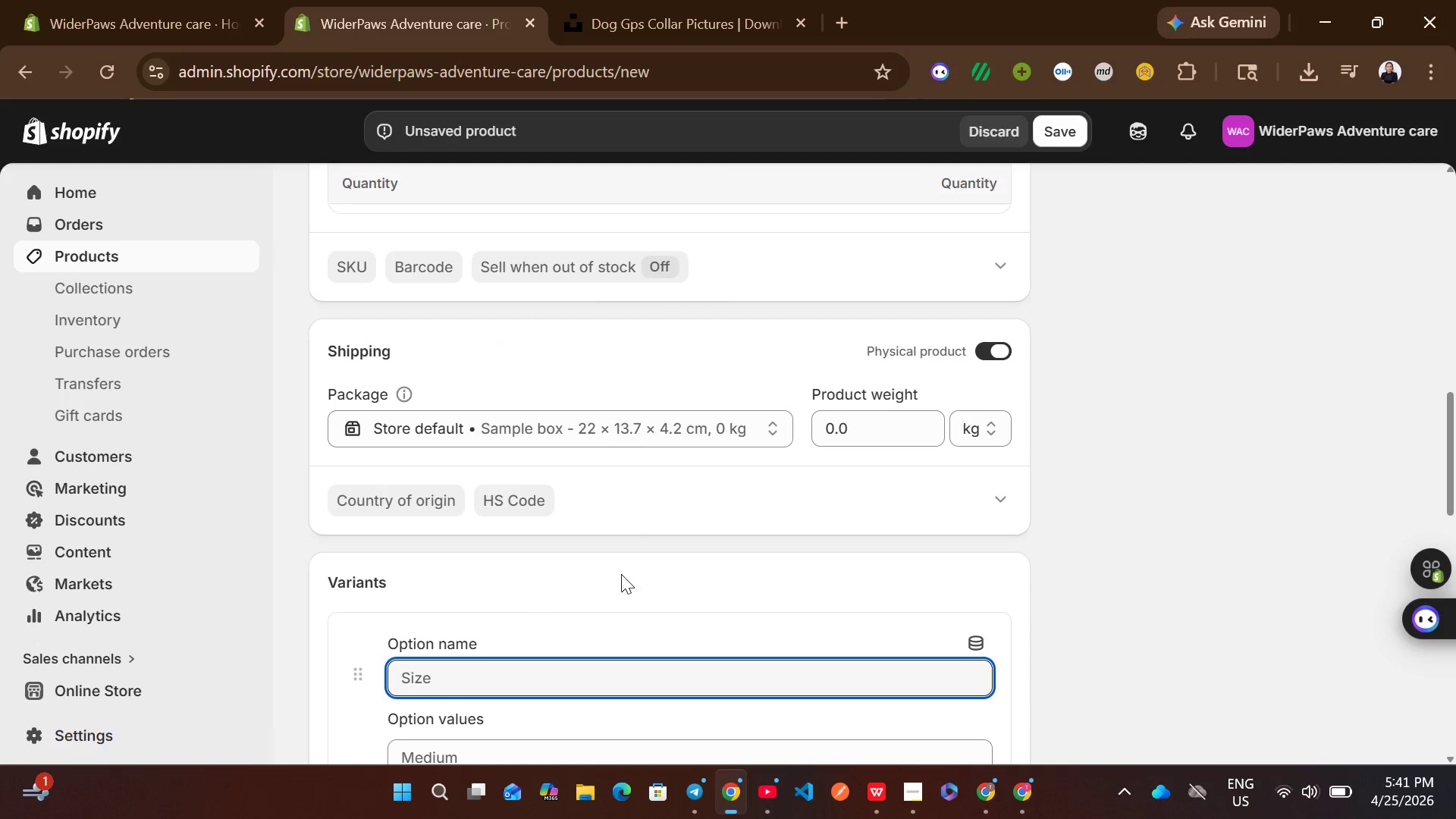 
type(Size)
 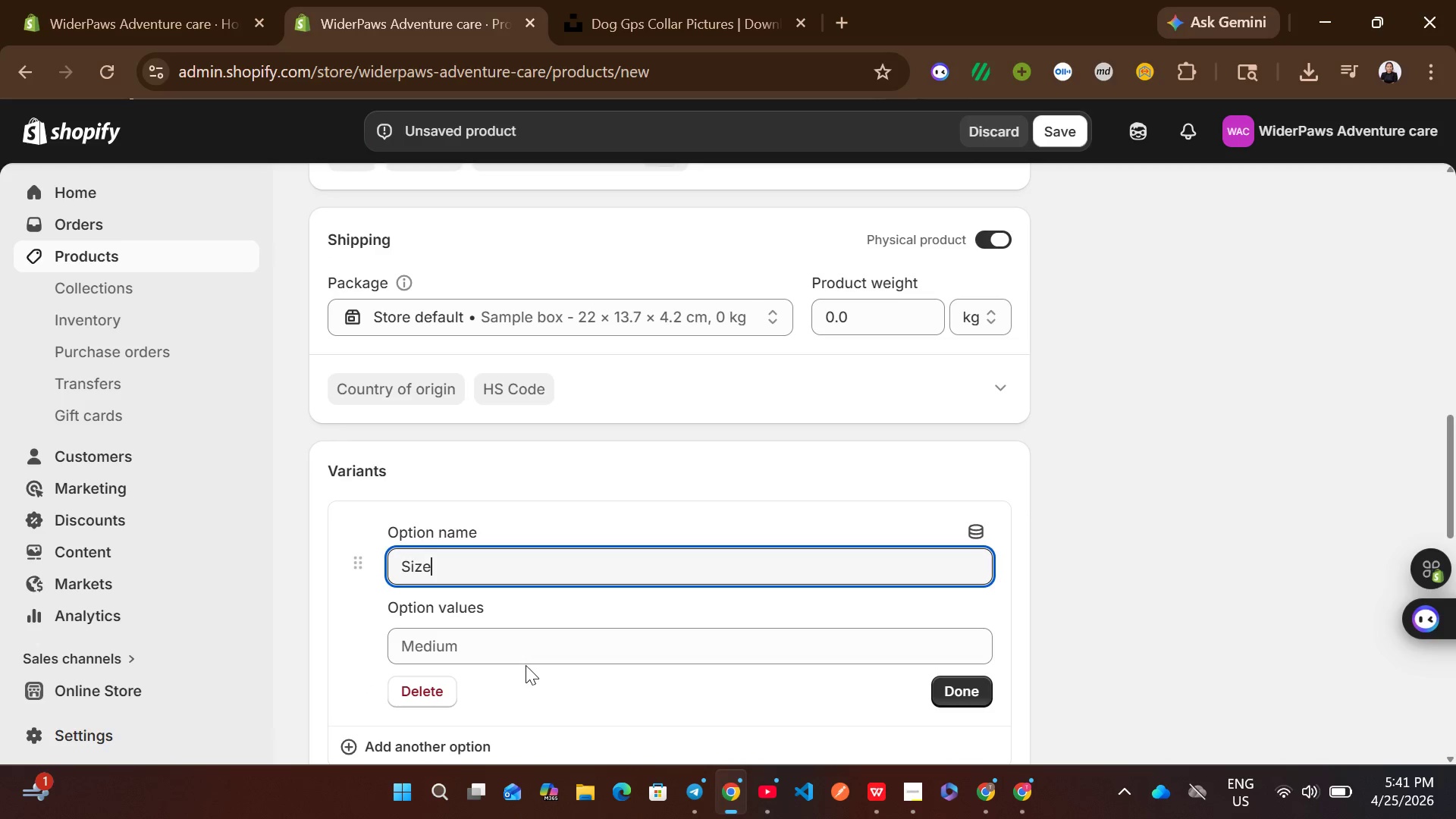 
left_click([532, 654])
 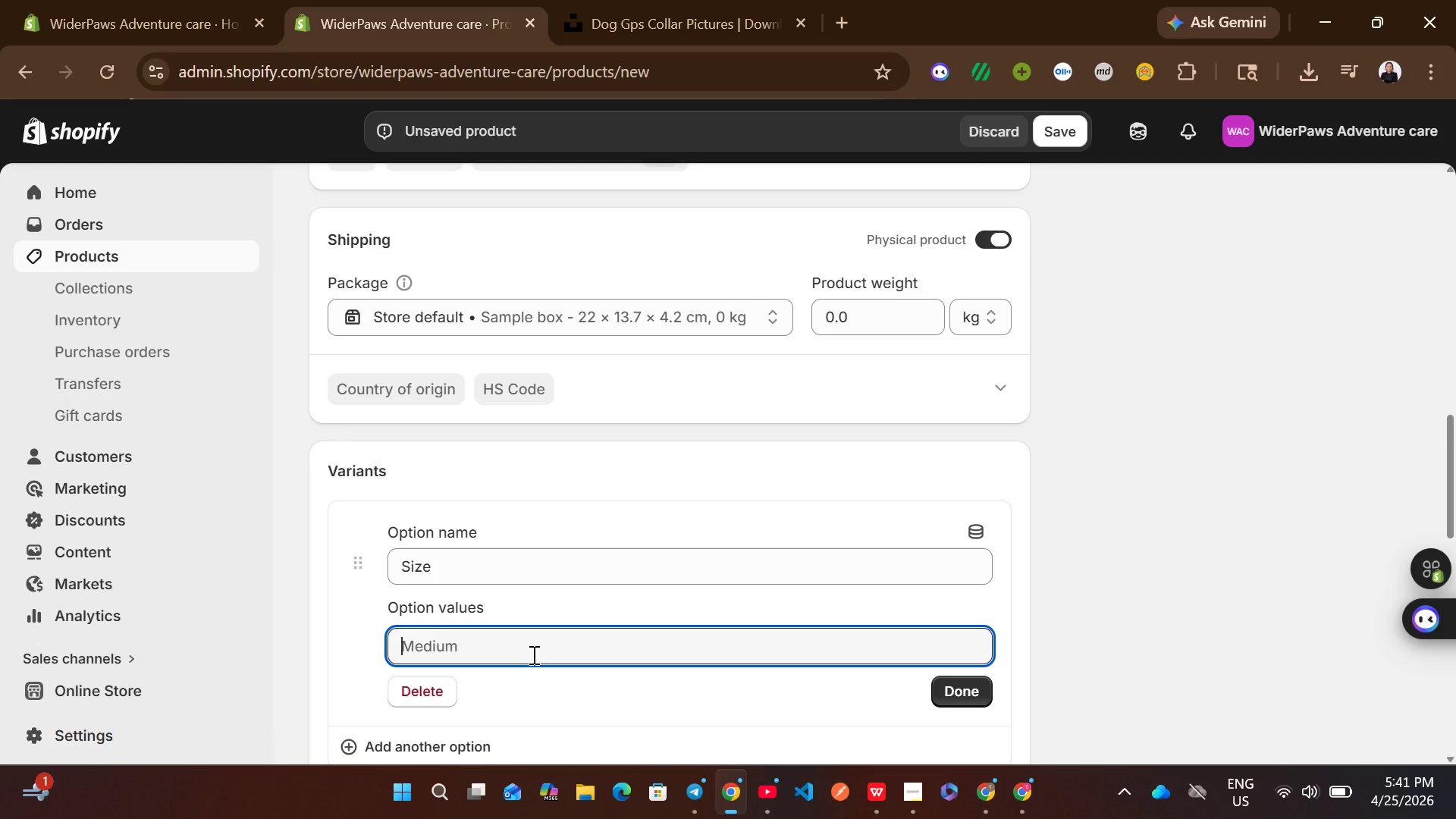 
type(250 )
key(Backspace)
type(ml)
 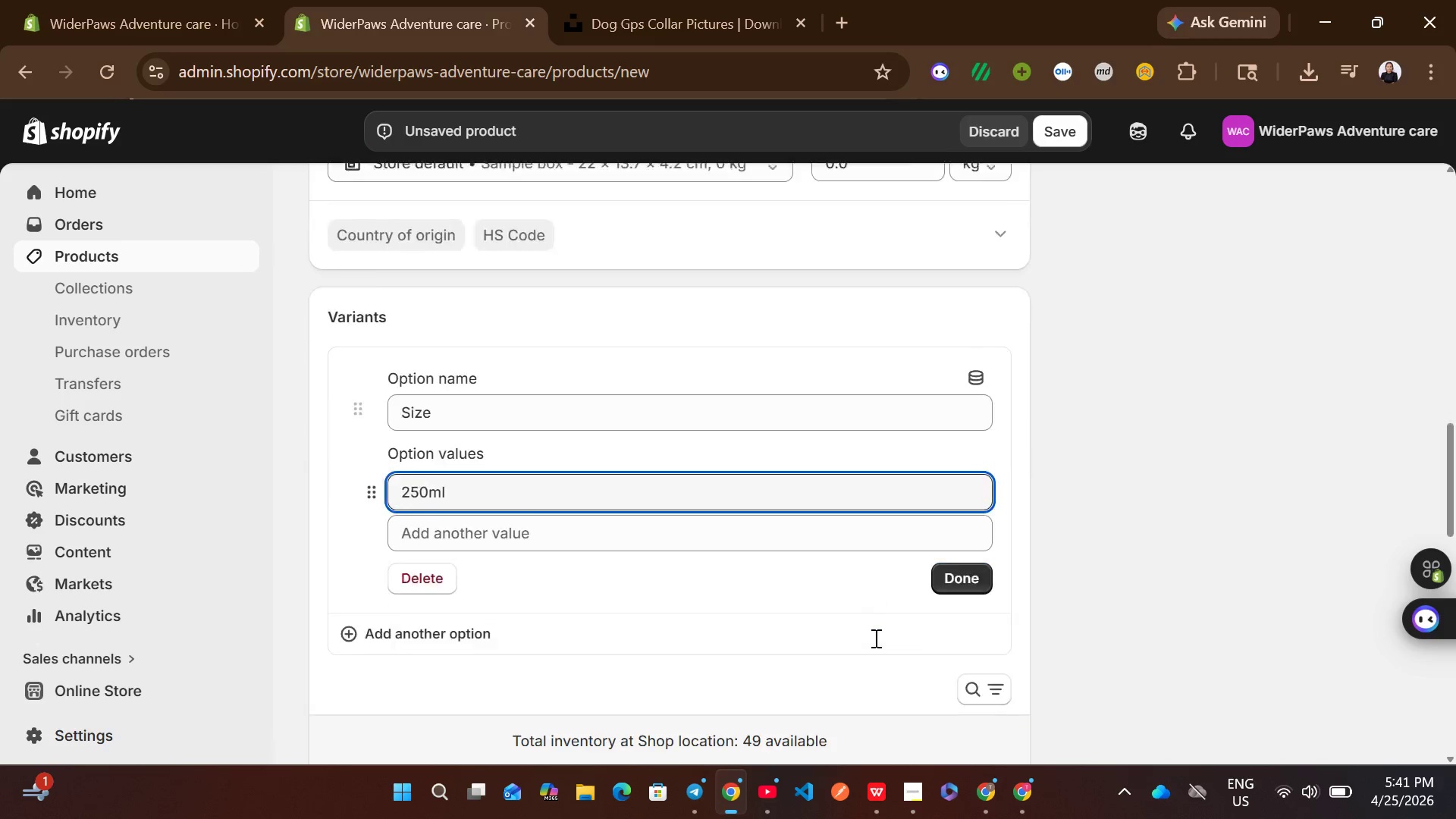 
left_click([961, 539])
 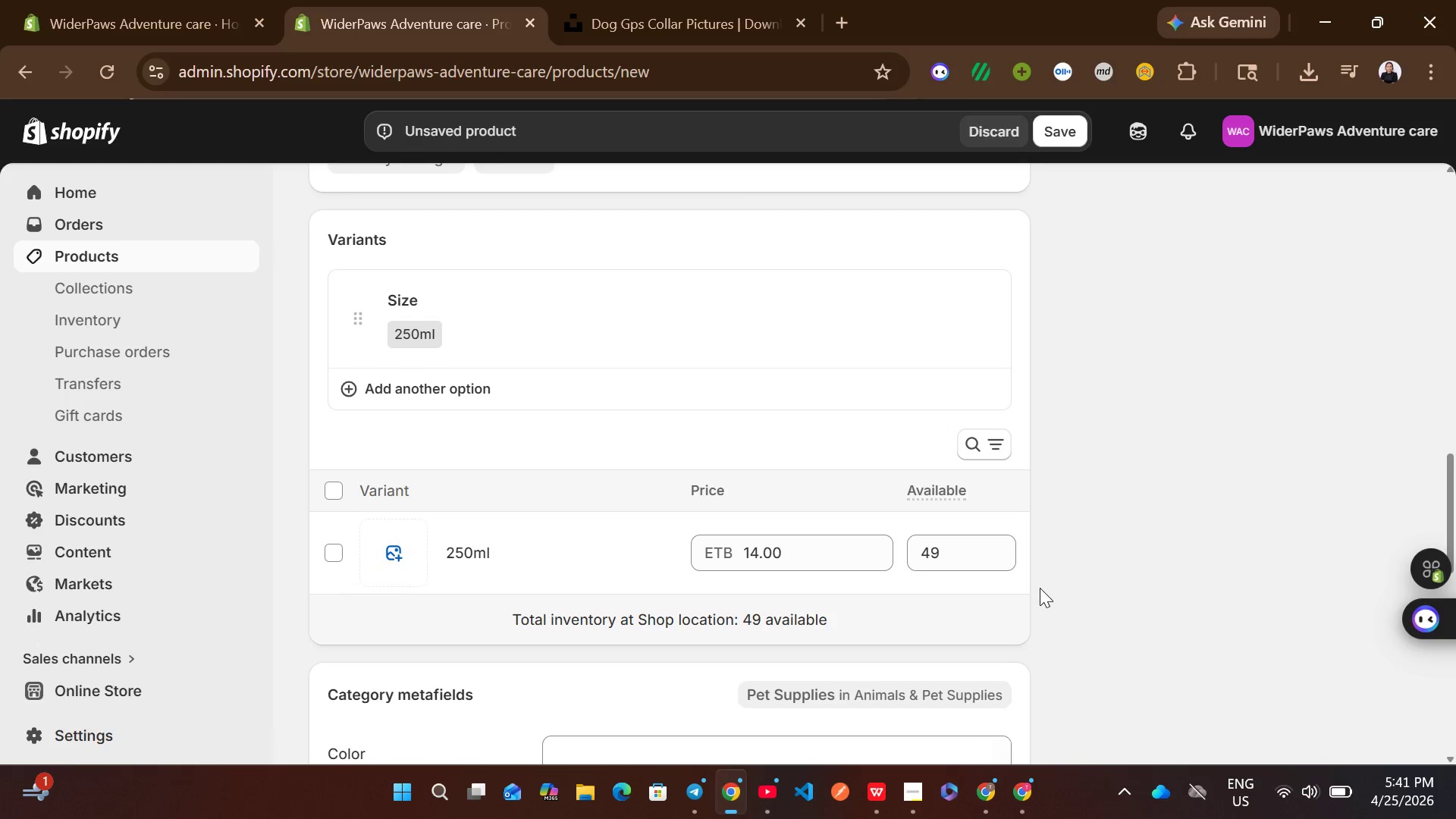 
wait(9.26)
 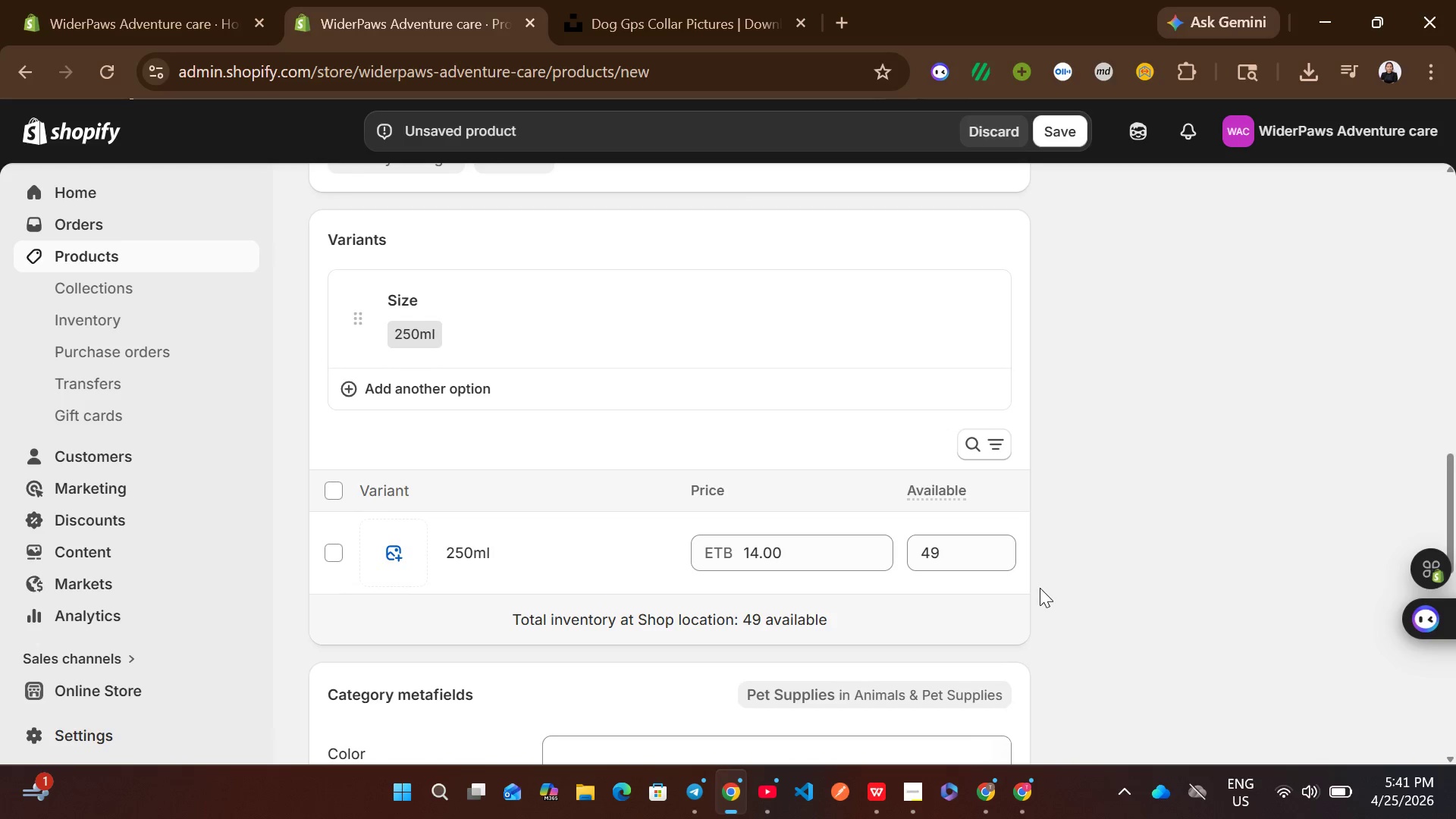 
left_click([467, 303])
 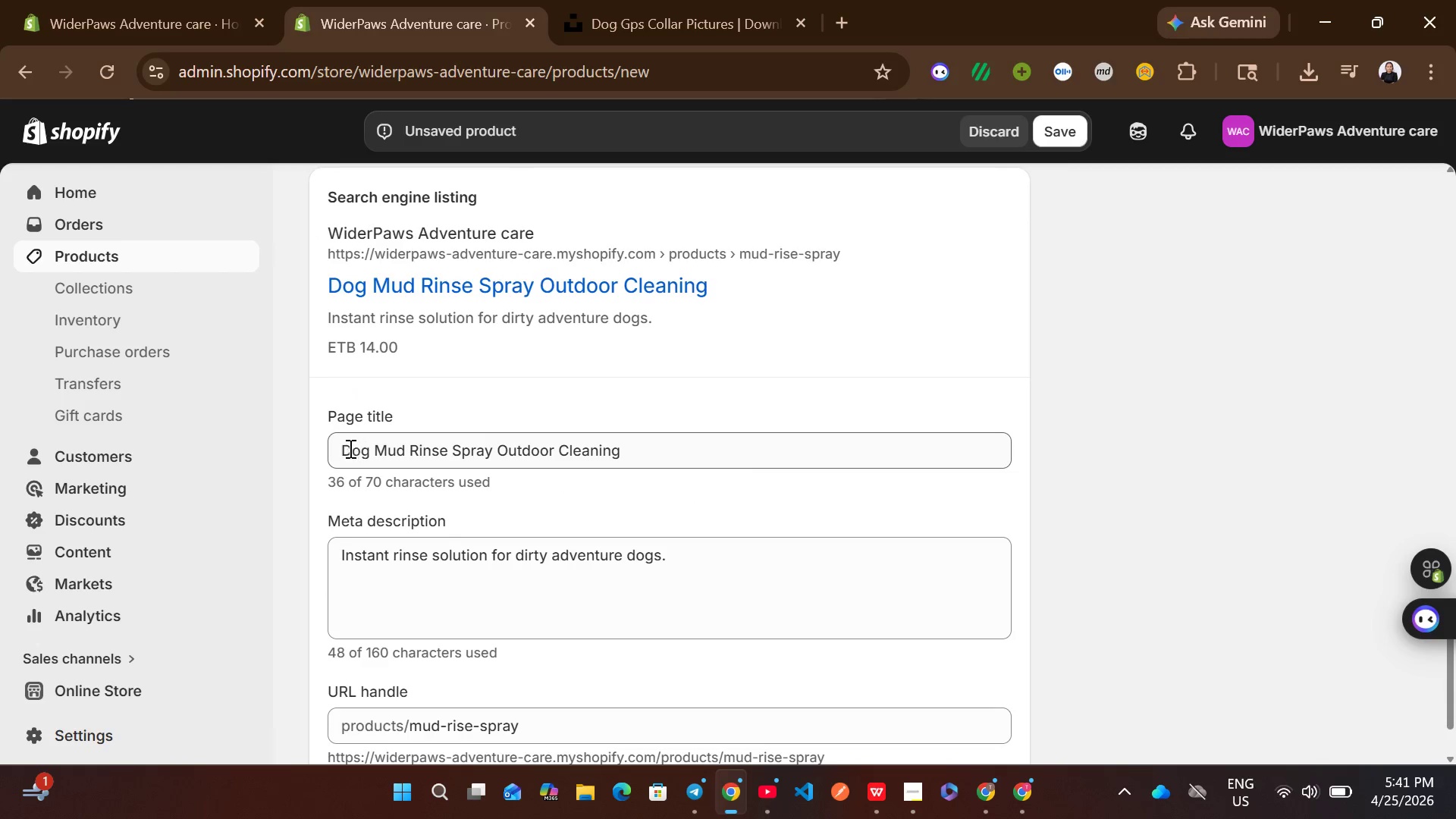 
wait(6.67)
 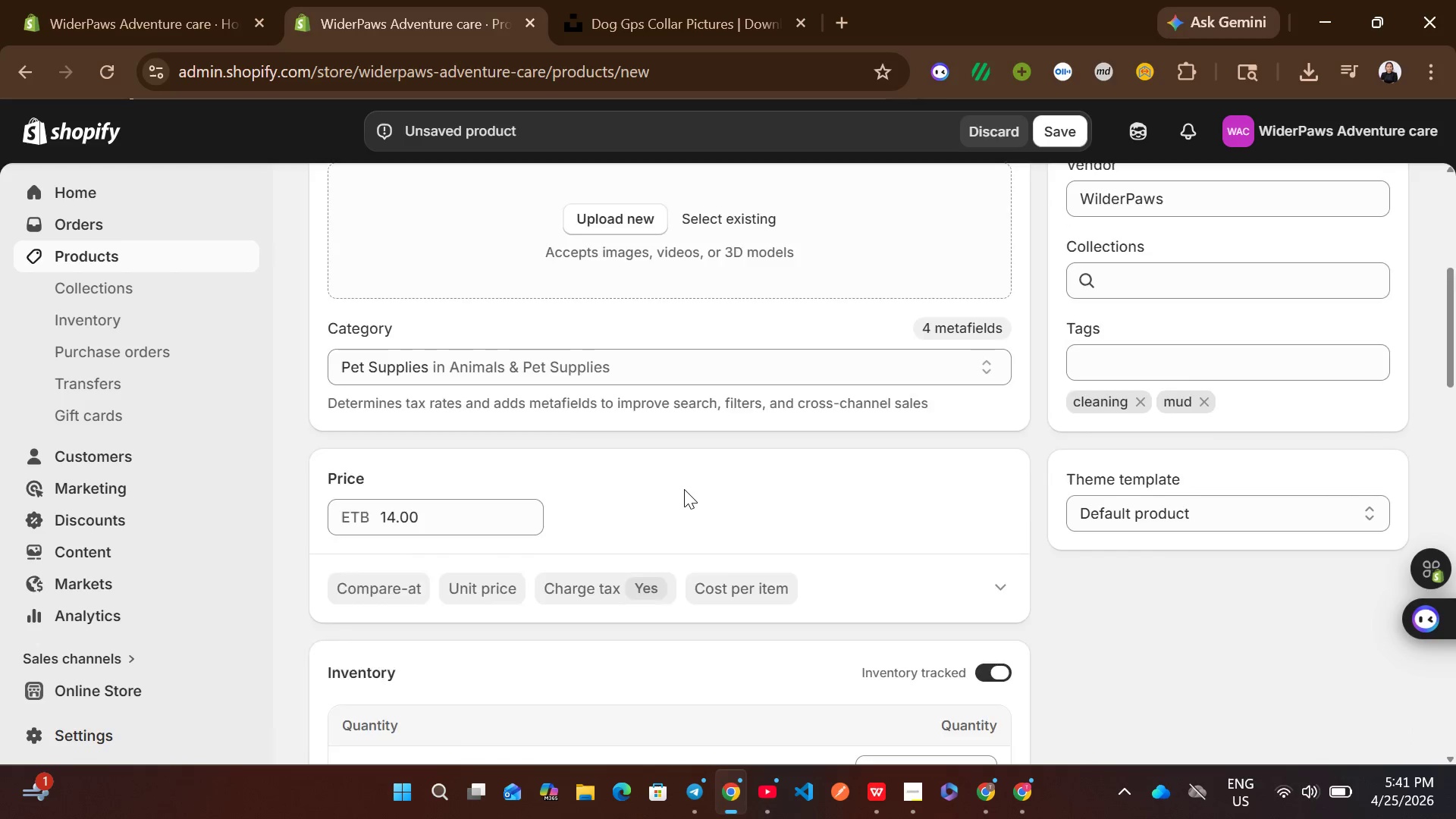 
left_click([544, 454])
 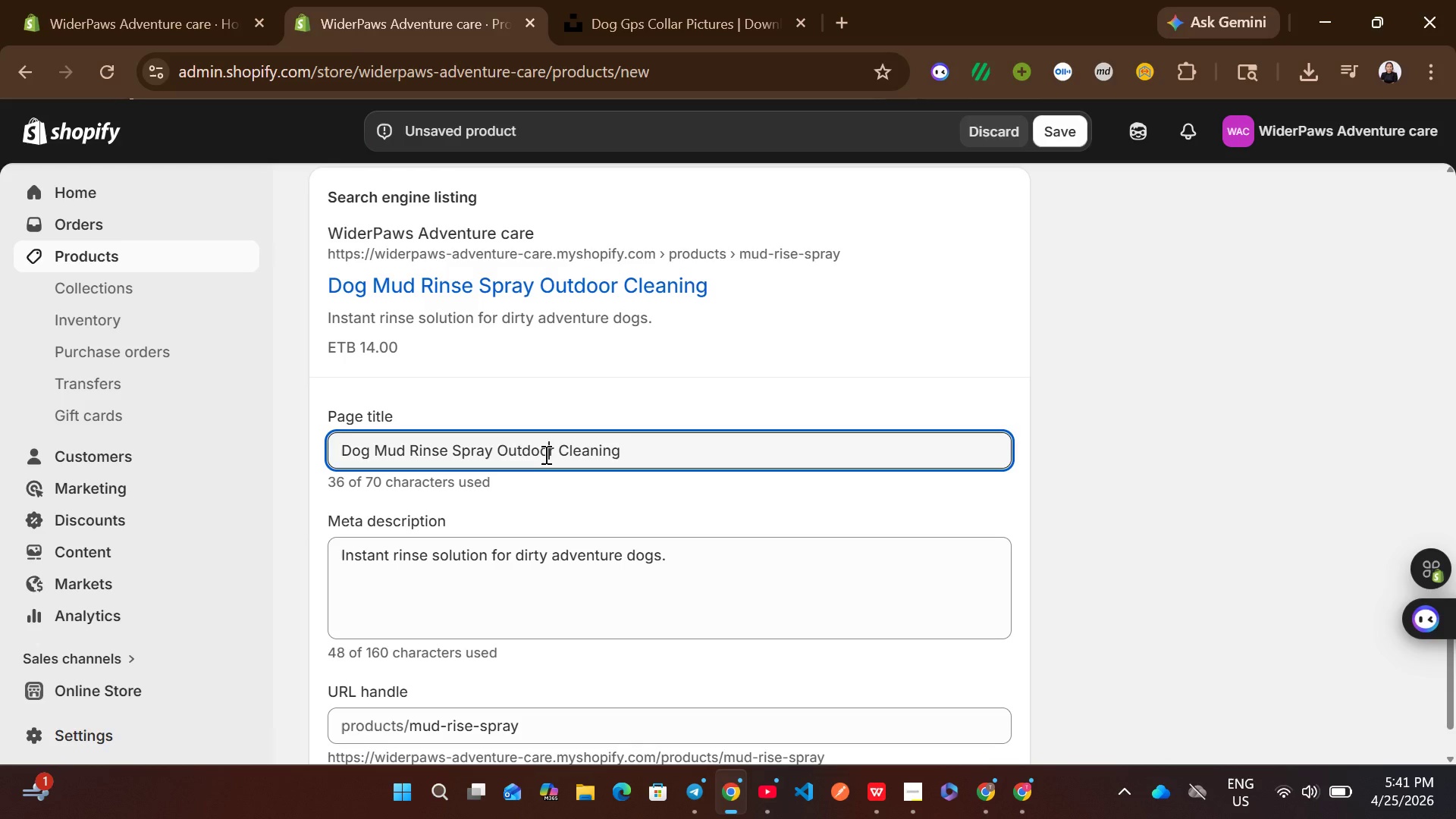 
key(Control+A)
 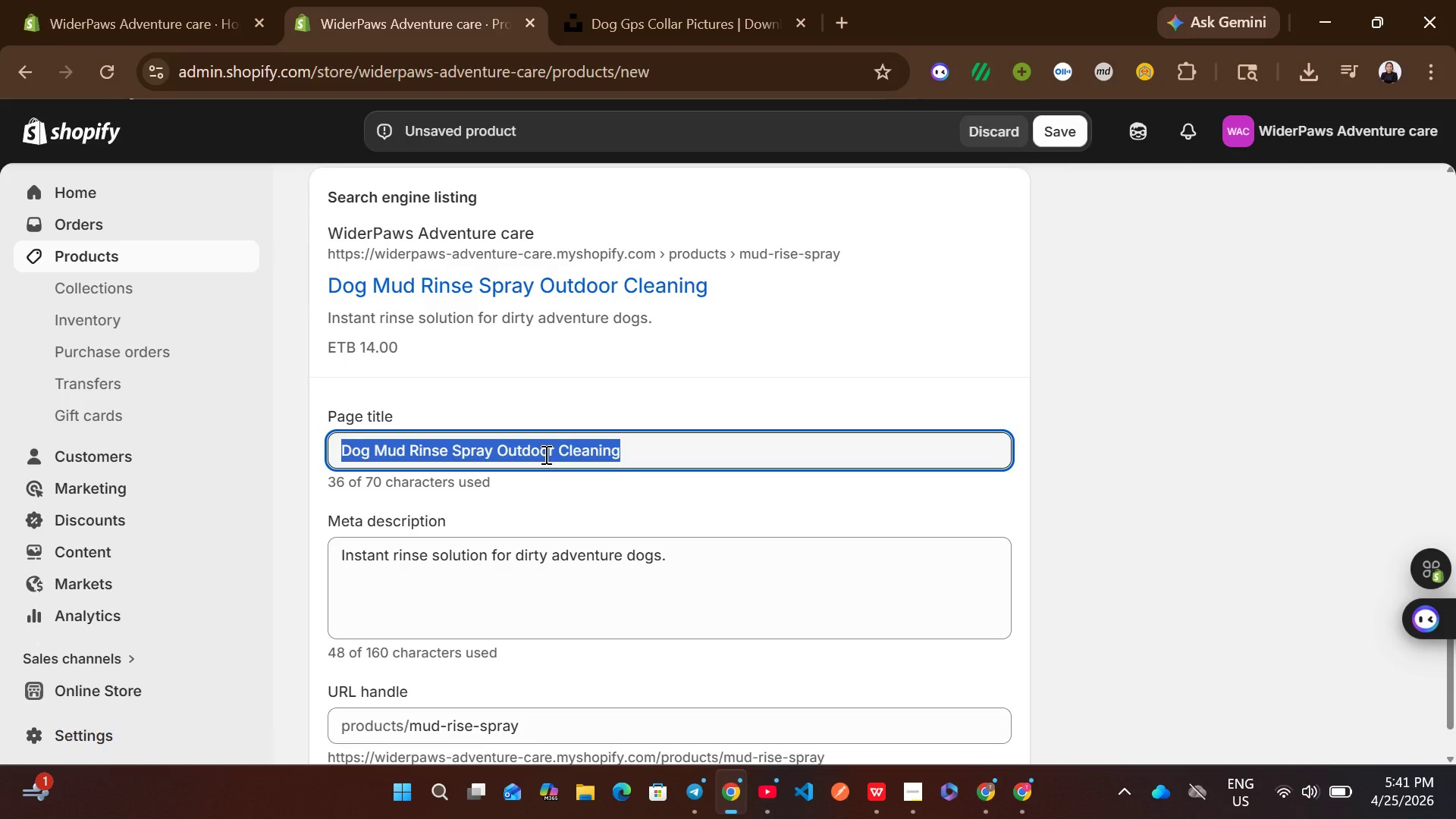 
key(Control+ControlLeft)
 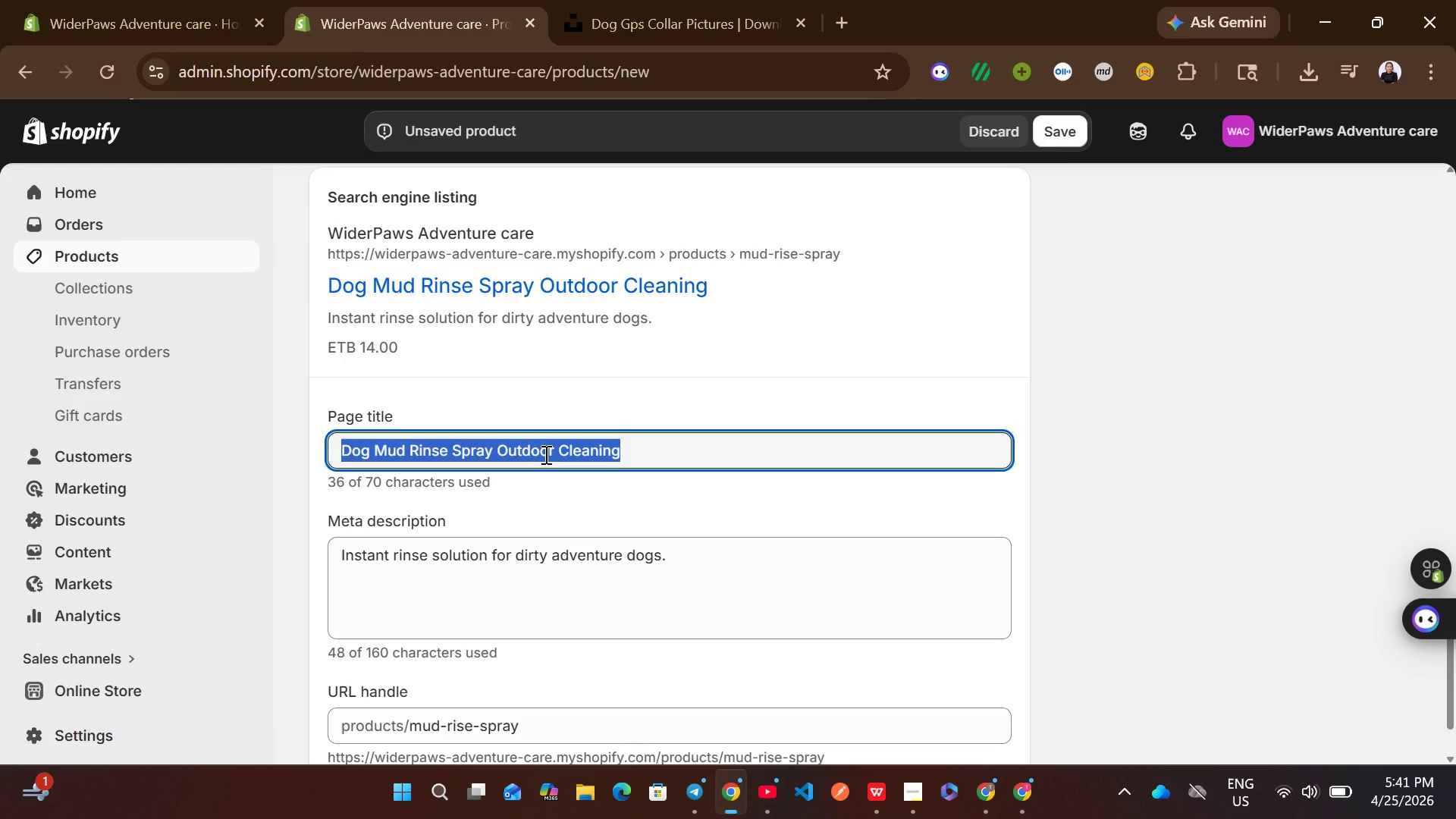 
key(Control+C)
 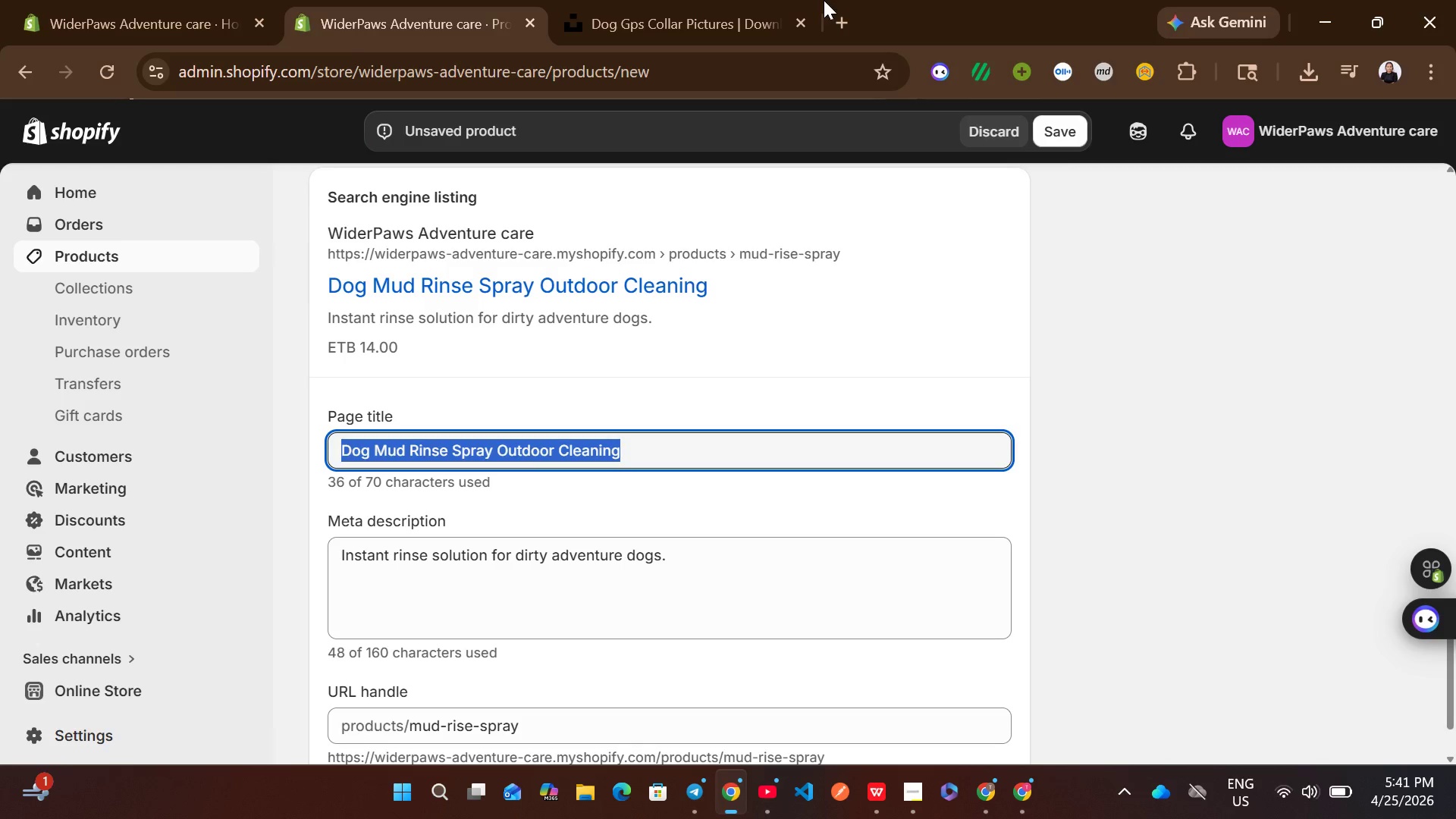 
left_click([692, 0])
 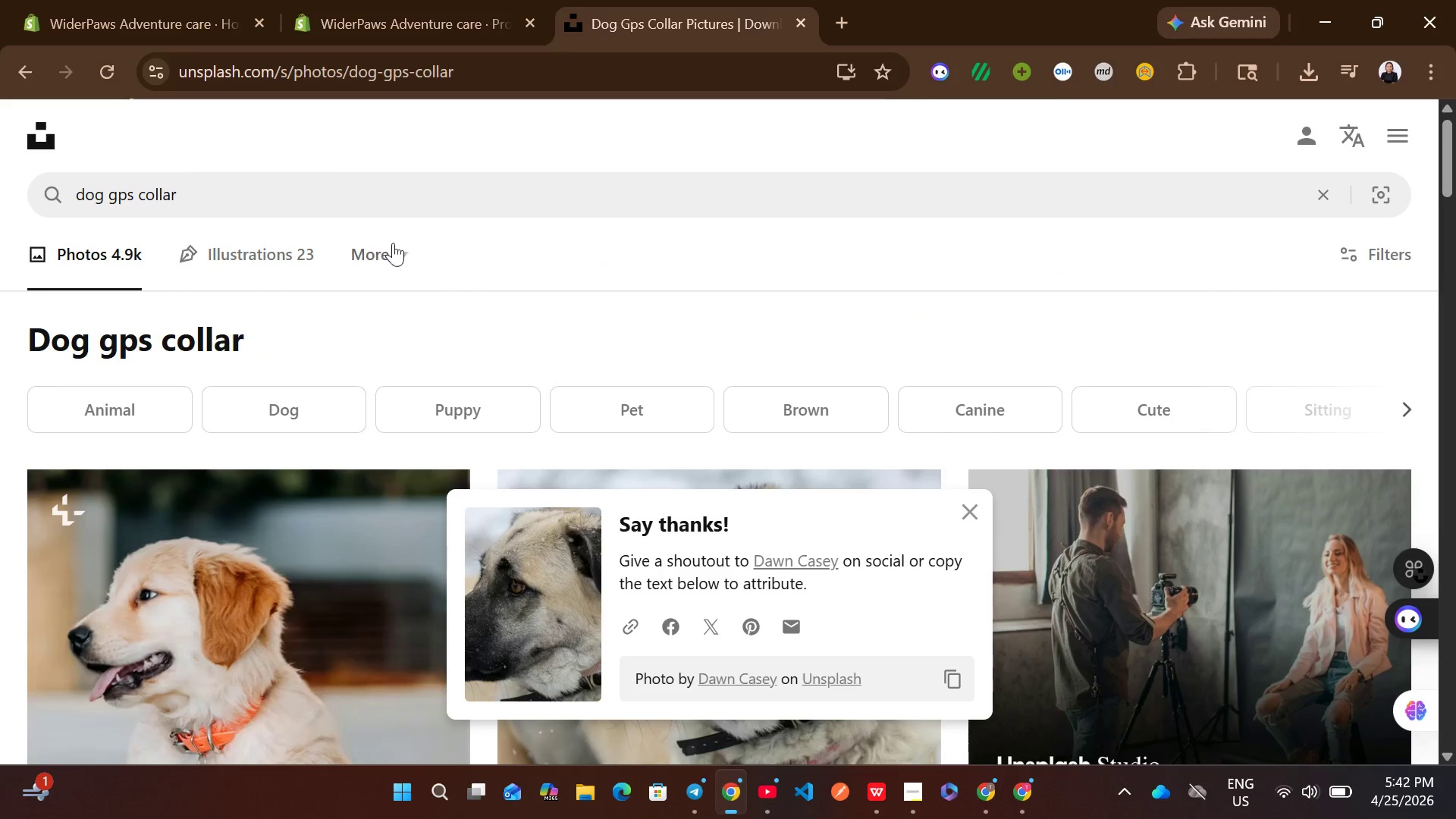 
left_click([362, 218])
 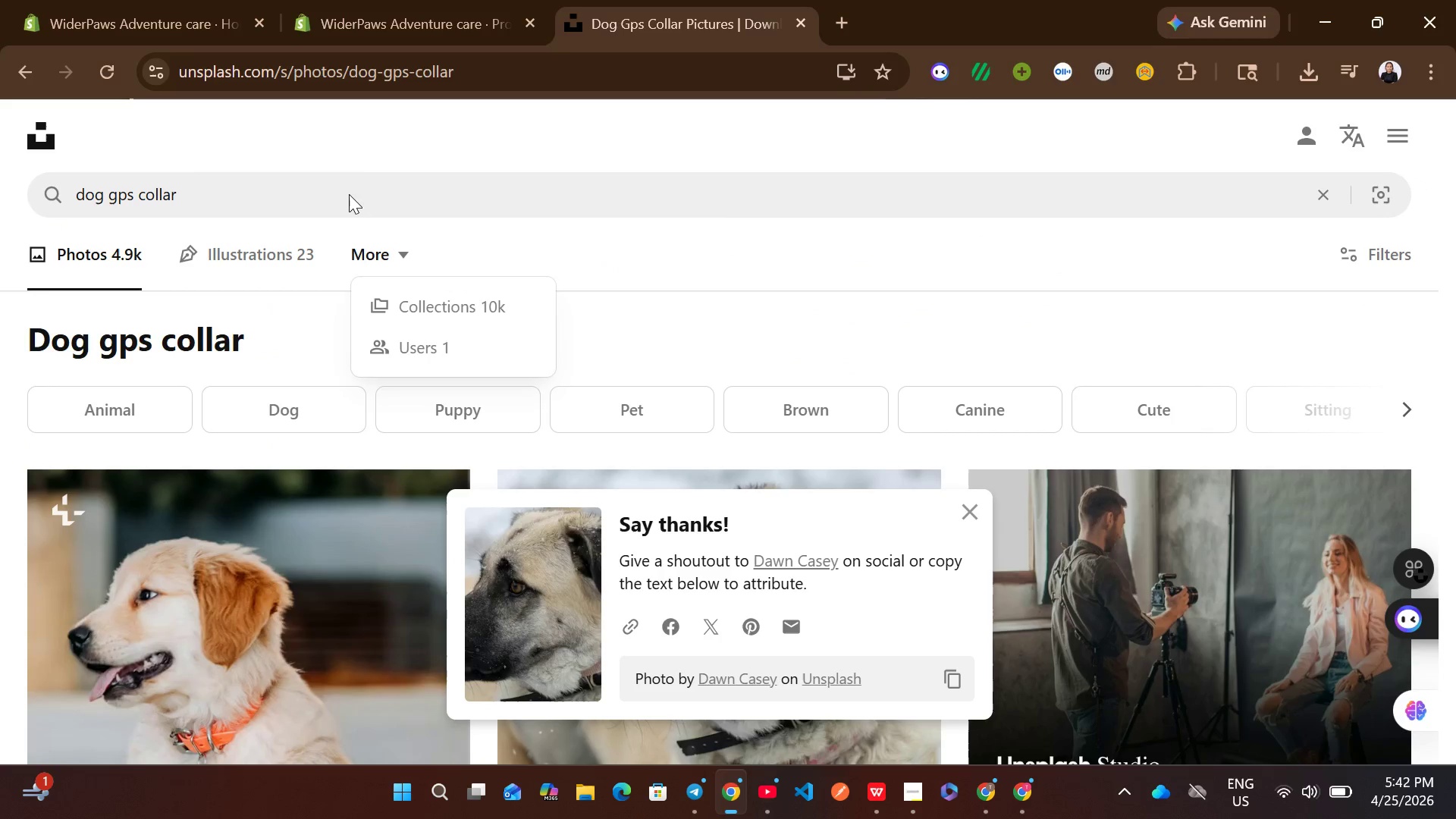 
left_click([347, 194])
 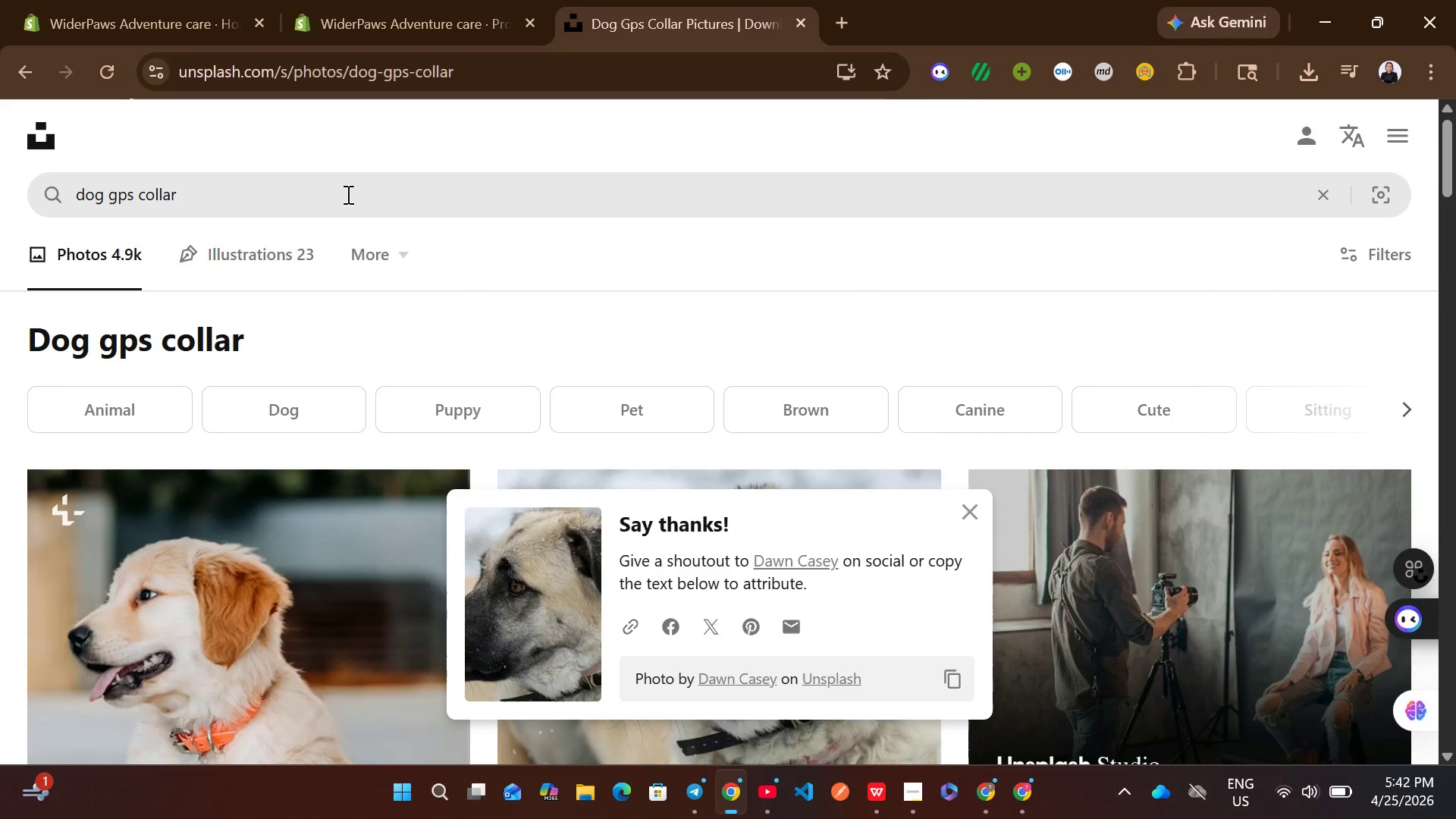 
key(Control+A)
 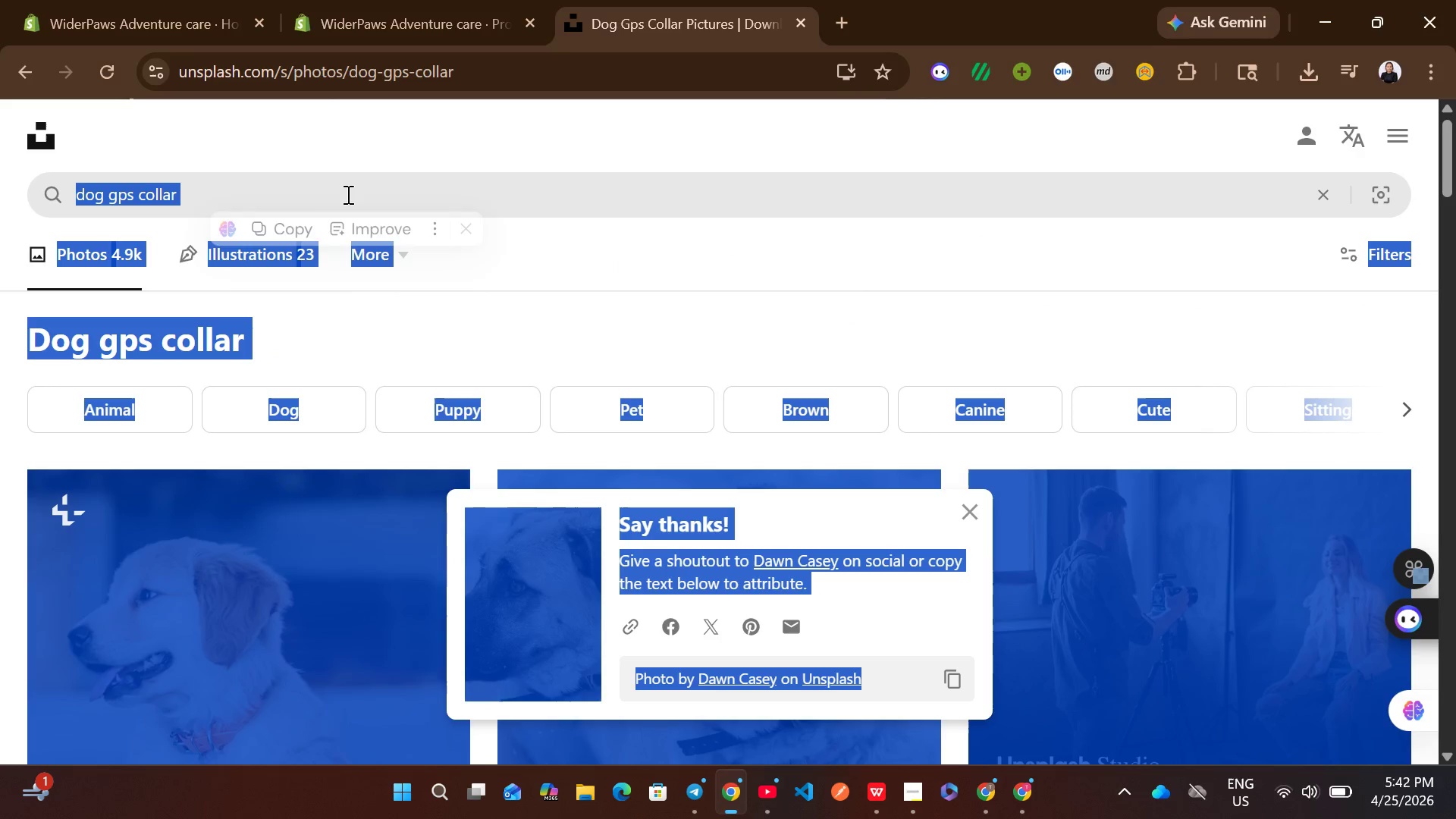 
key(Control+V)
 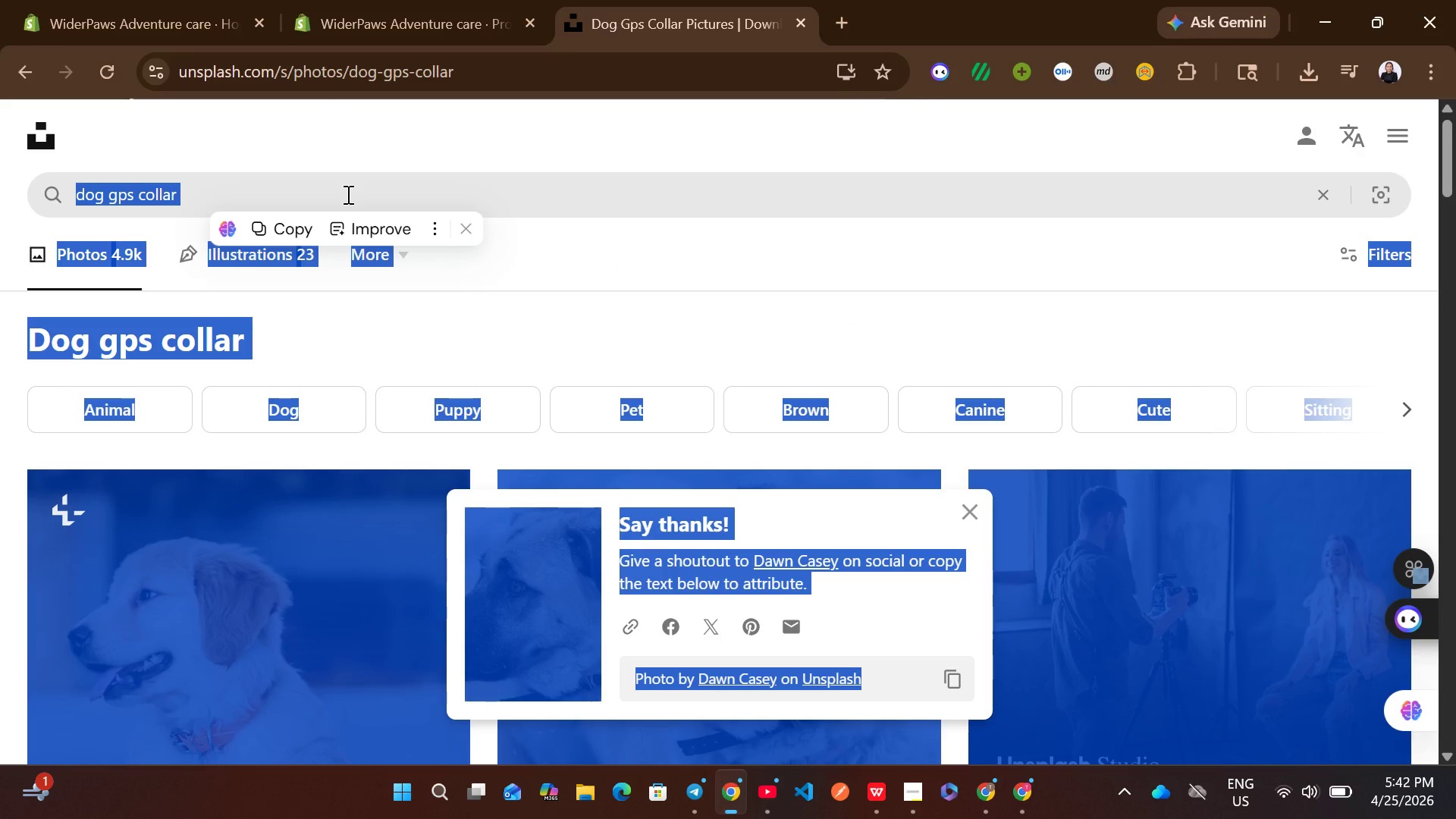 
left_click([347, 194])
 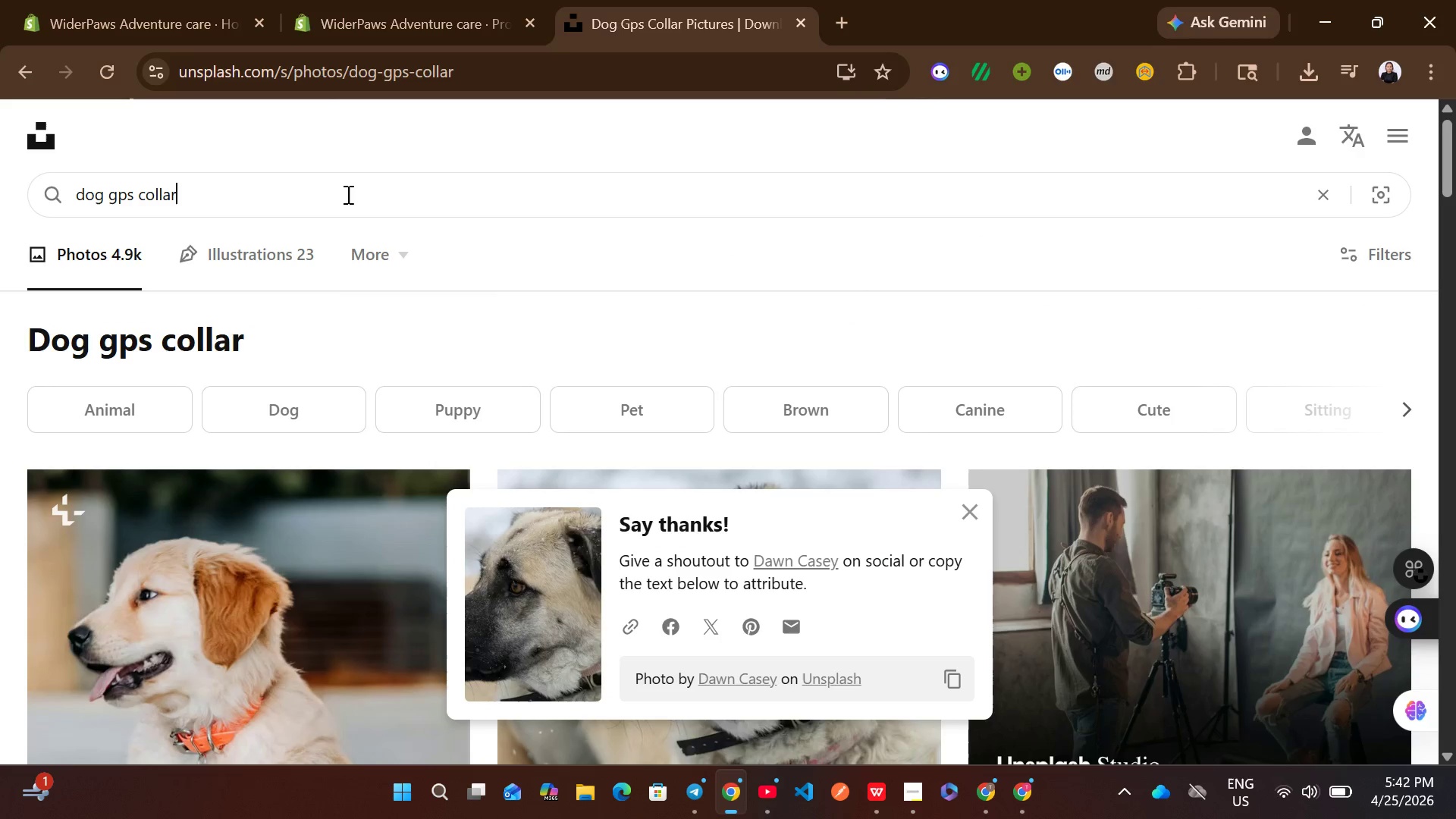 
key(Control+A)
 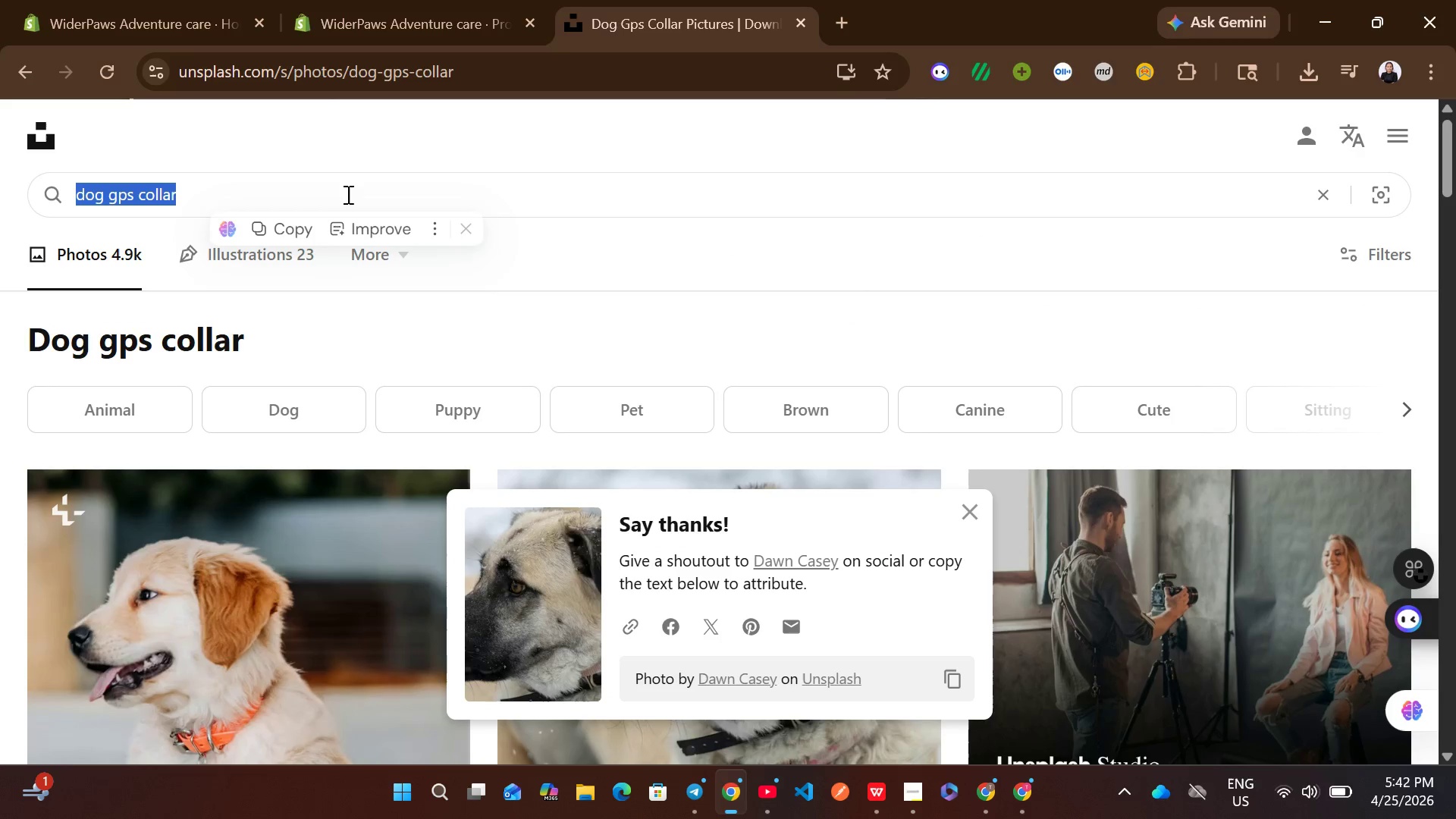 
key(Control+ControlLeft)
 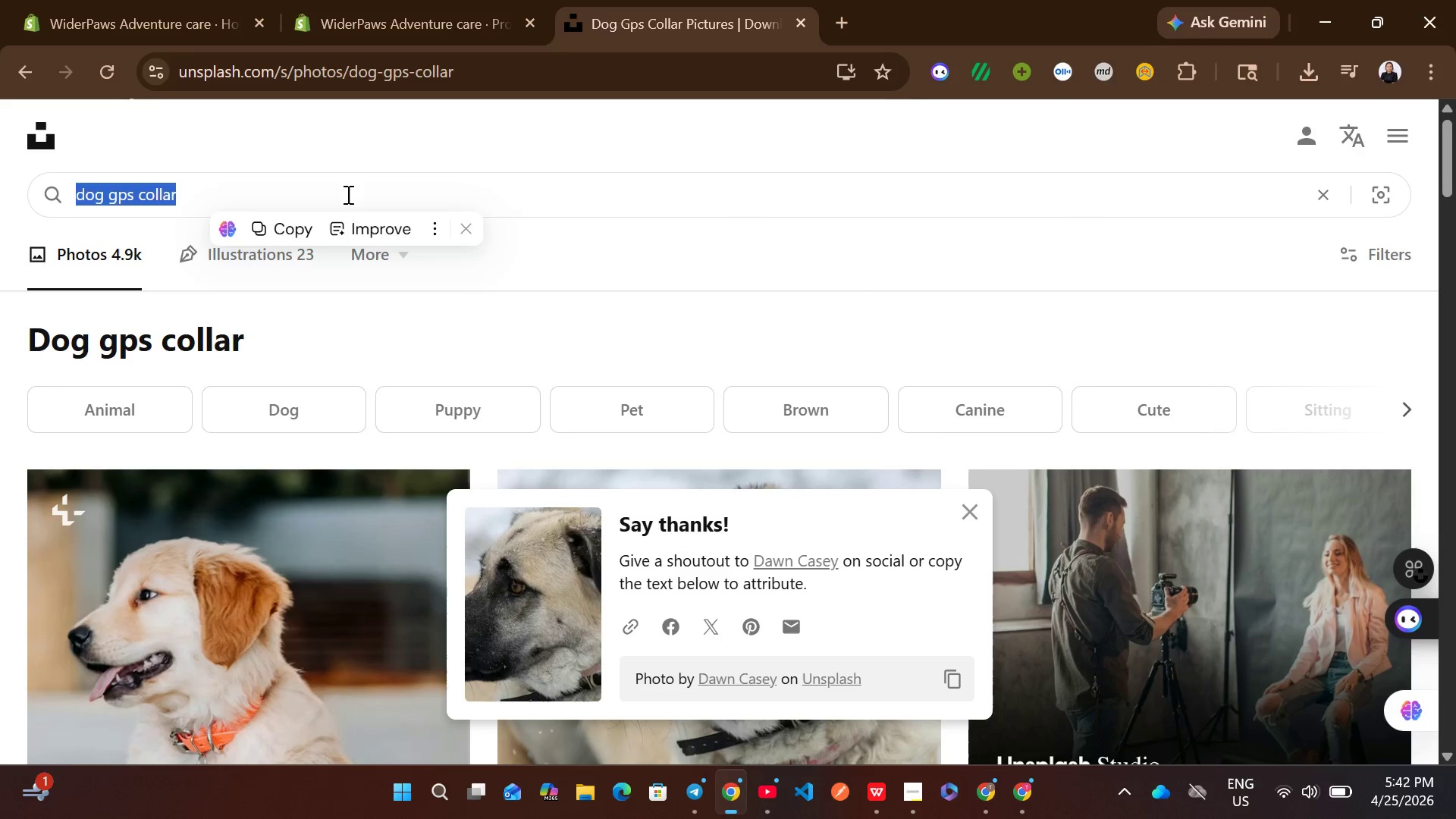 
key(Control+V)
 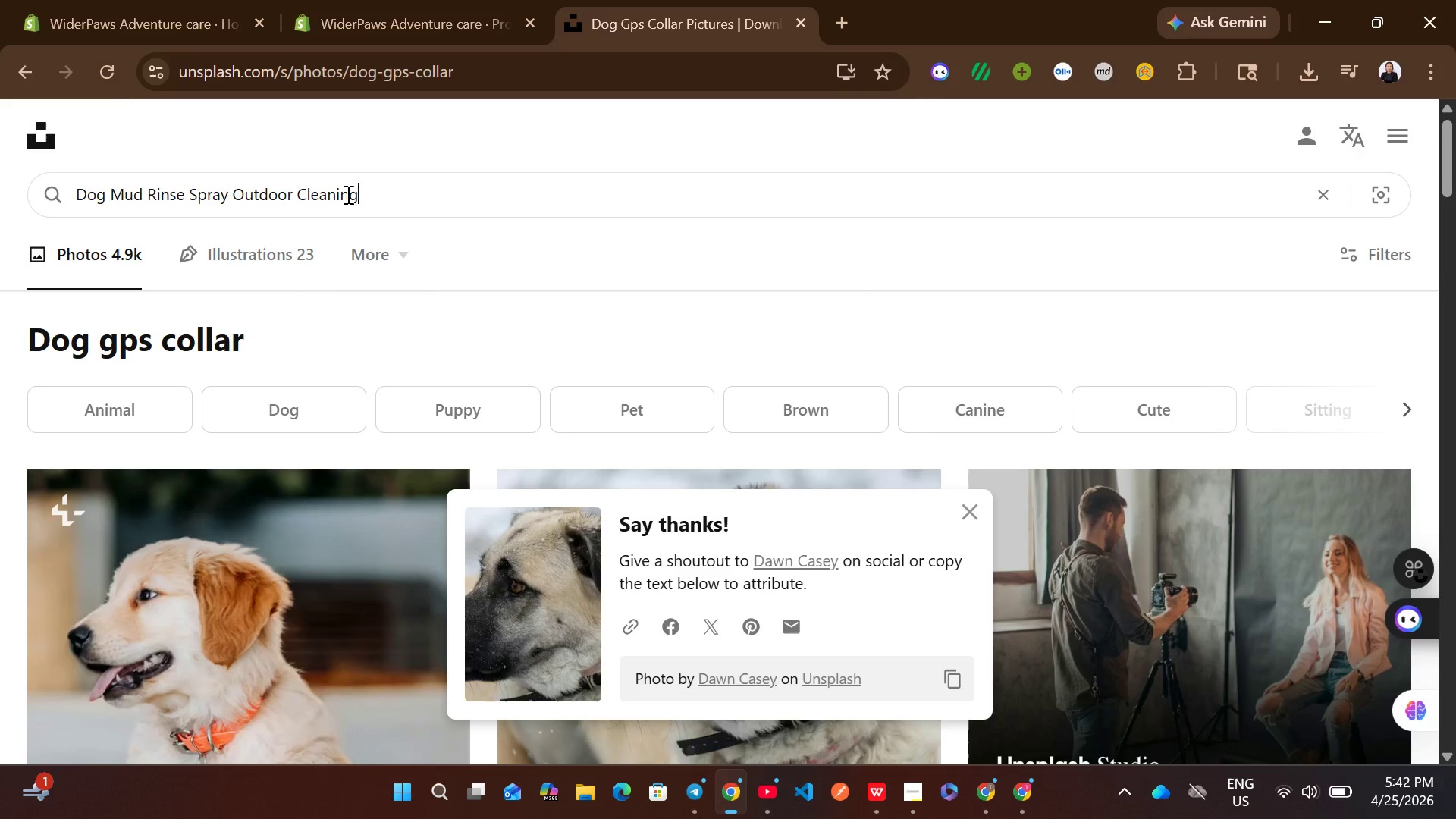 
key(Enter)
 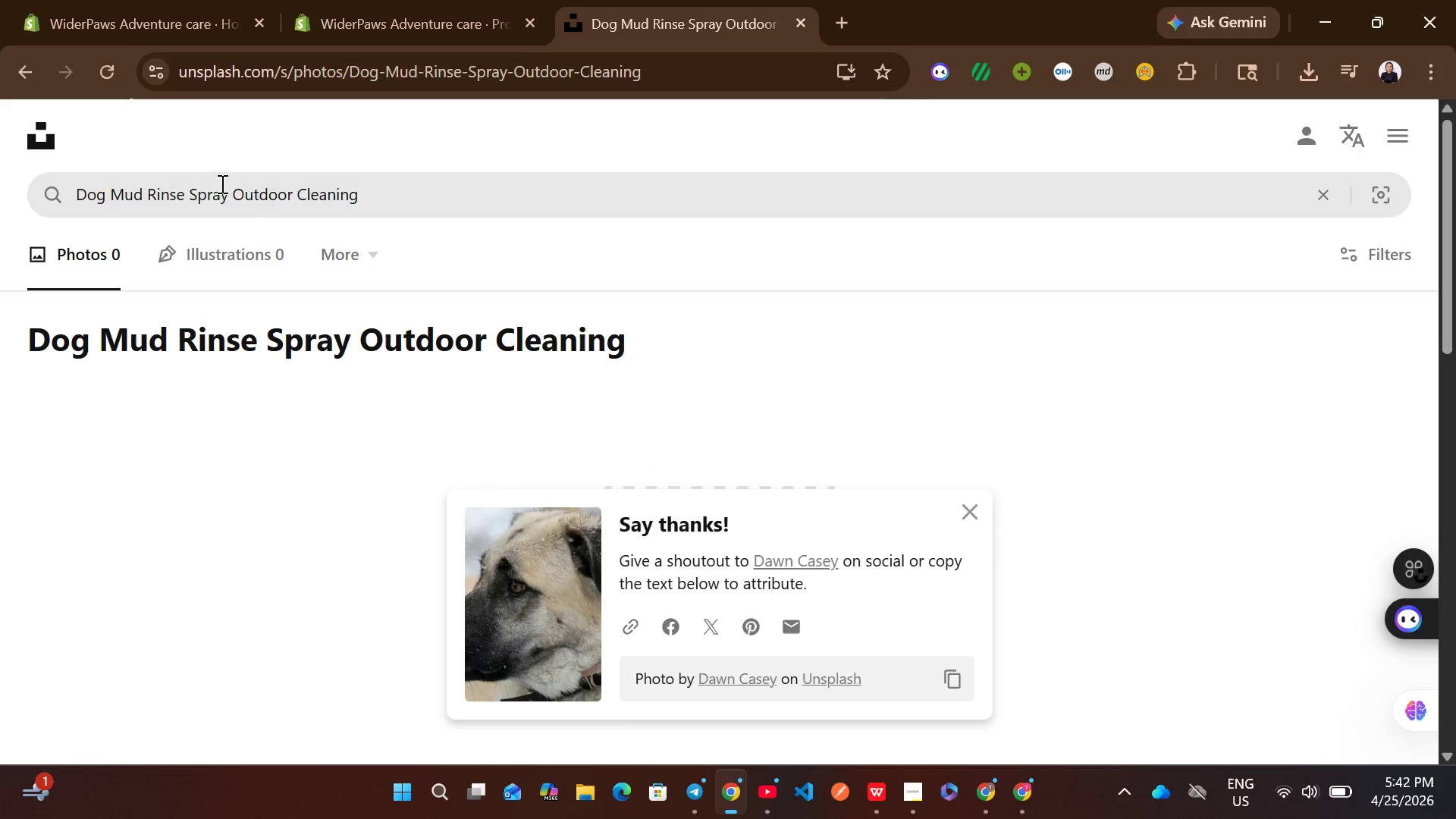 
left_click_drag(start_coordinate=[372, 193], to_coordinate=[231, 193])
 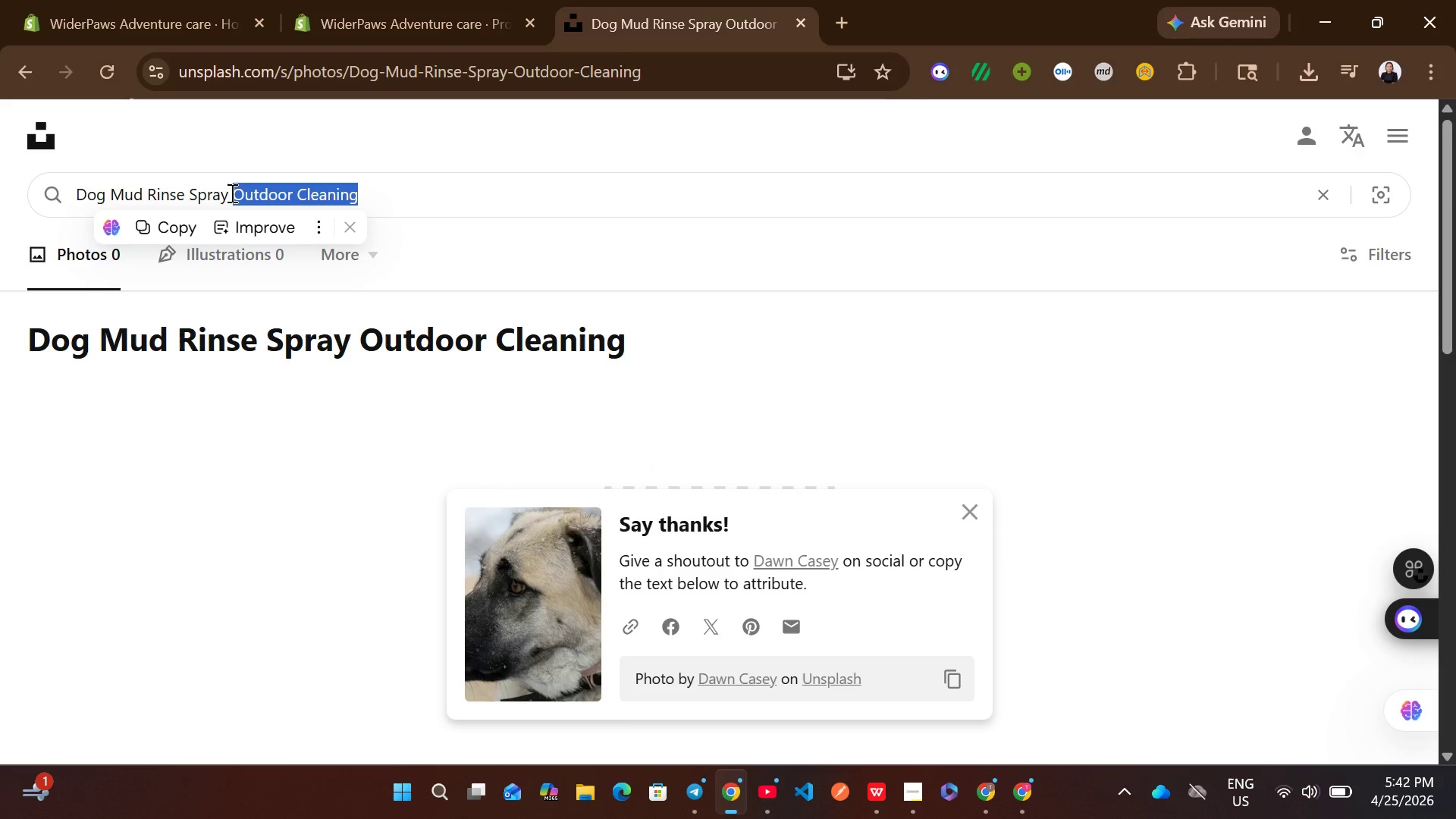 
key(Backspace)
 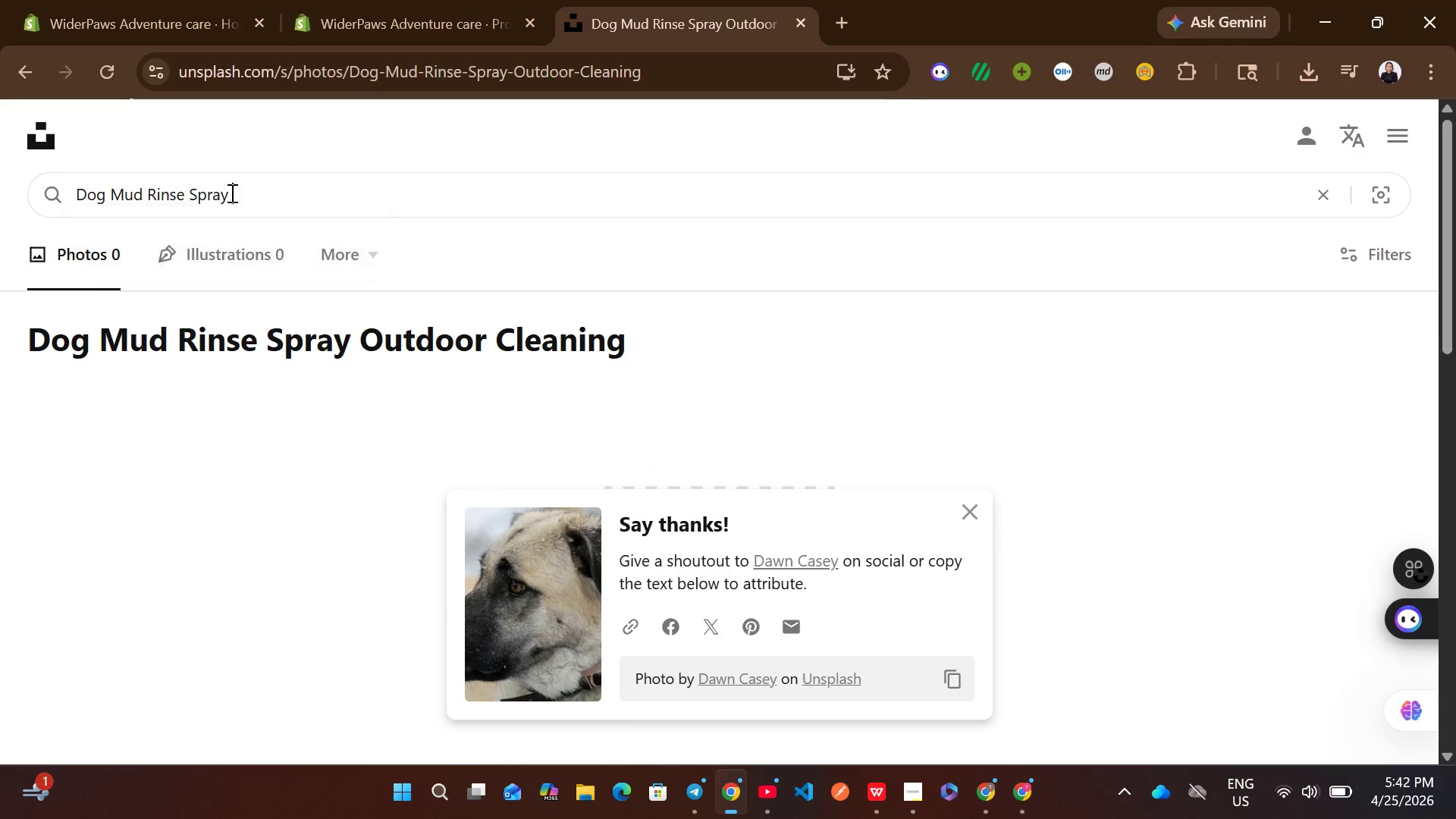 
key(Backspace)
 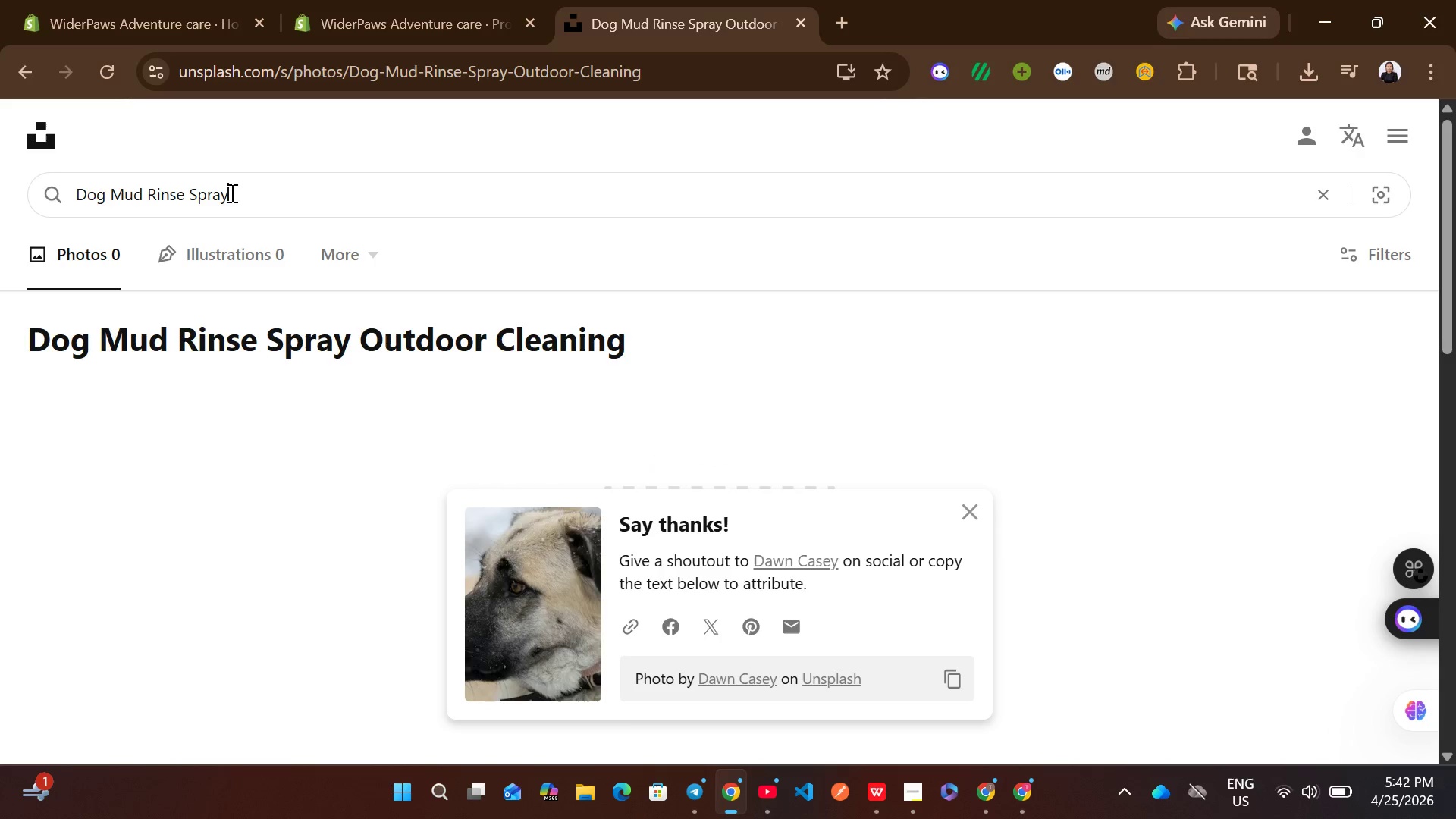 
key(Enter)
 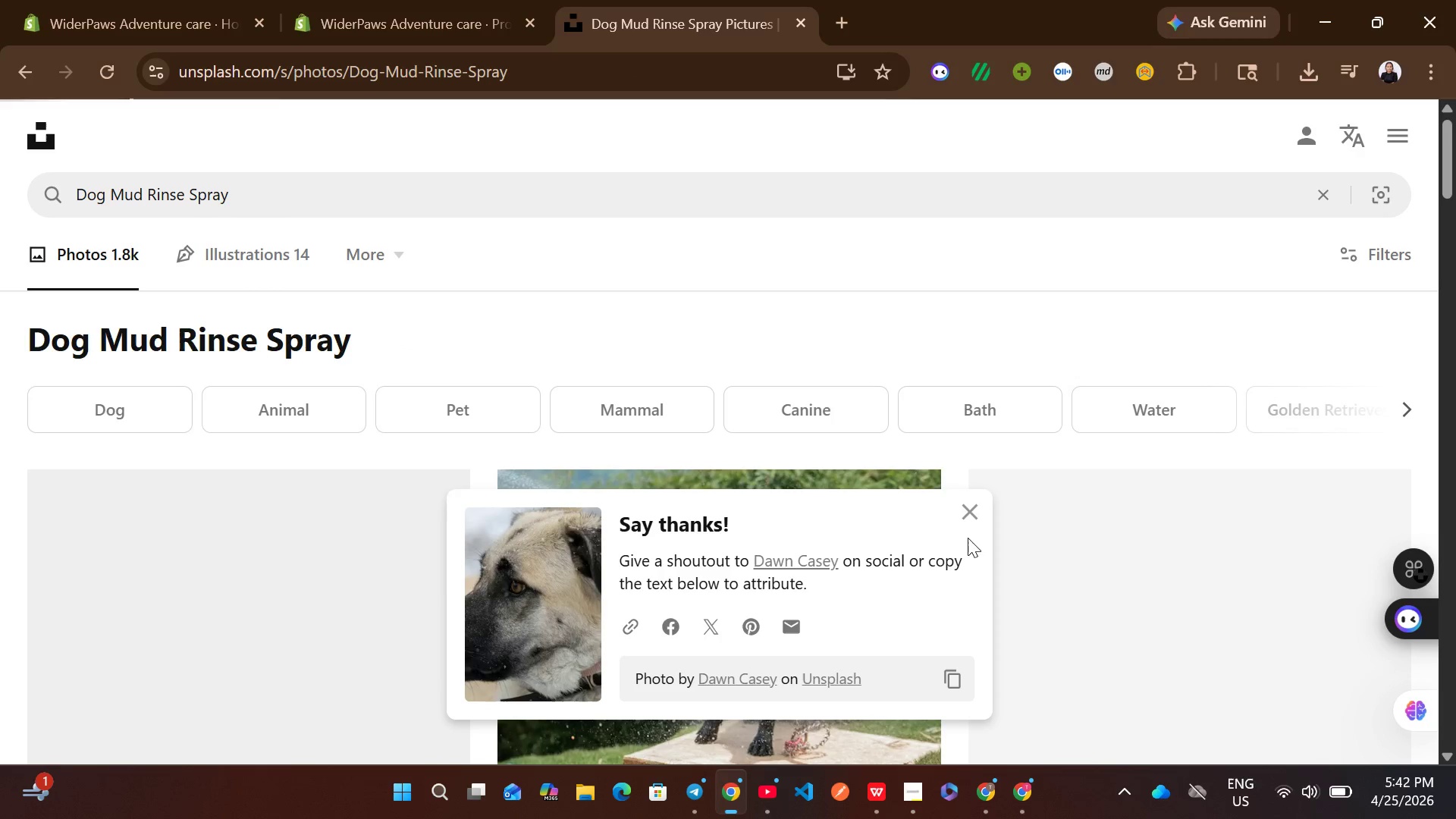 
left_click([968, 524])
 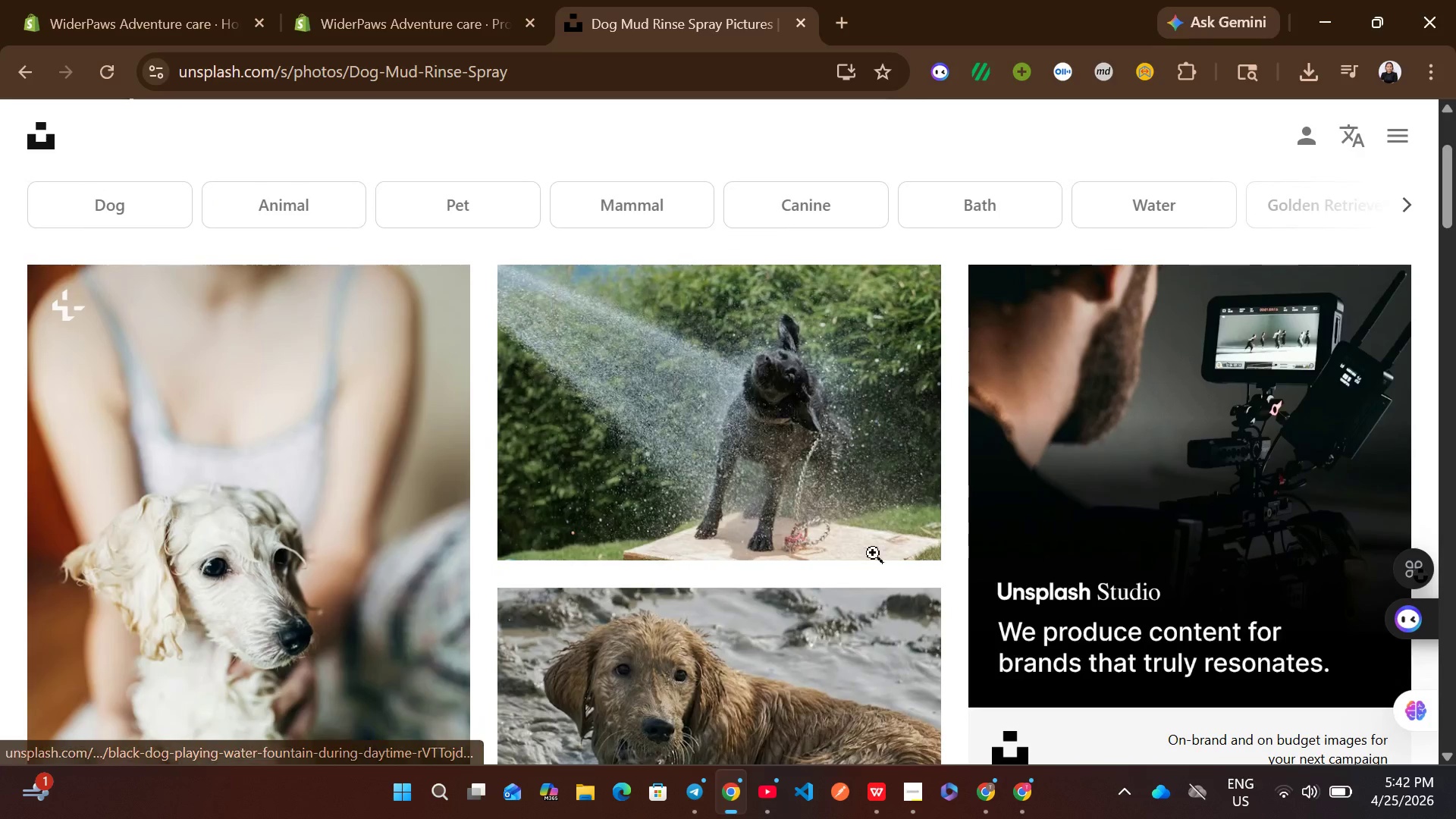 
left_click([893, 533])
 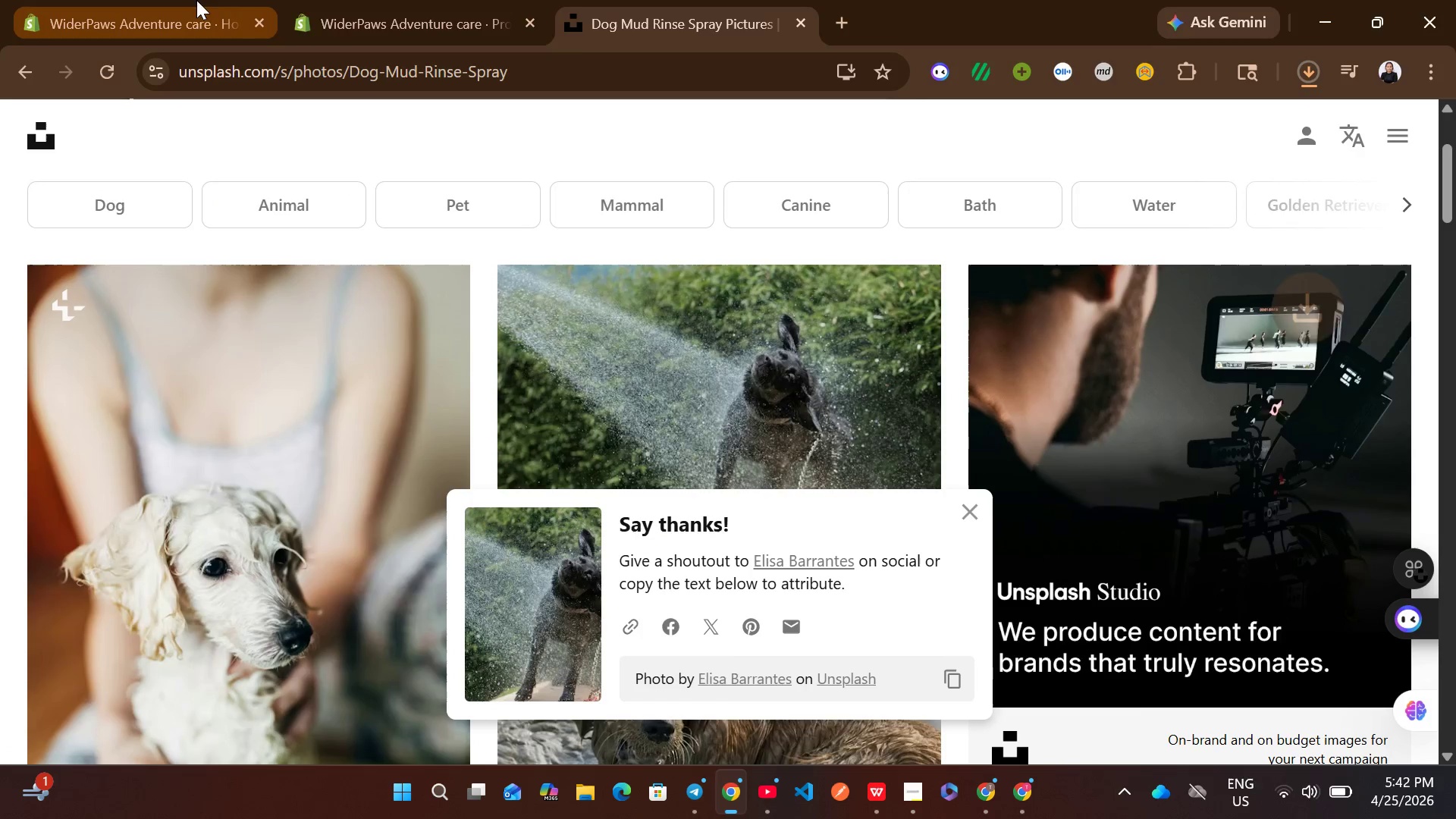 
left_click([380, 0])
 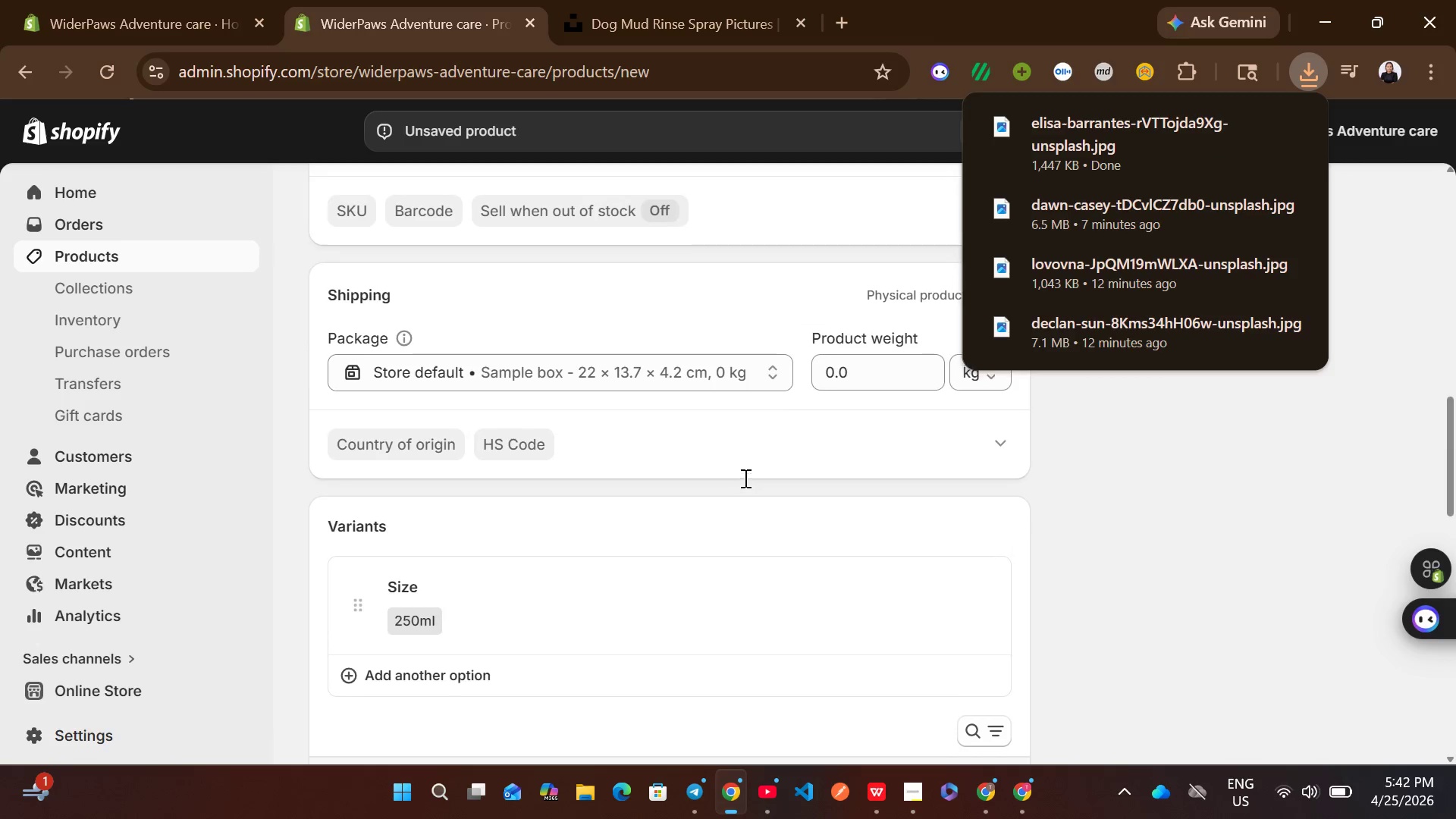 
left_click([1078, 516])
 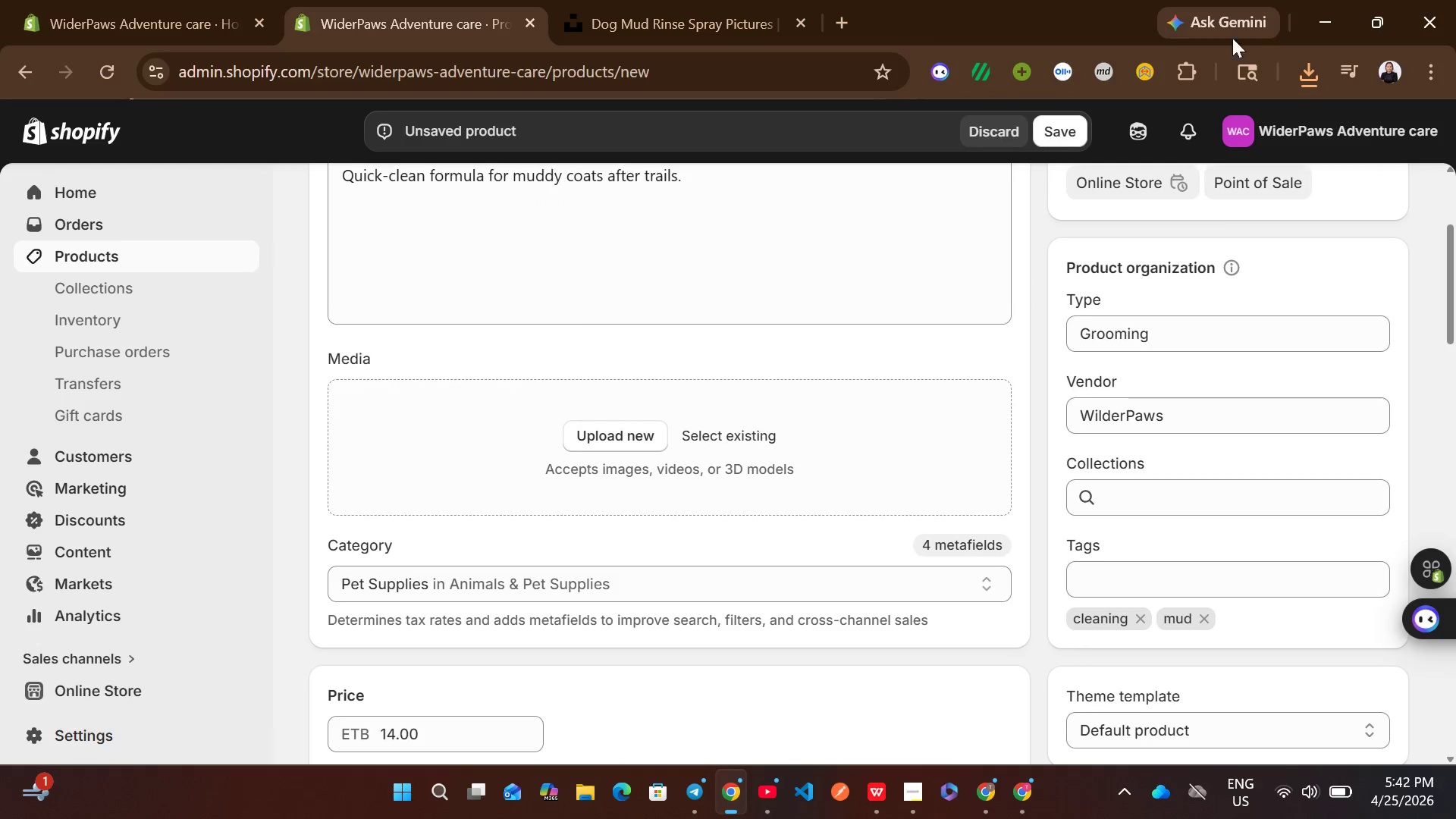 
left_click([1307, 70])
 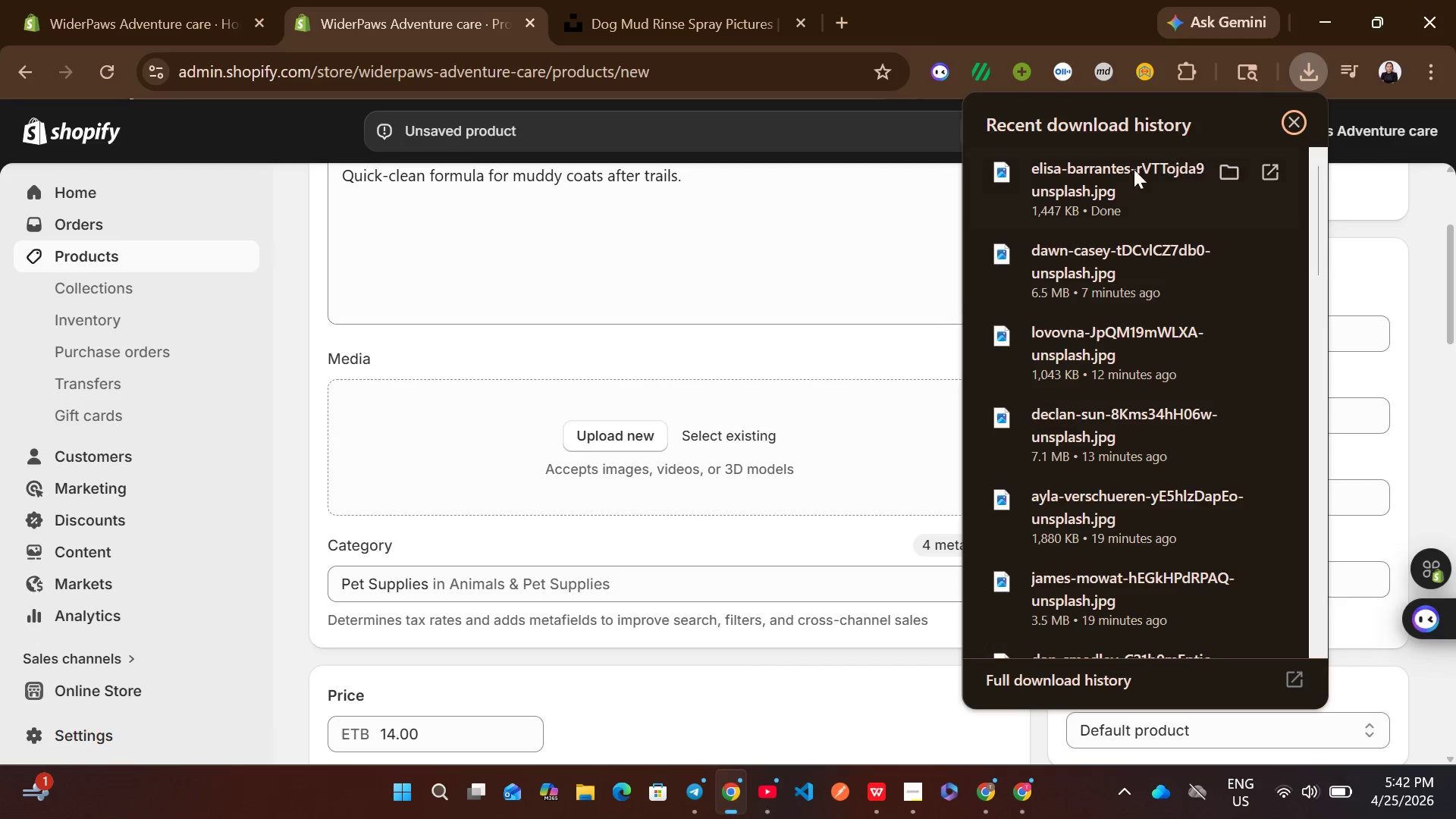 
left_click_drag(start_coordinate=[1084, 173], to_coordinate=[718, 450])
 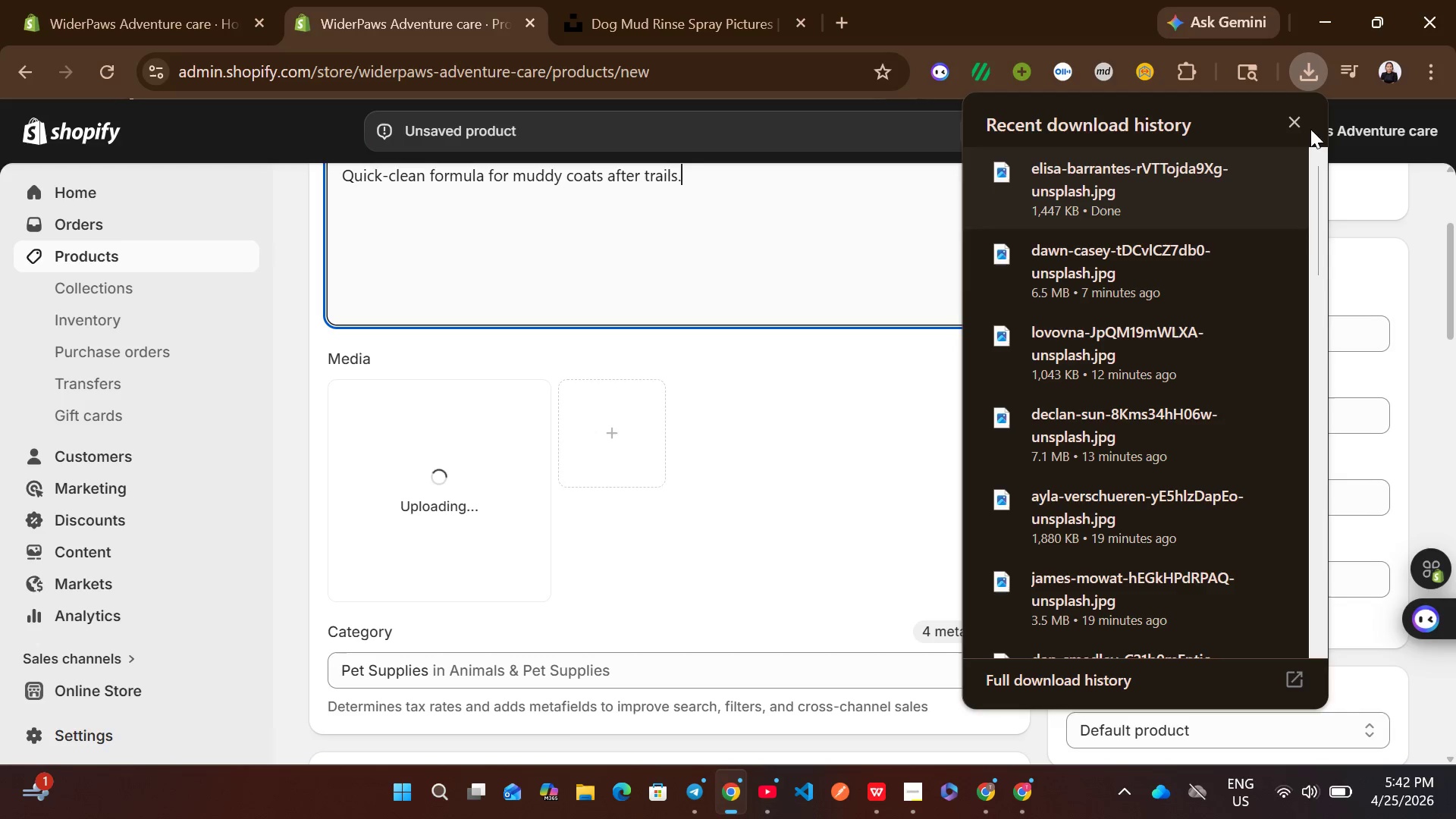 
left_click([1291, 121])
 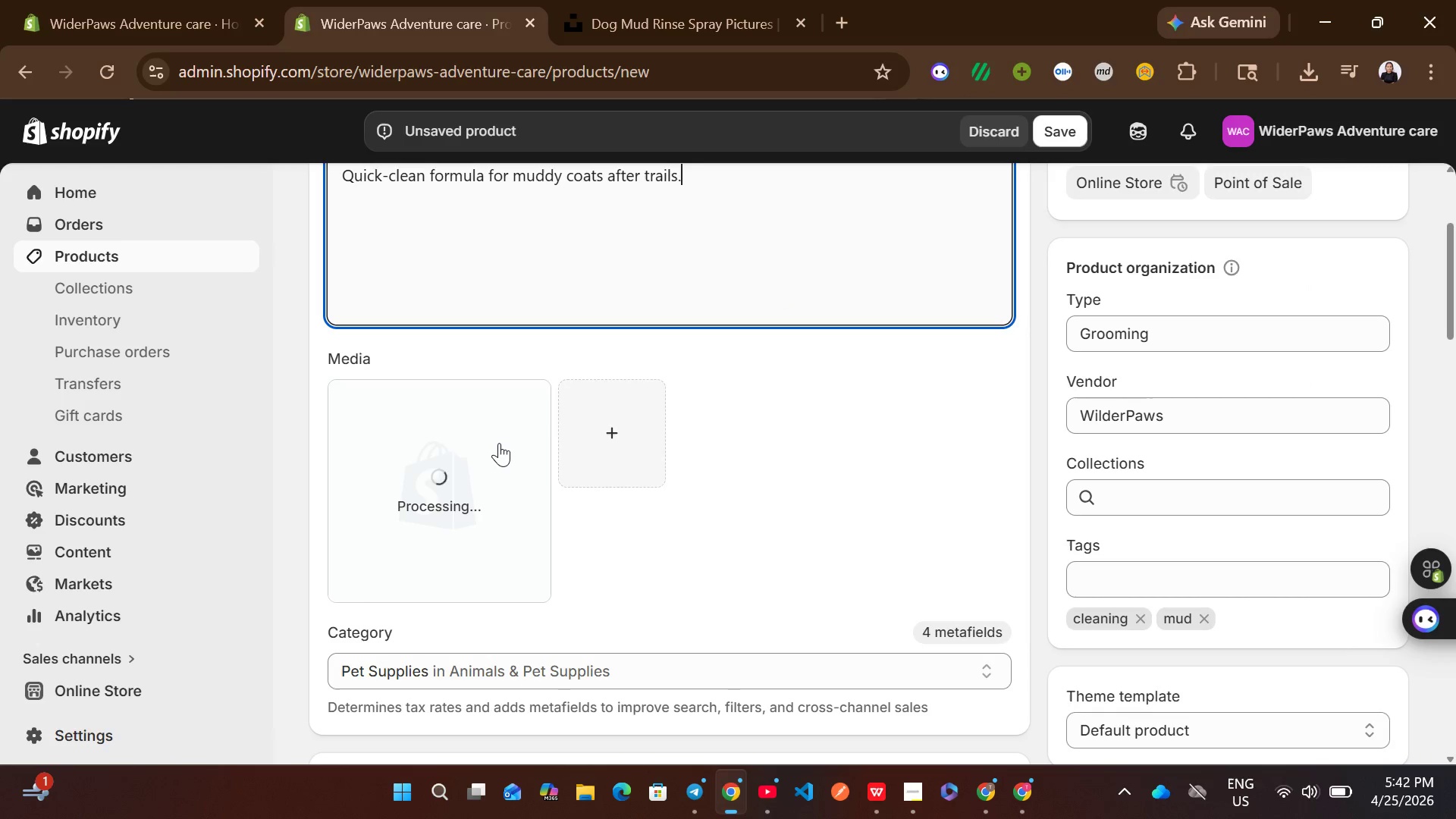 
wait(11.11)
 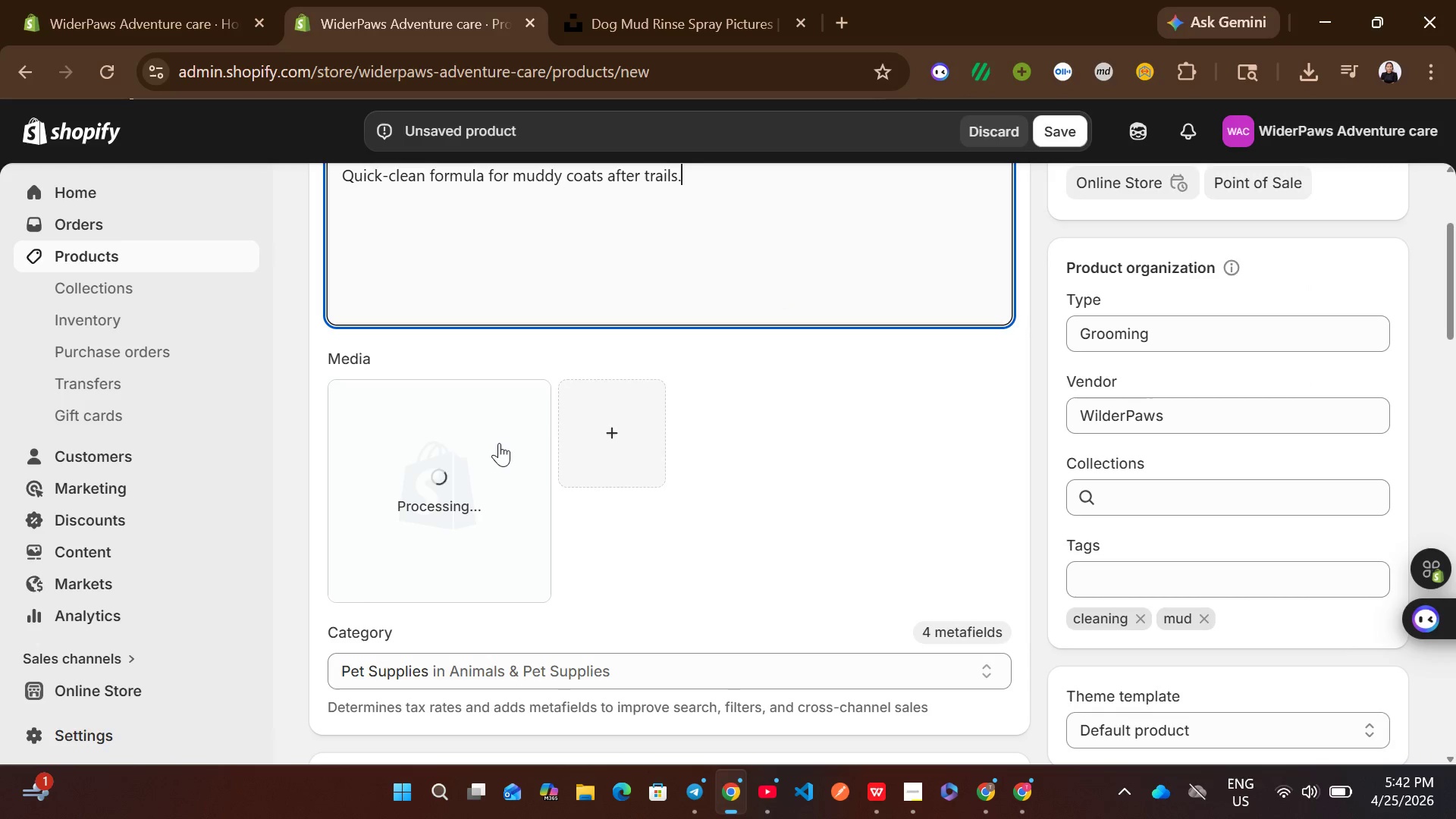 
left_click([492, 502])
 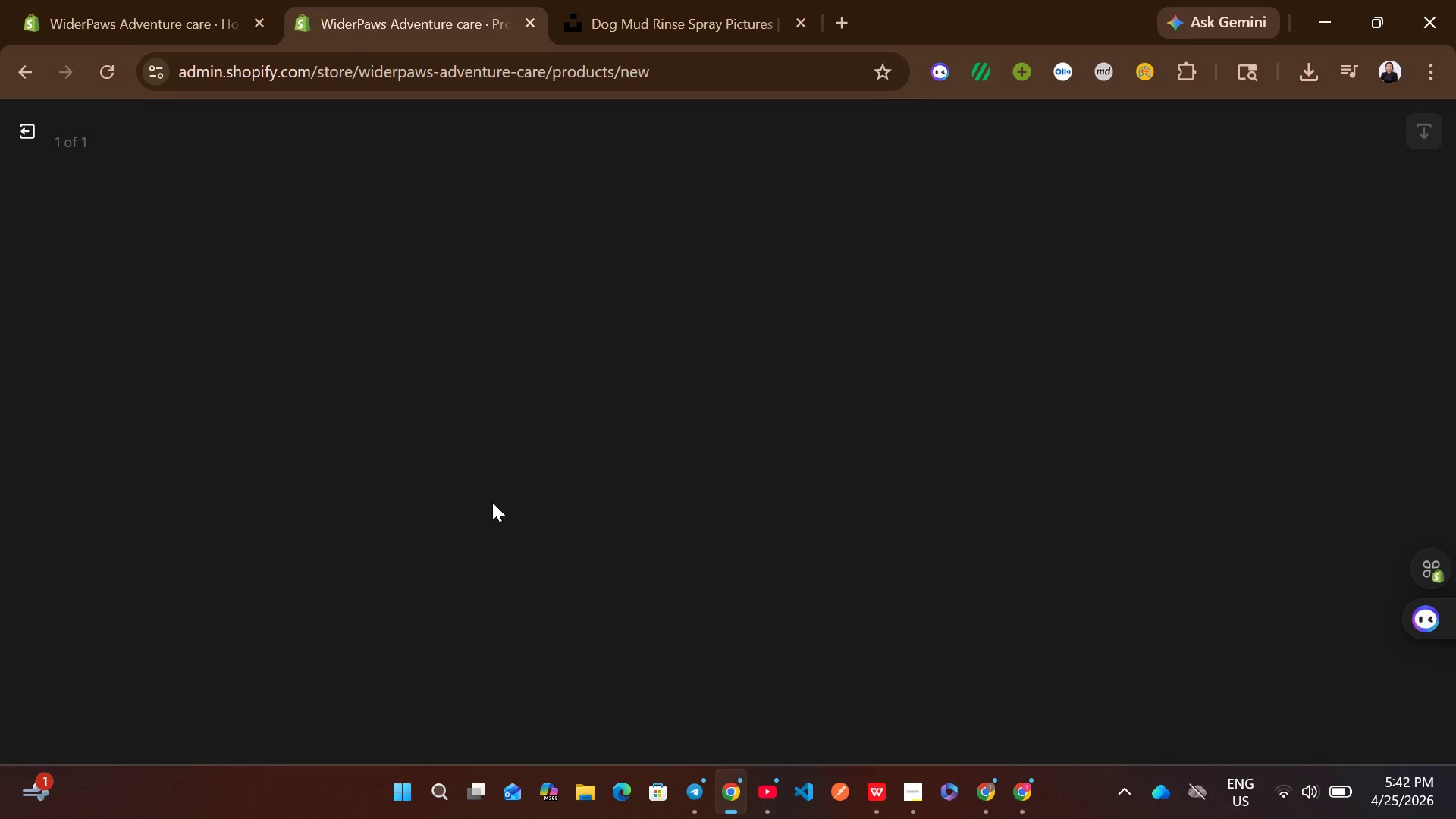 
wait(12.77)
 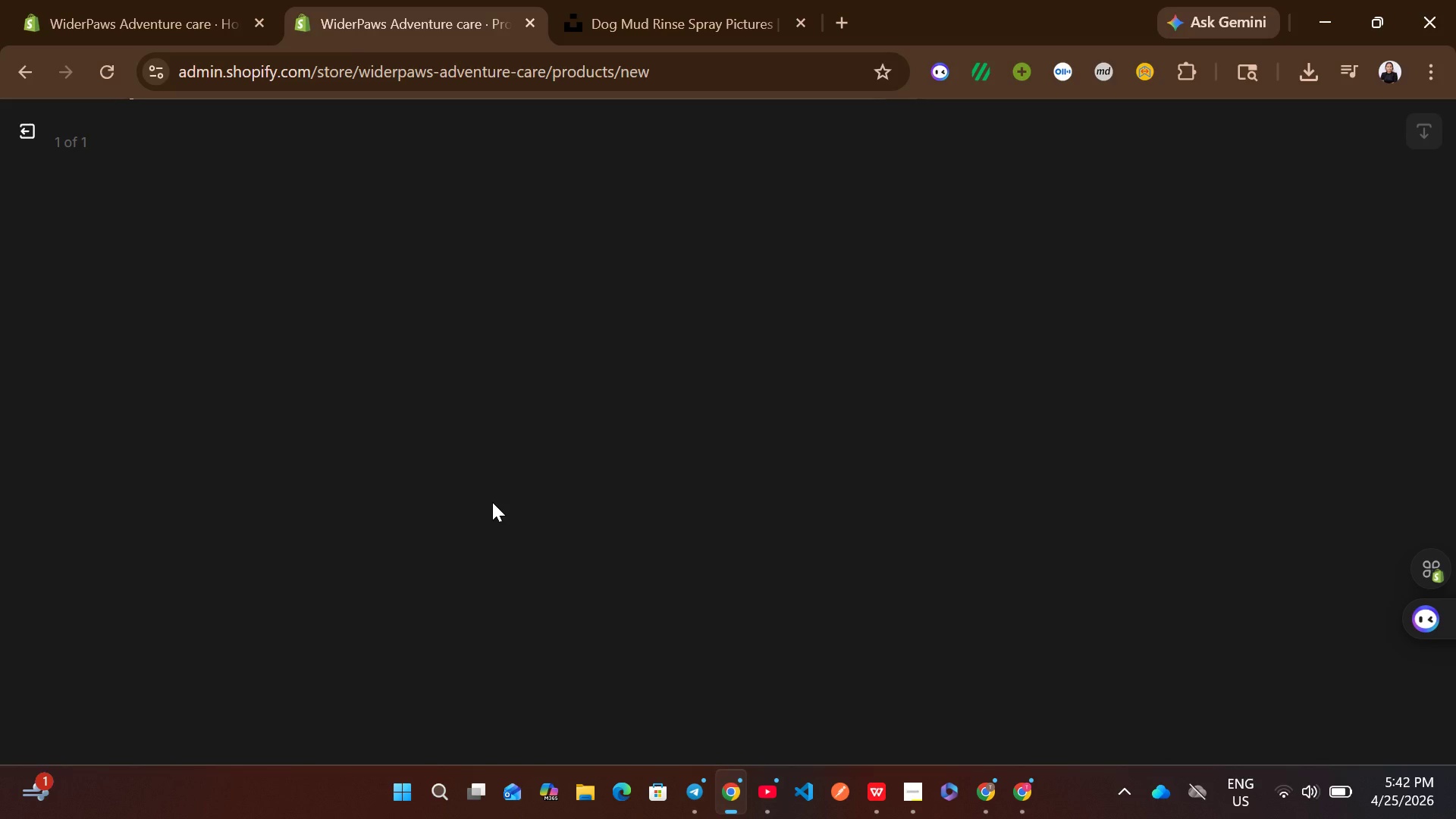 
left_click([1134, 394])
 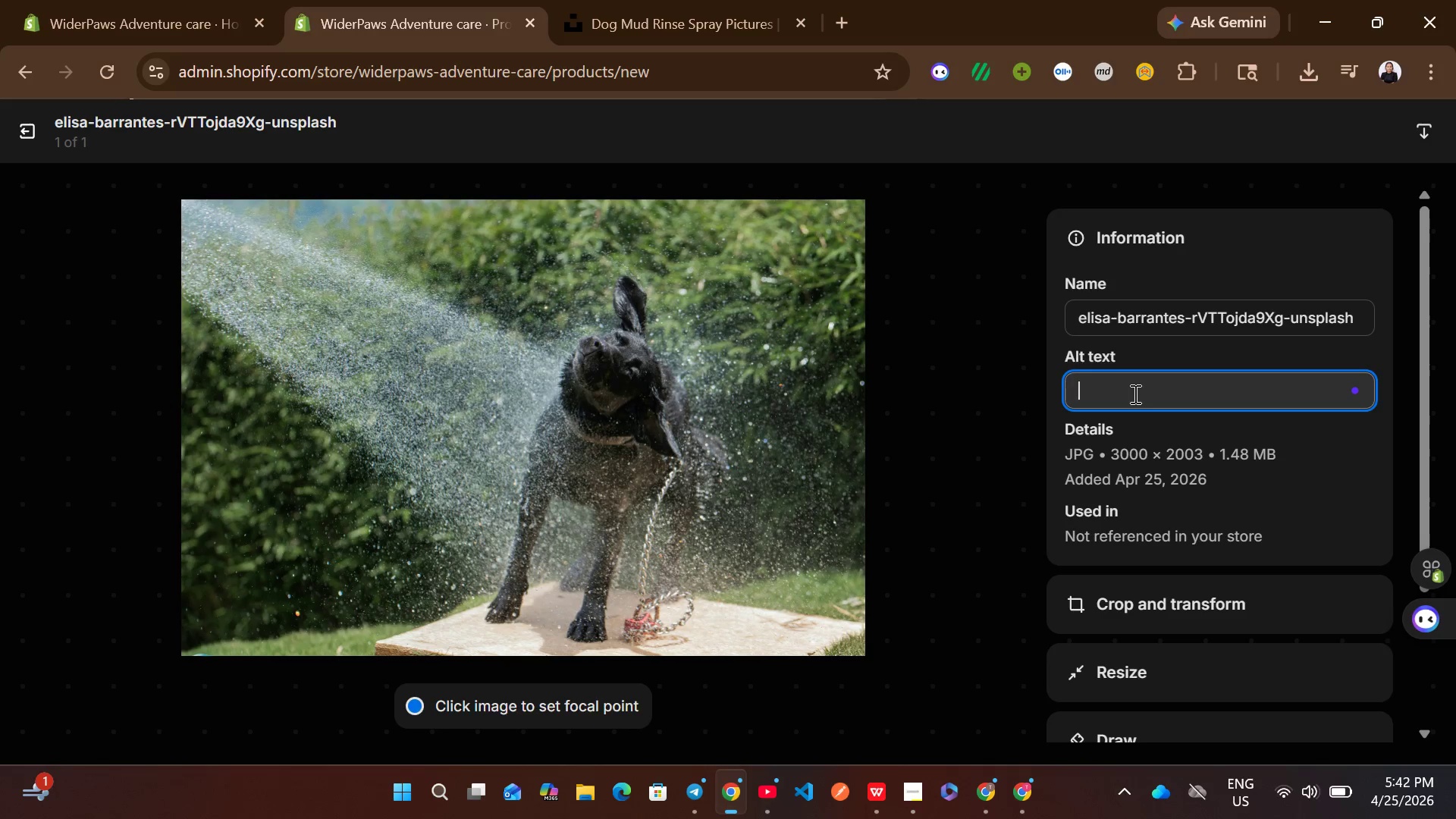 
key(Control+ControlLeft)
 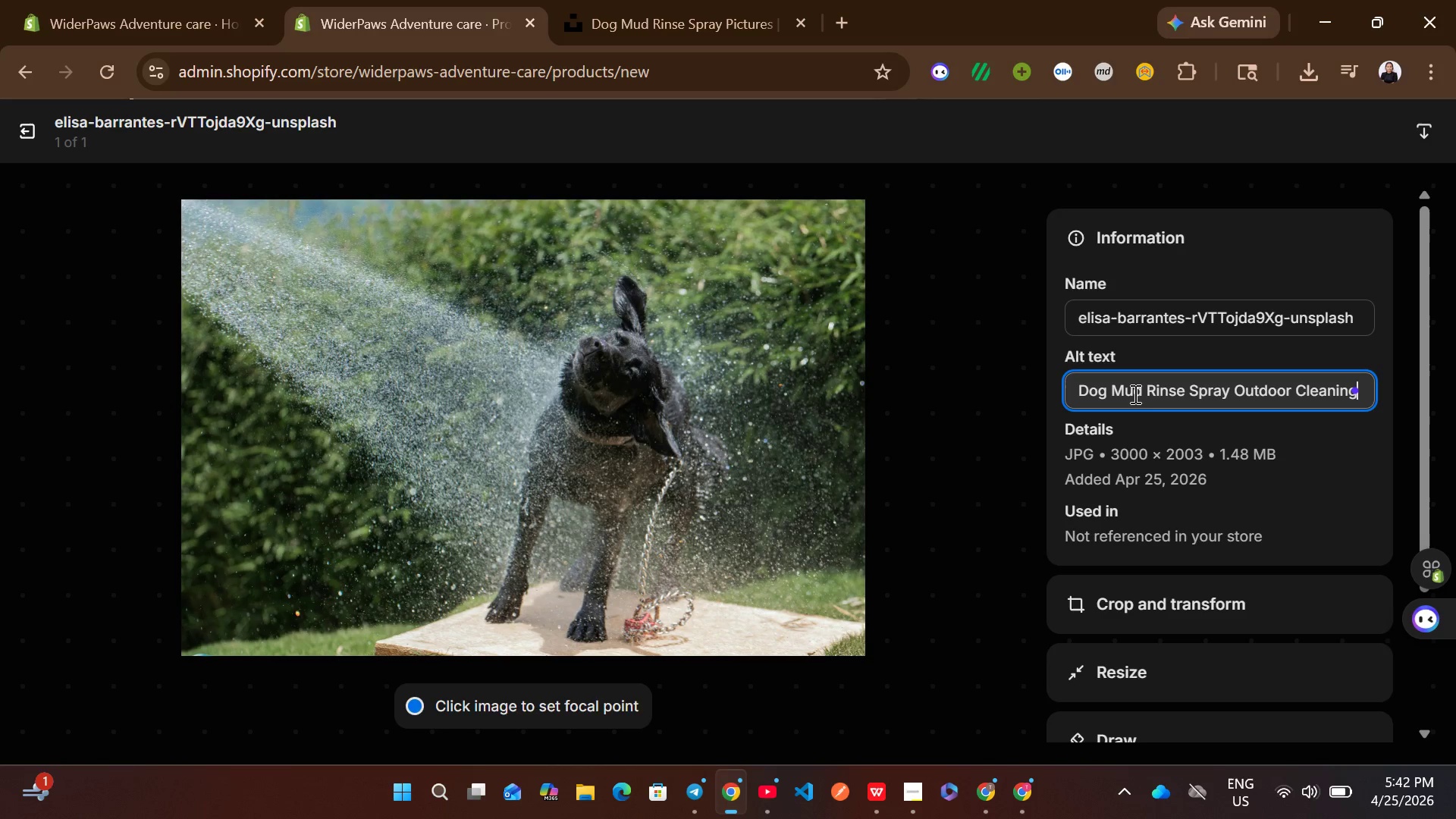 
key(Control+V)
 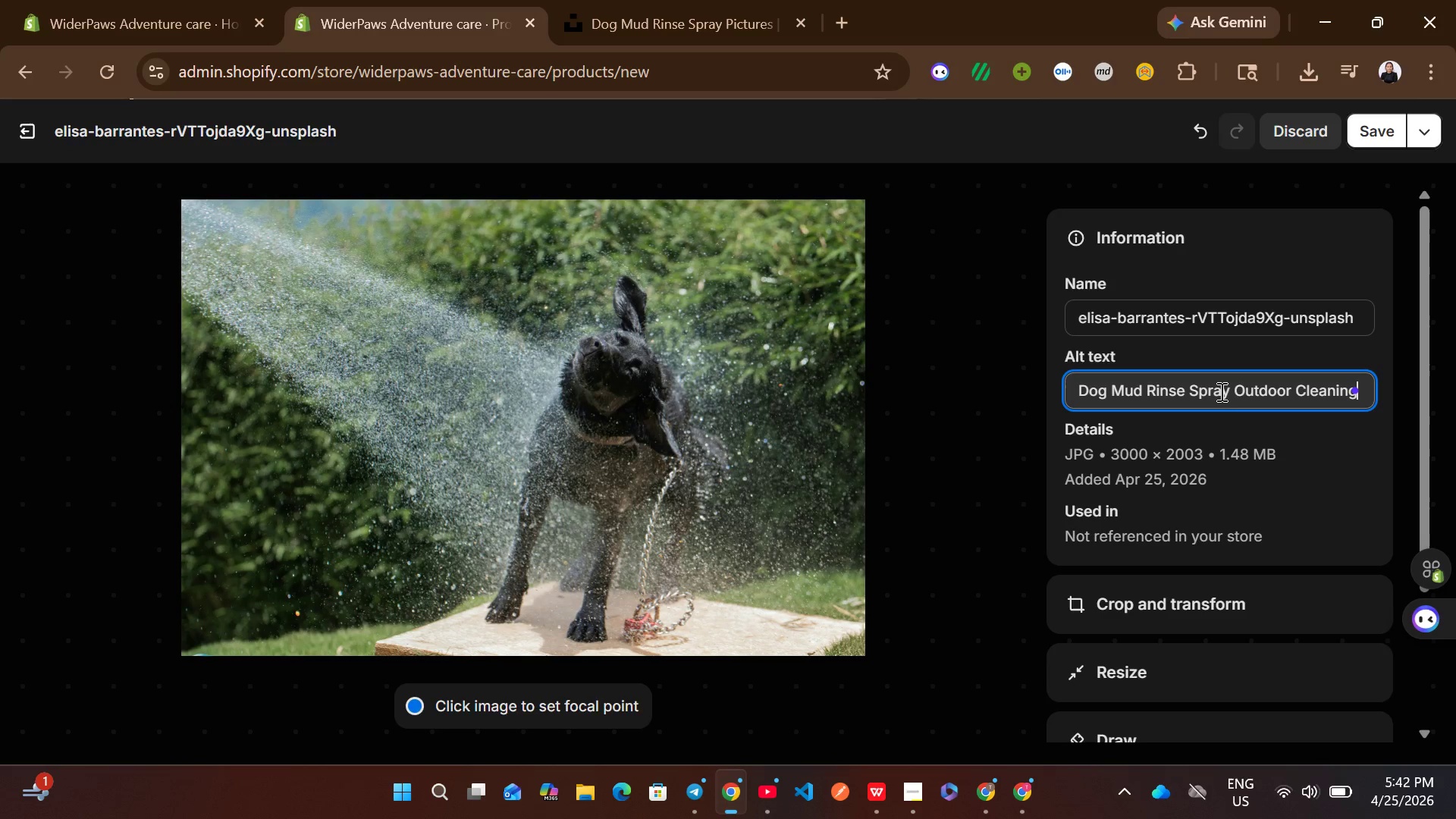 
key(Control+ControlLeft)
 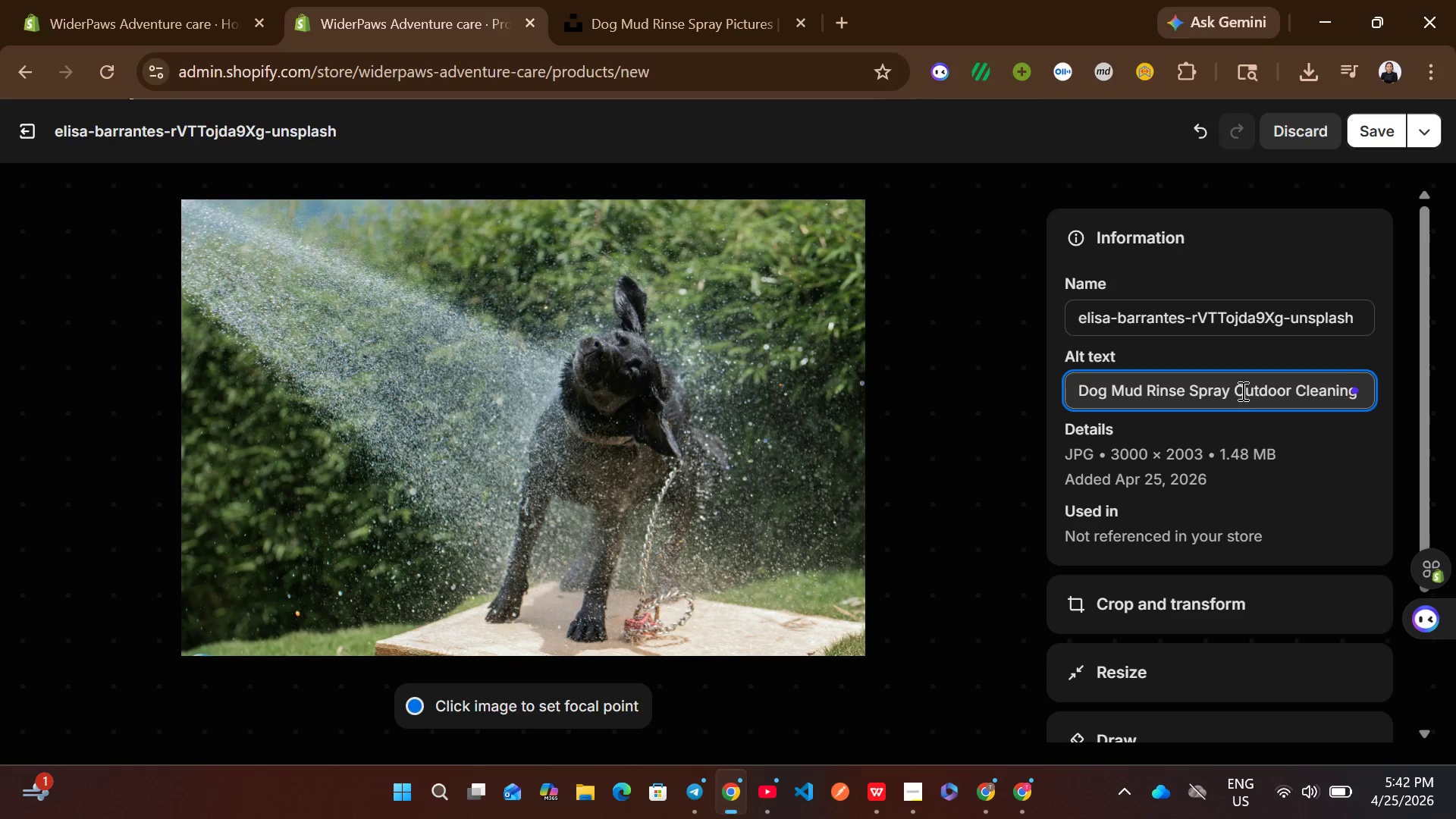 
key(Control+Z)
 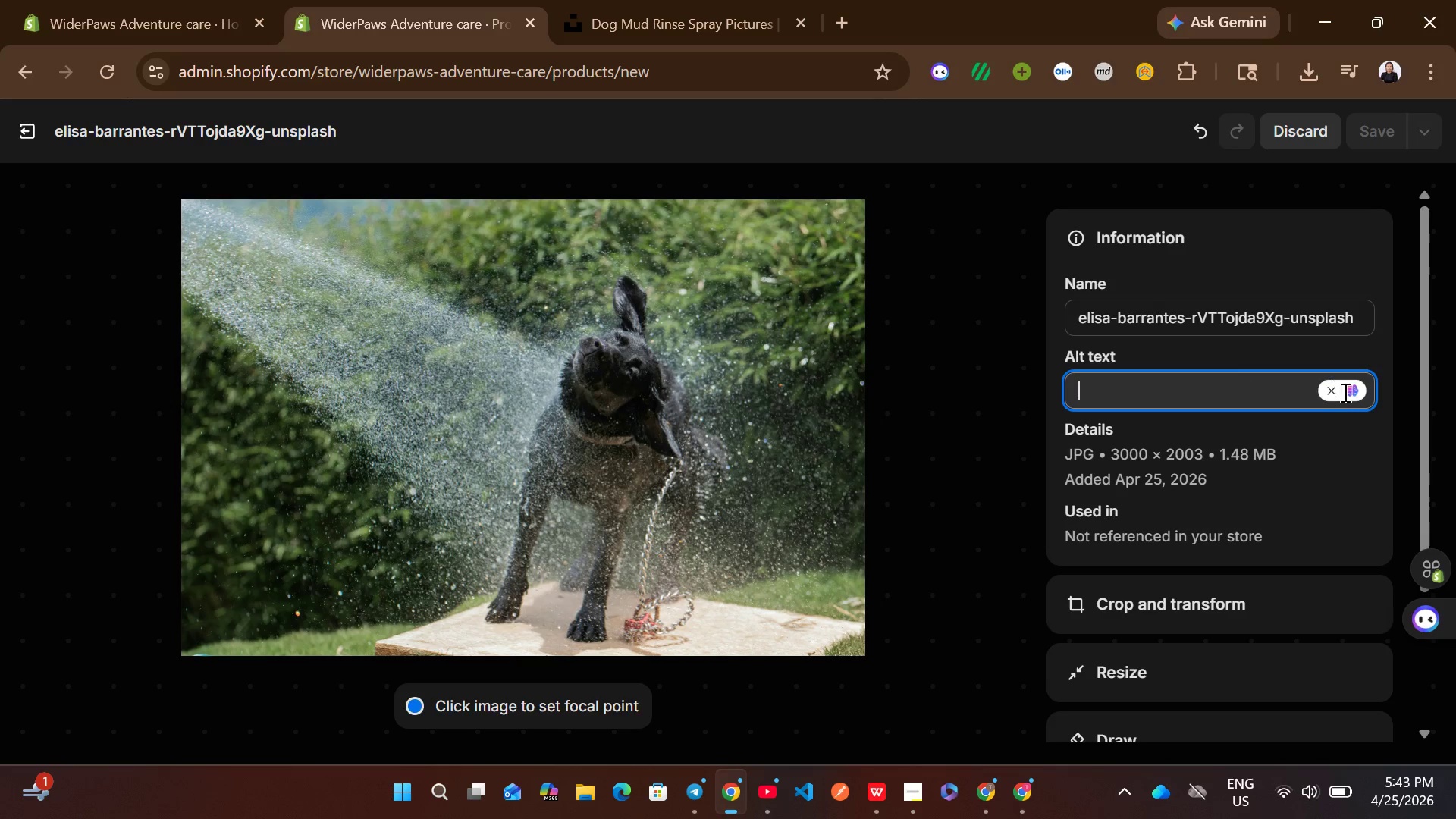 
left_click([1235, 403])
 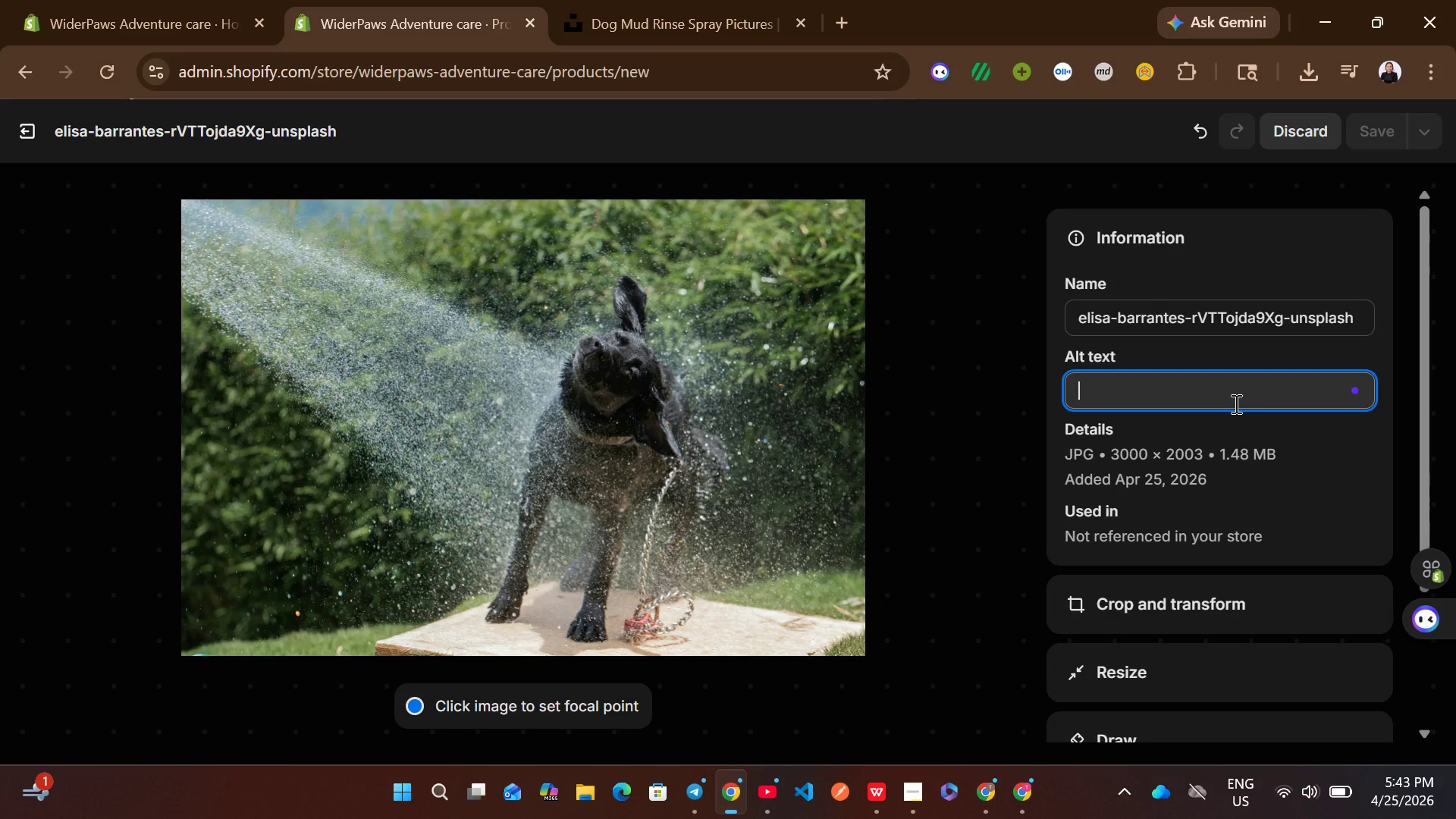 
key(Control+V)
 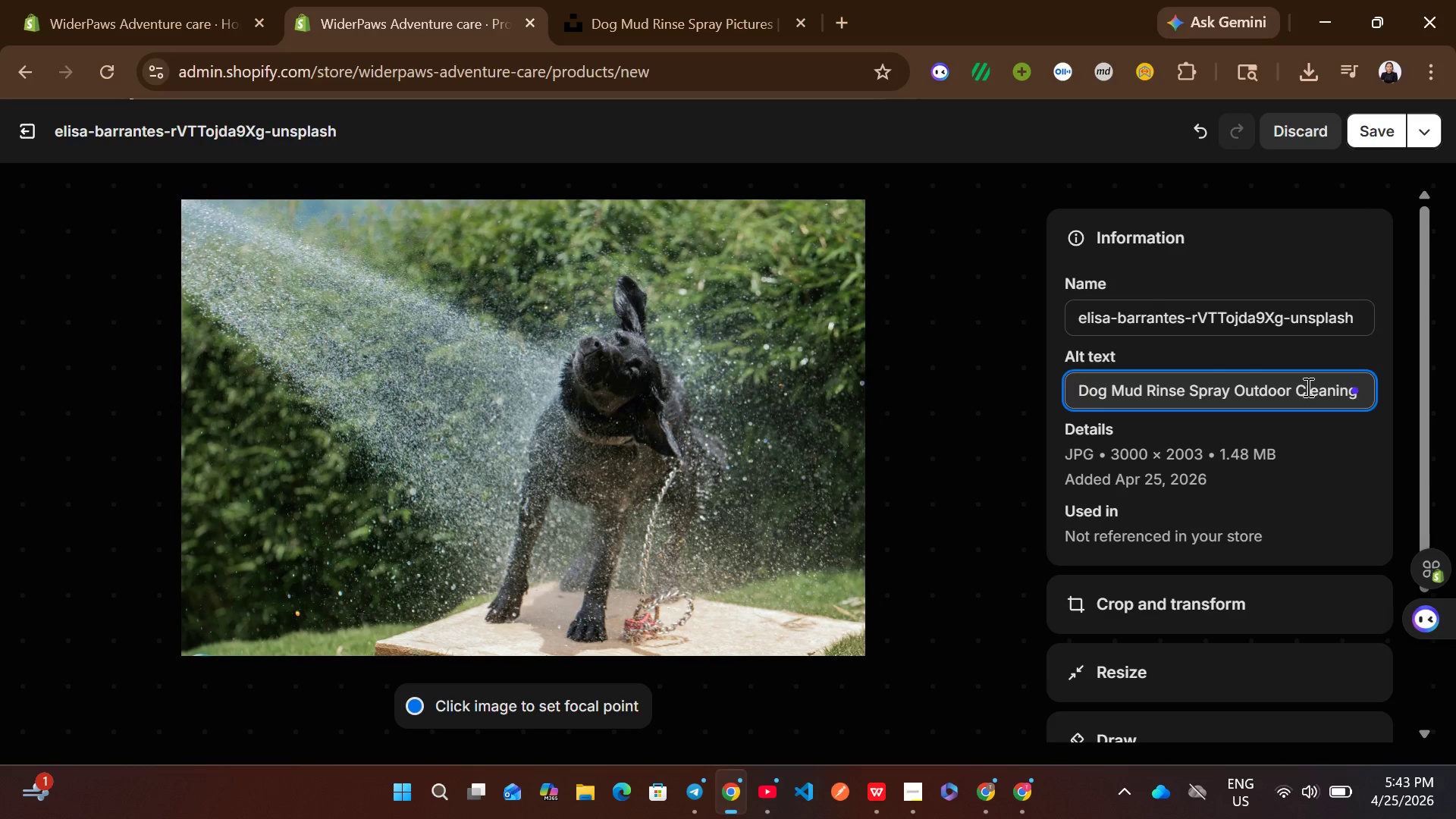 
wait(11.88)
 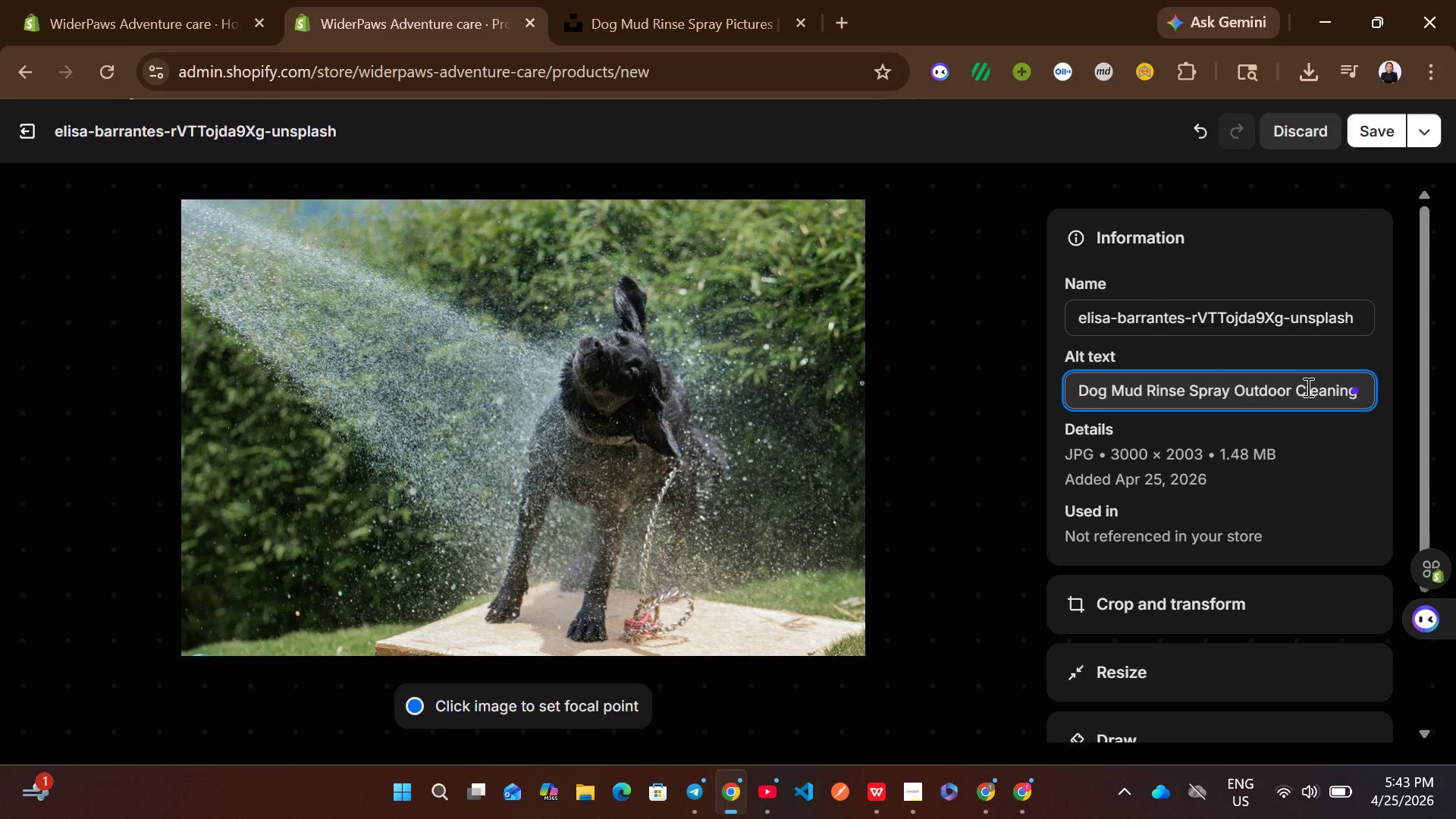 
left_click([1307, 387])
 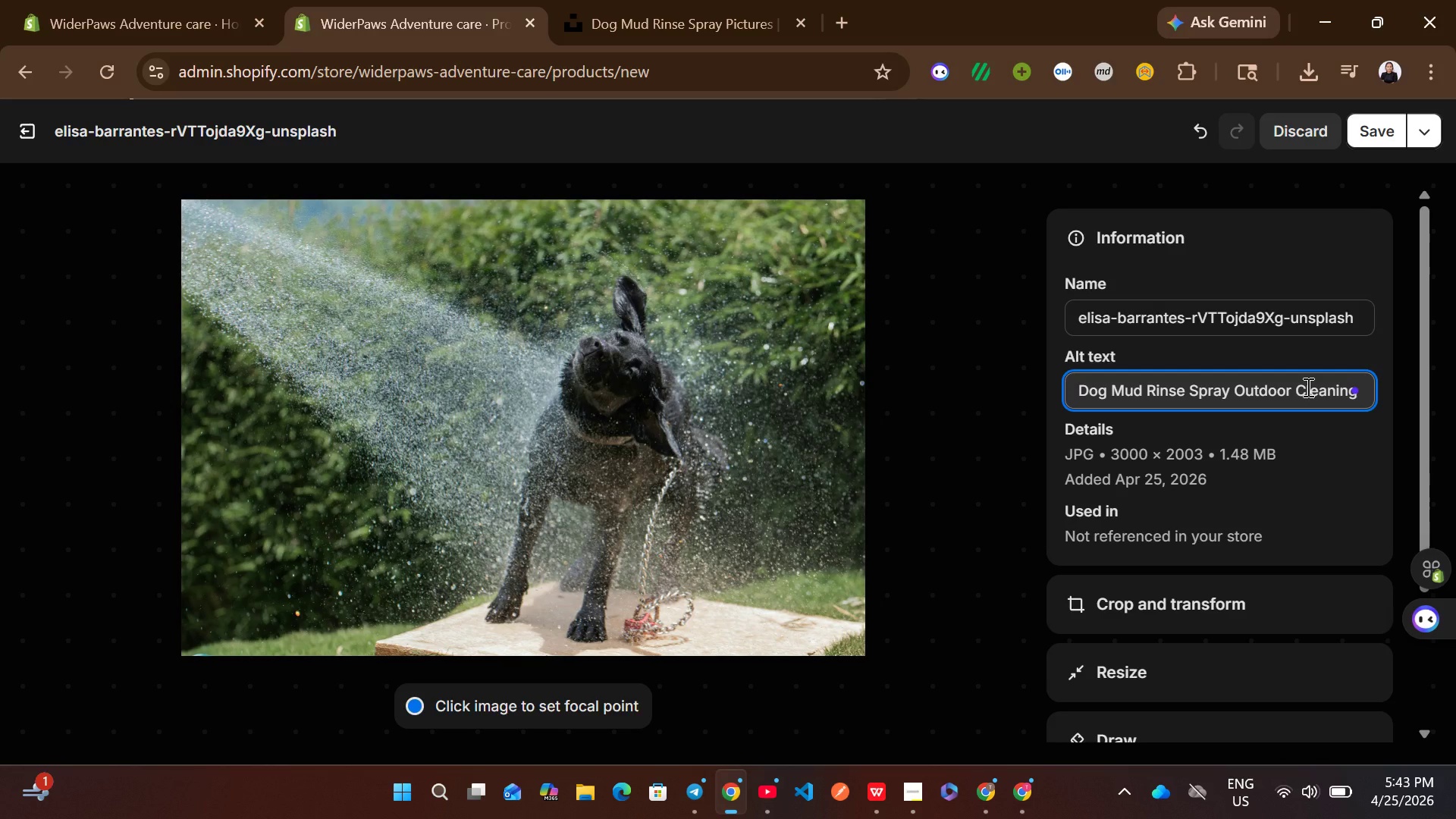 
key(Control+ControlLeft)
 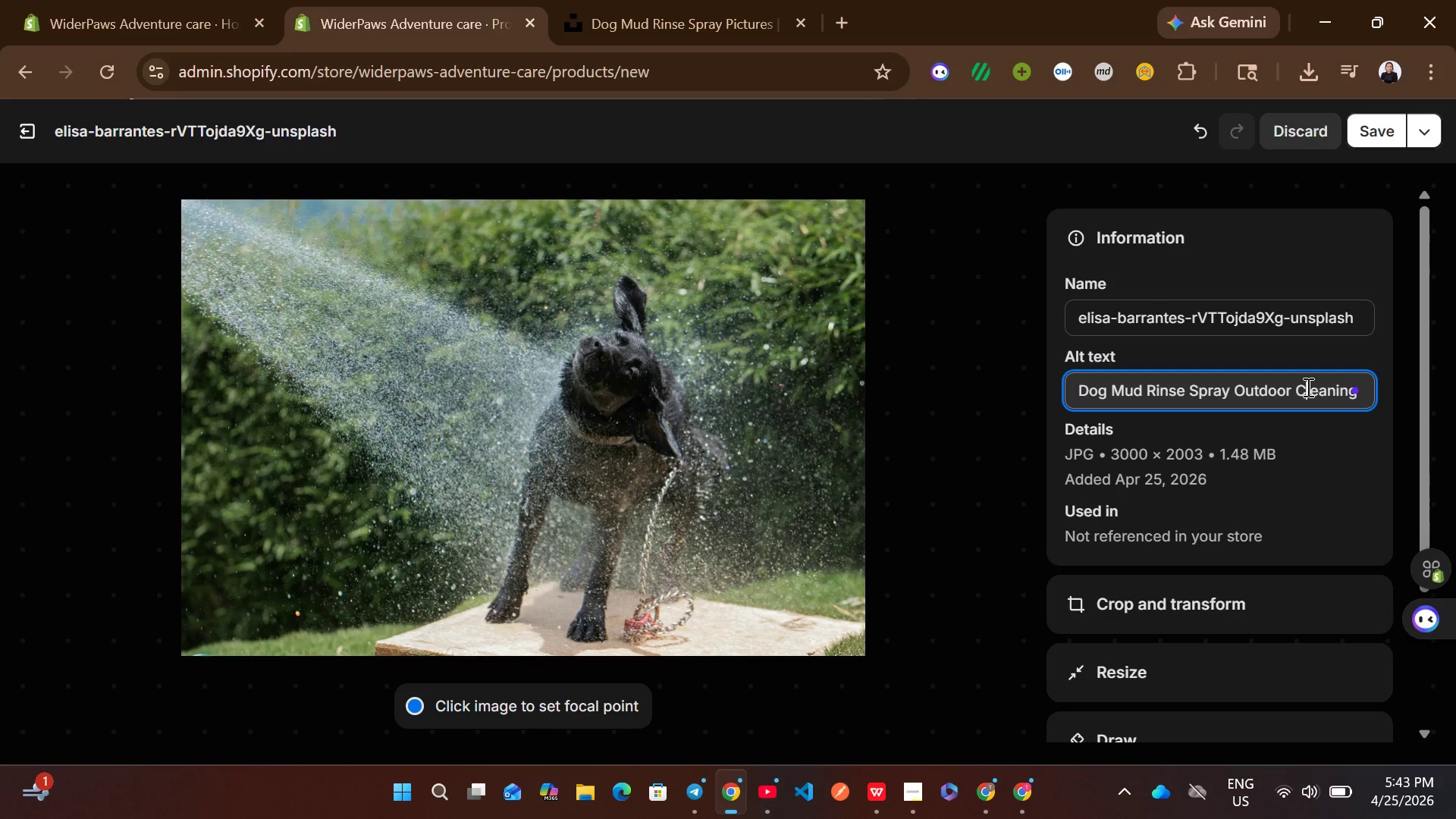 
key(Control+A)
 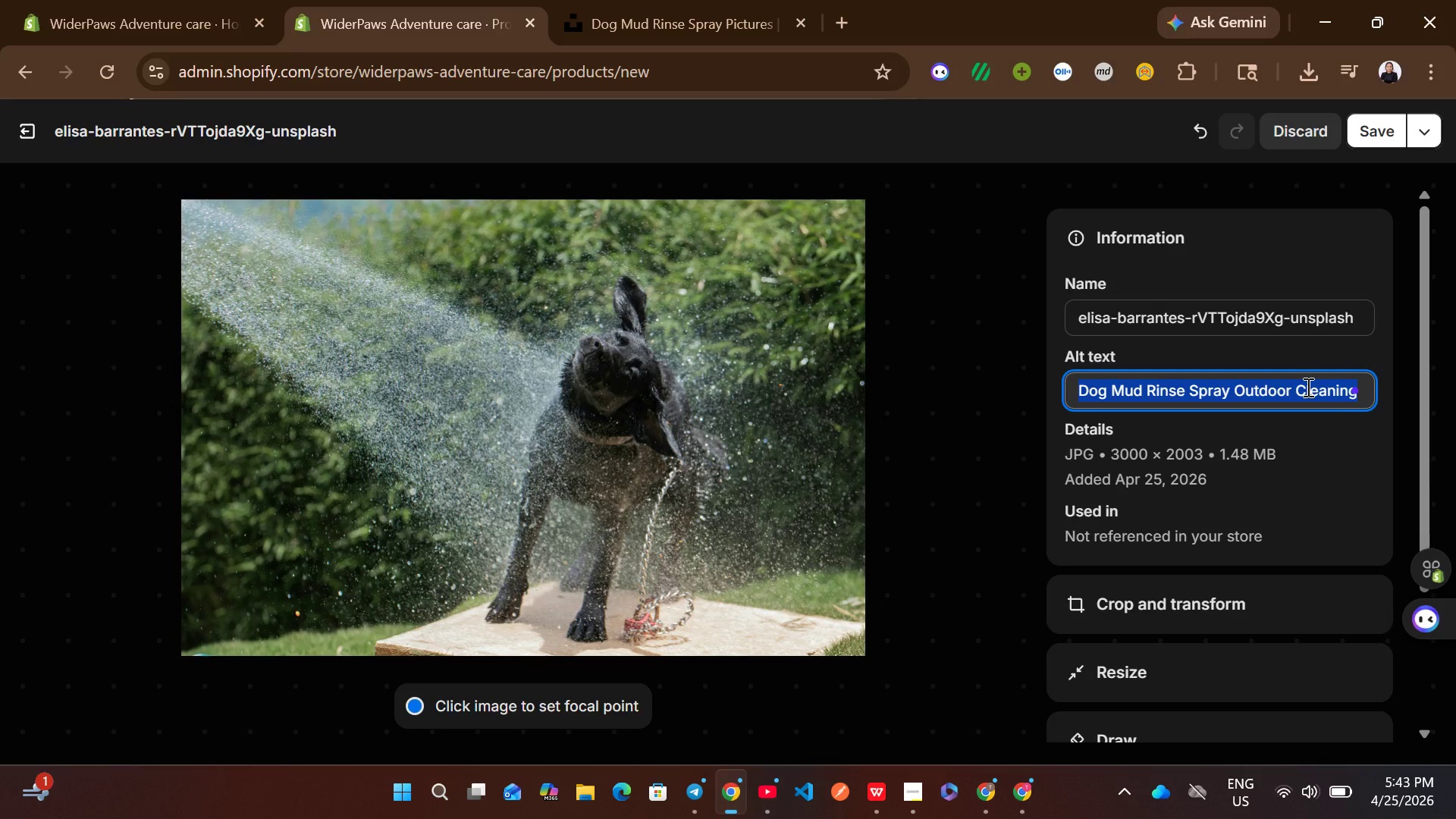 
type(Dog being rind)
key(Backspace)
type(sed after )
 